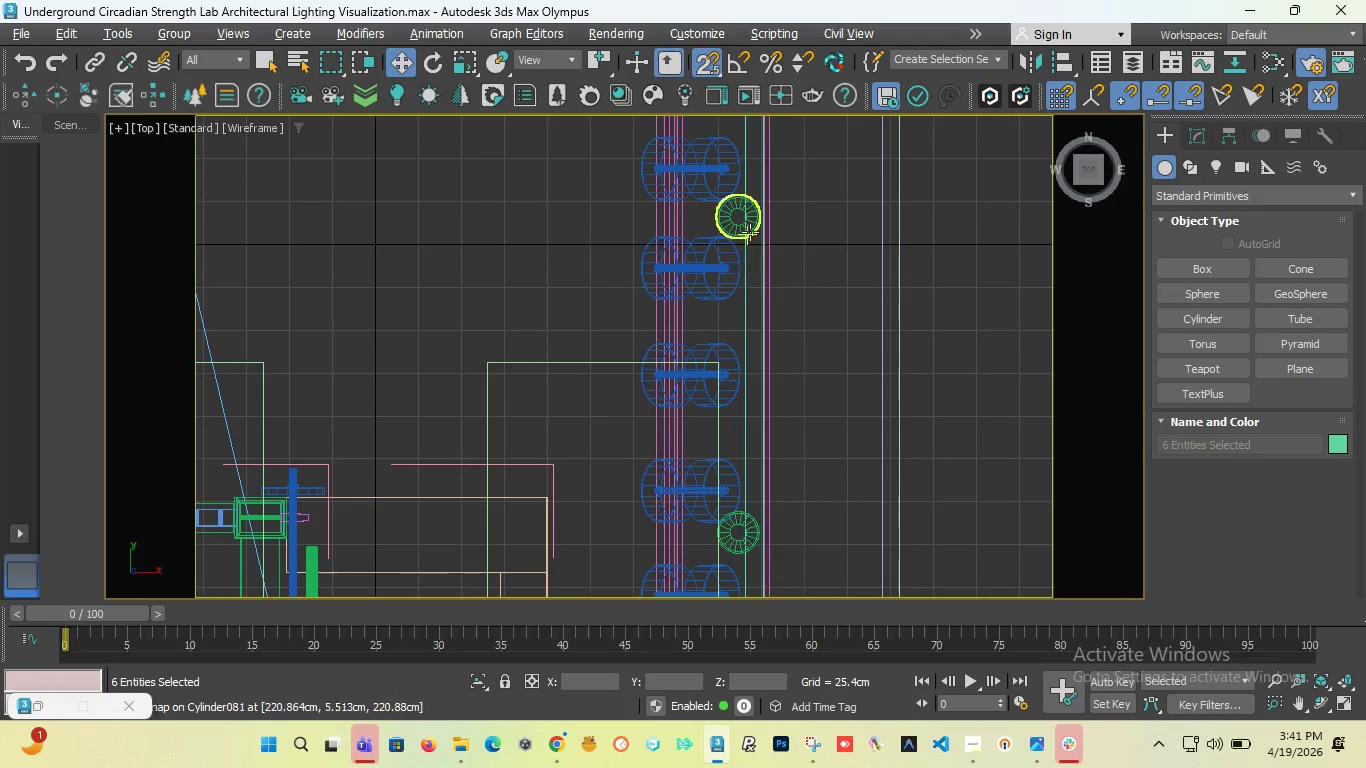 
left_click([757, 223])
 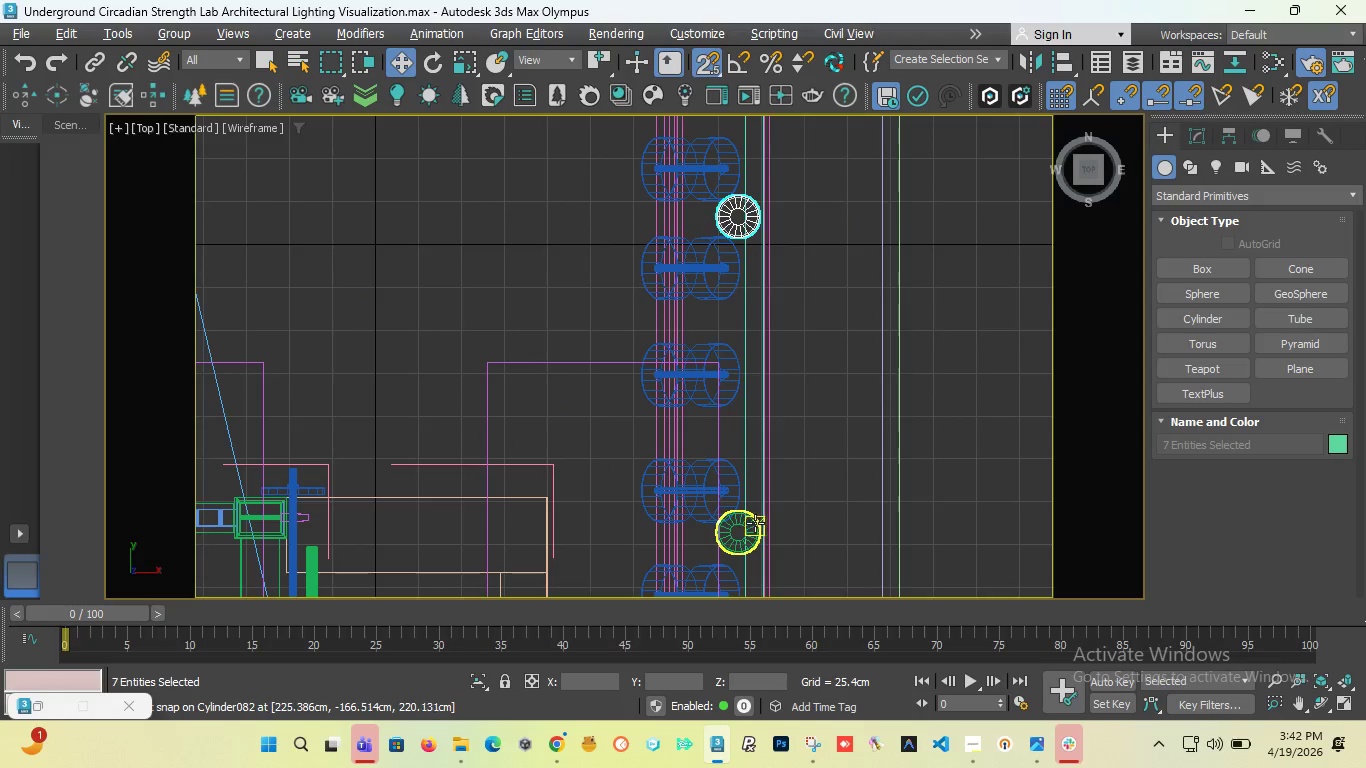 
left_click([754, 523])
 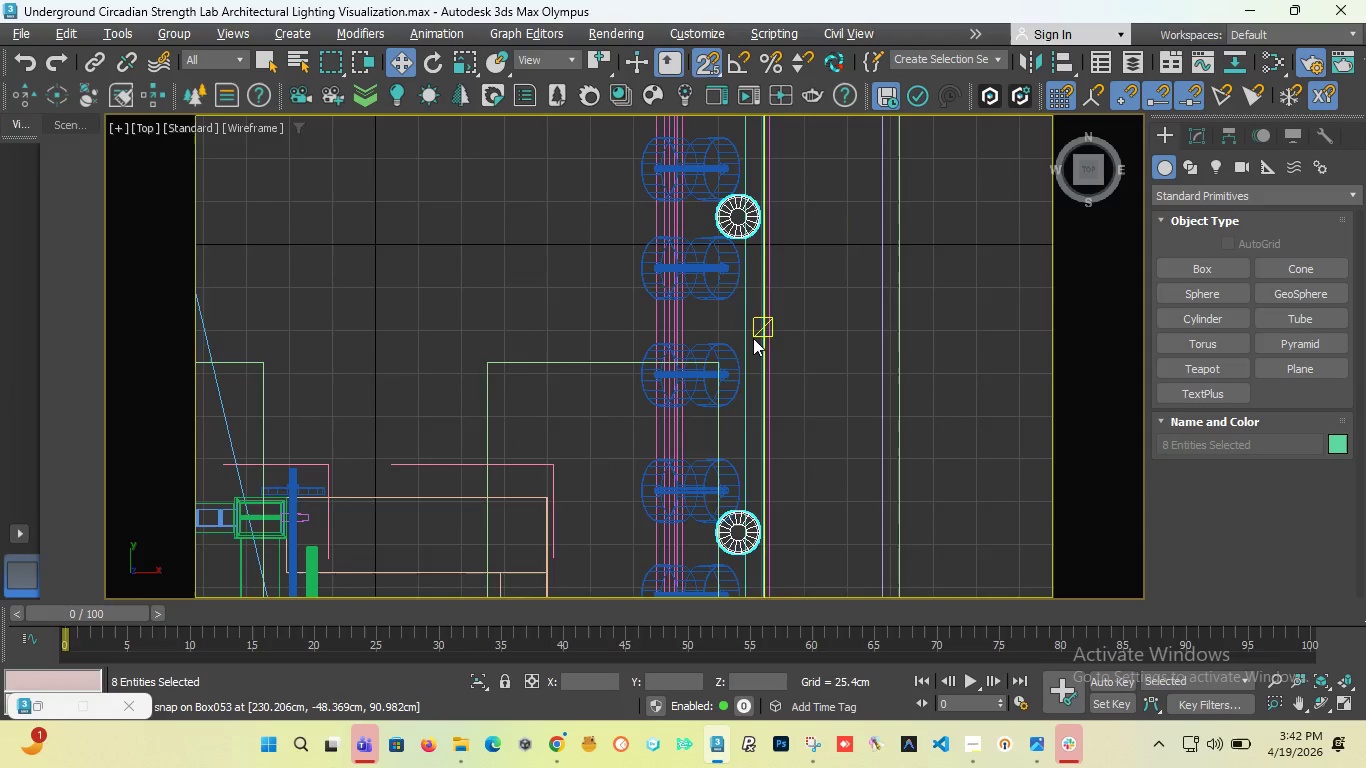 
scroll: coordinate [753, 338], scroll_direction: down, amount: 5.0
 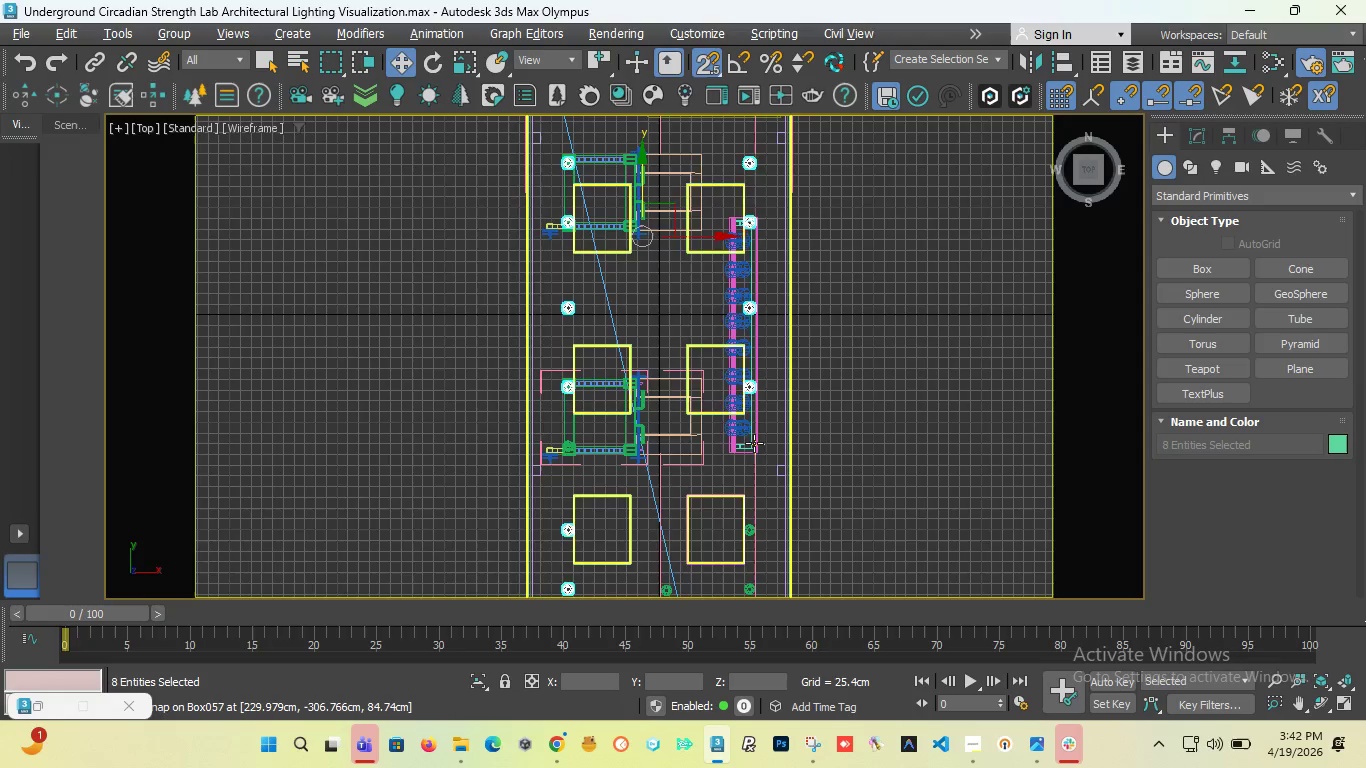 
hold_key(key=ControlLeft, duration=2.61)
 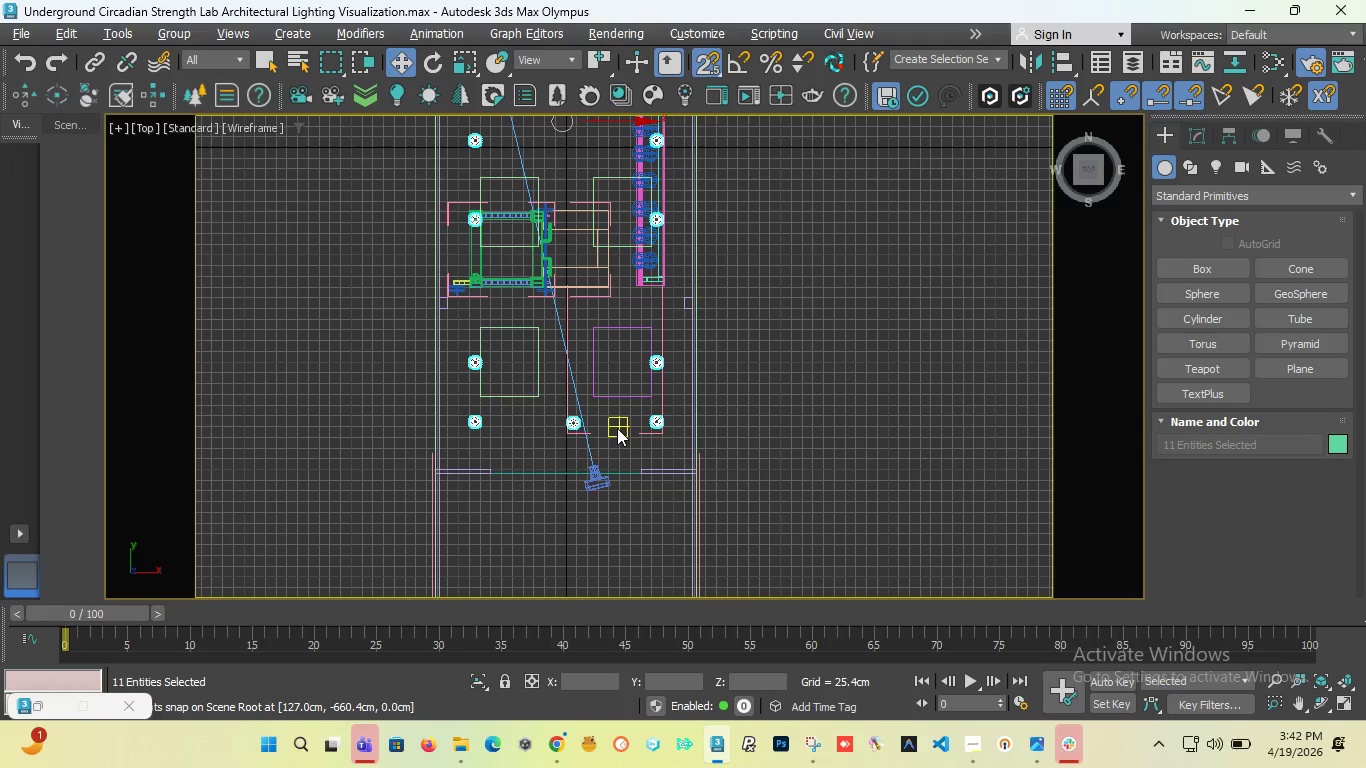 
scroll: coordinate [762, 426], scroll_direction: up, amount: 4.0
 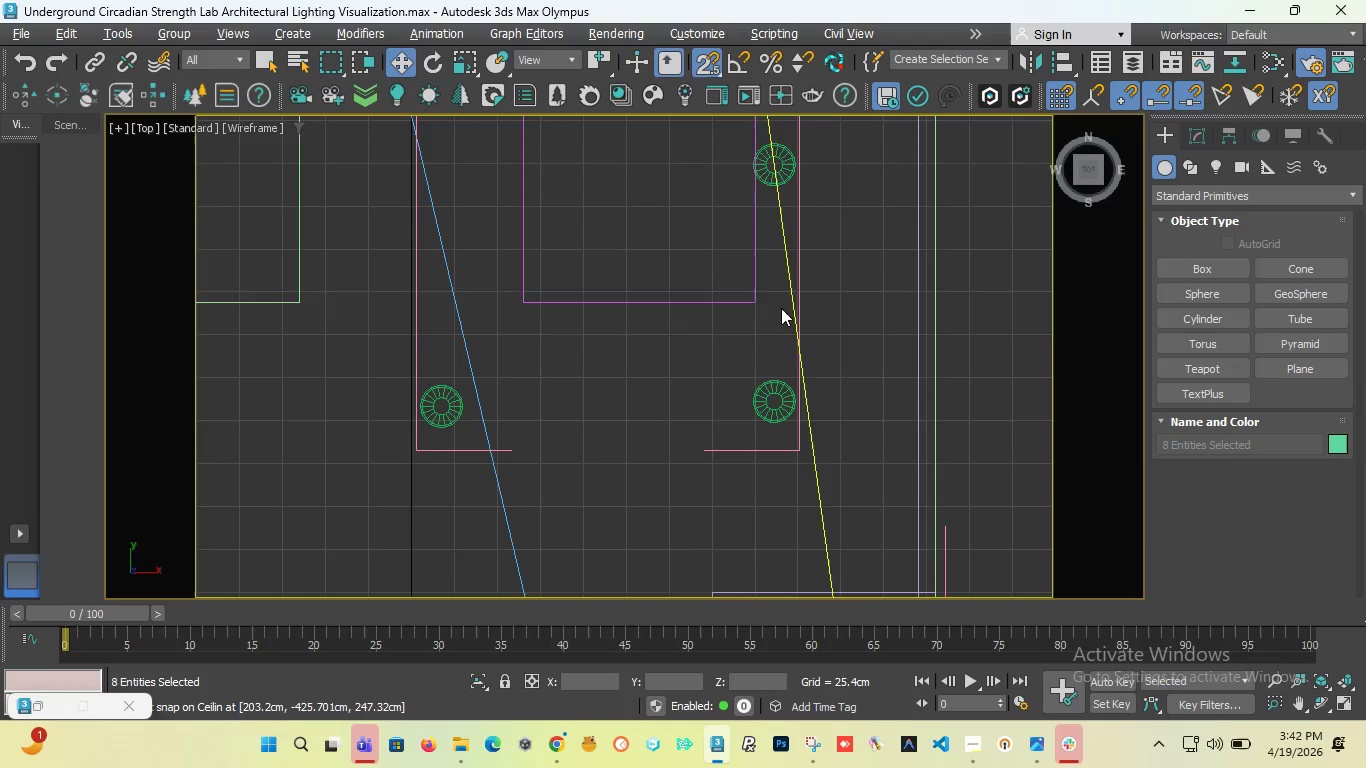 
left_click([783, 177])
 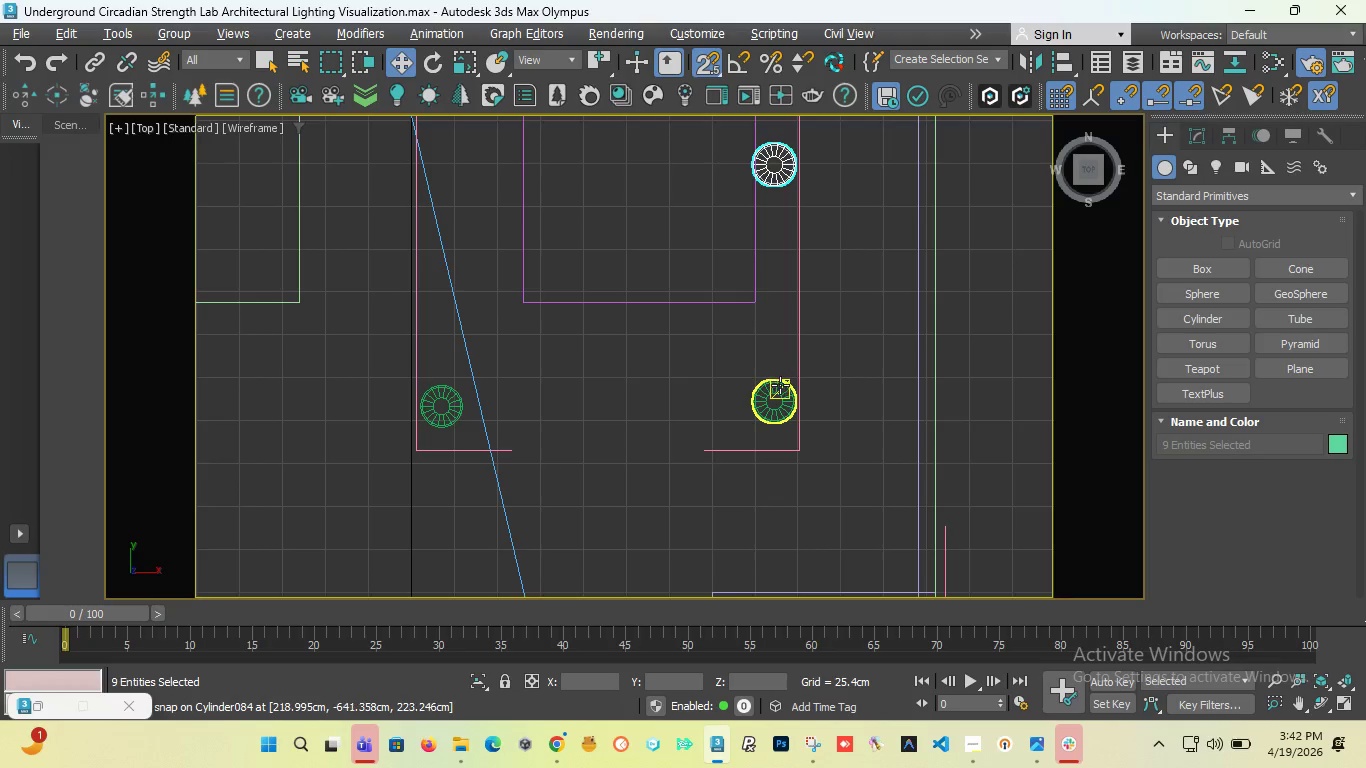 
left_click([780, 385])
 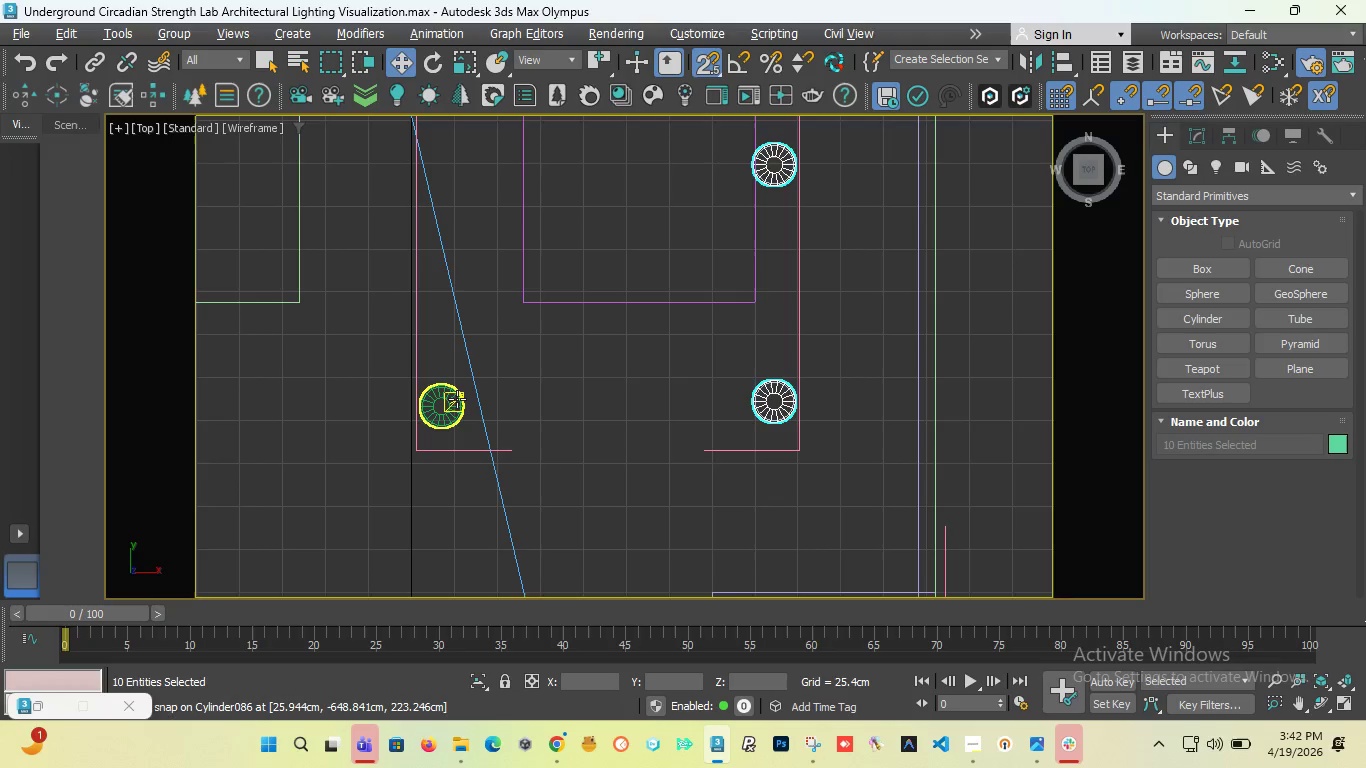 
left_click([457, 399])
 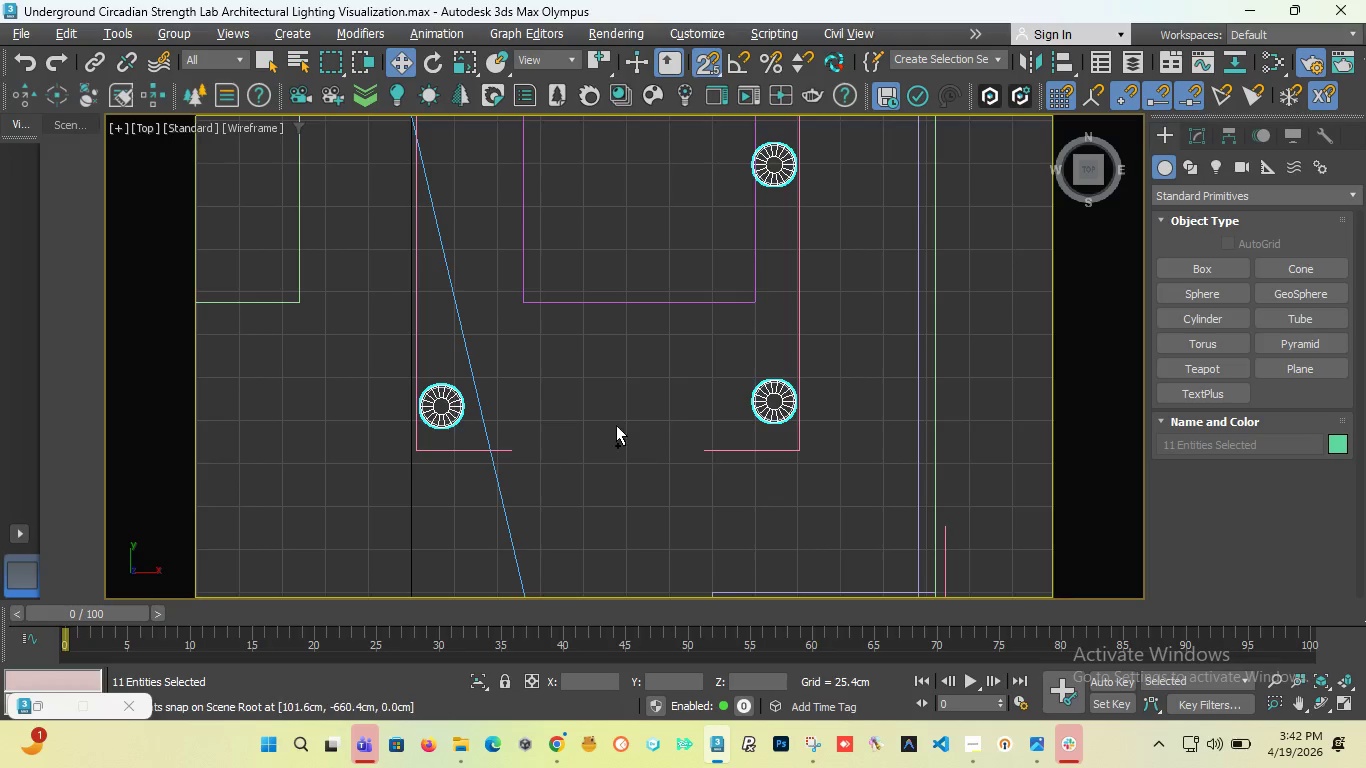 
scroll: coordinate [617, 428], scroll_direction: down, amount: 8.0
 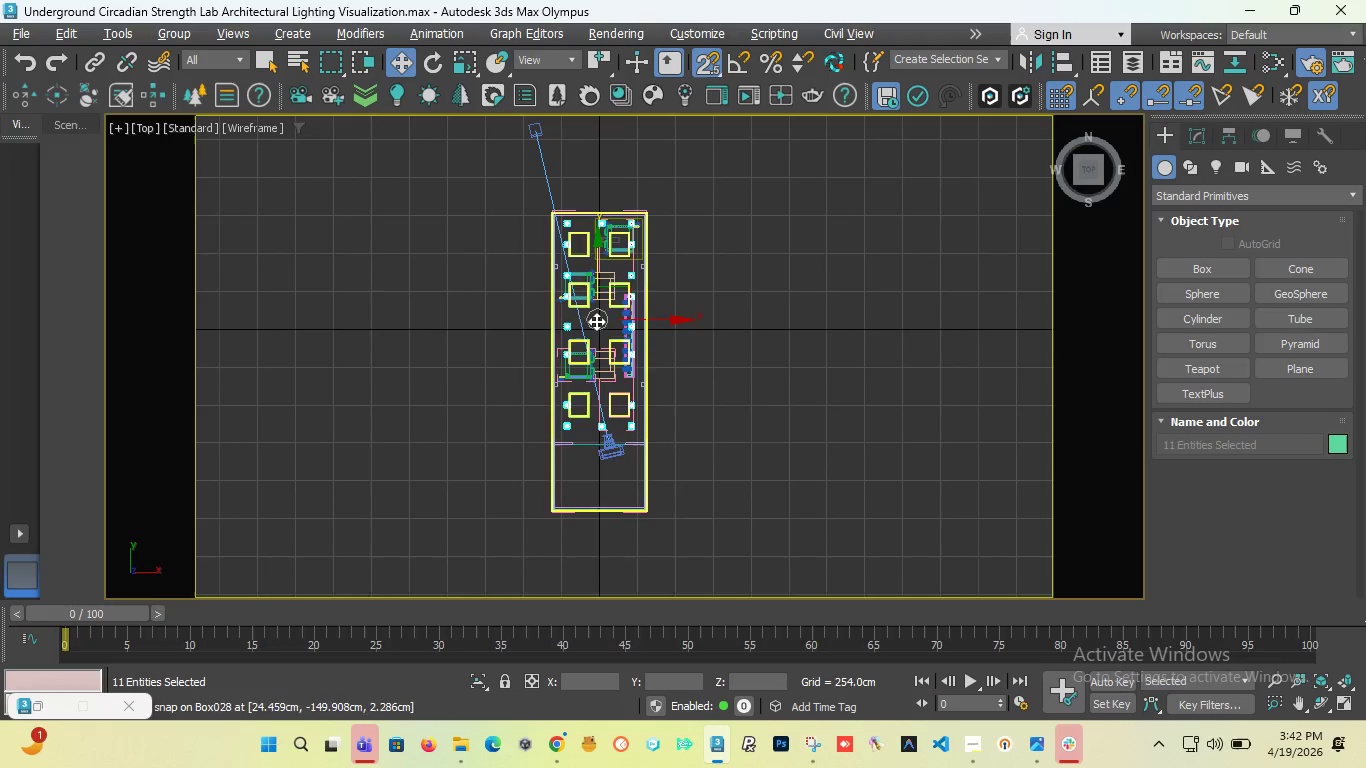 
scroll: coordinate [595, 319], scroll_direction: up, amount: 3.0
 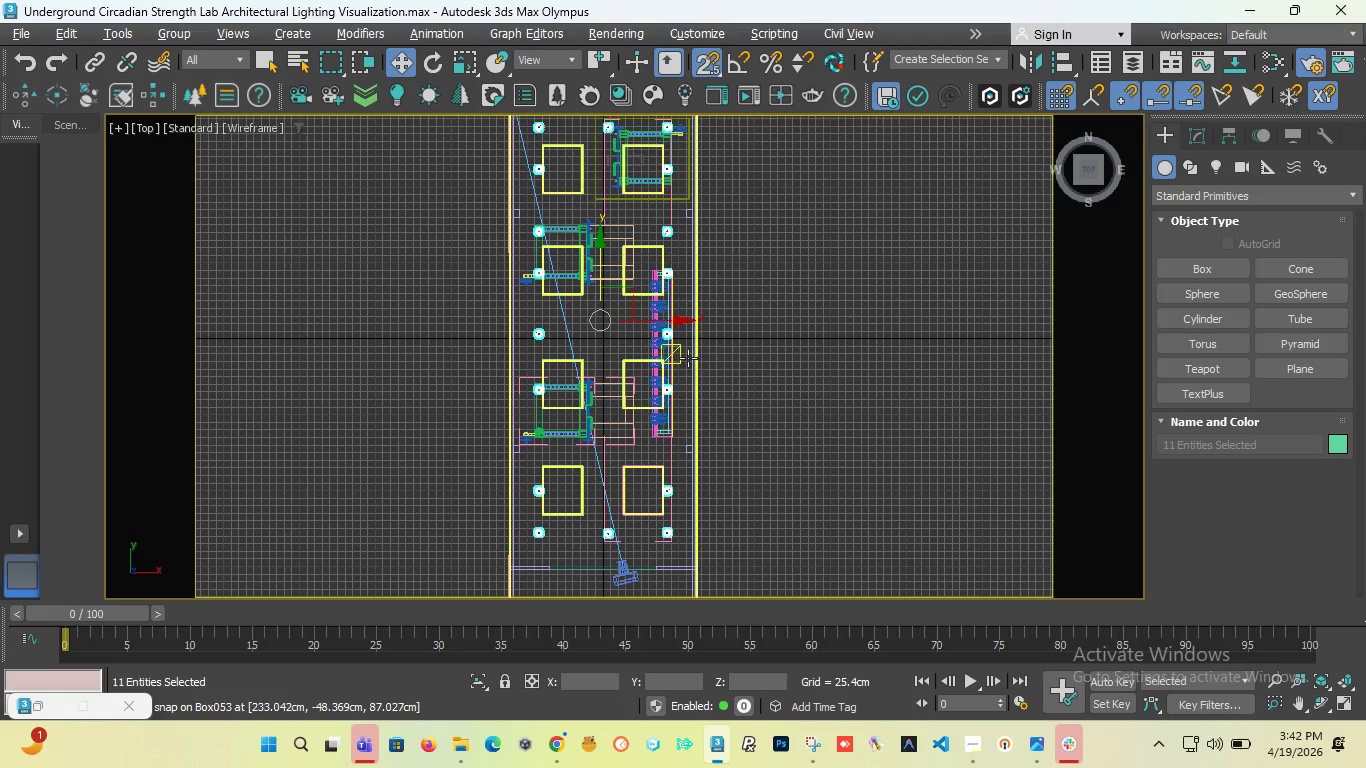 
key(F)
 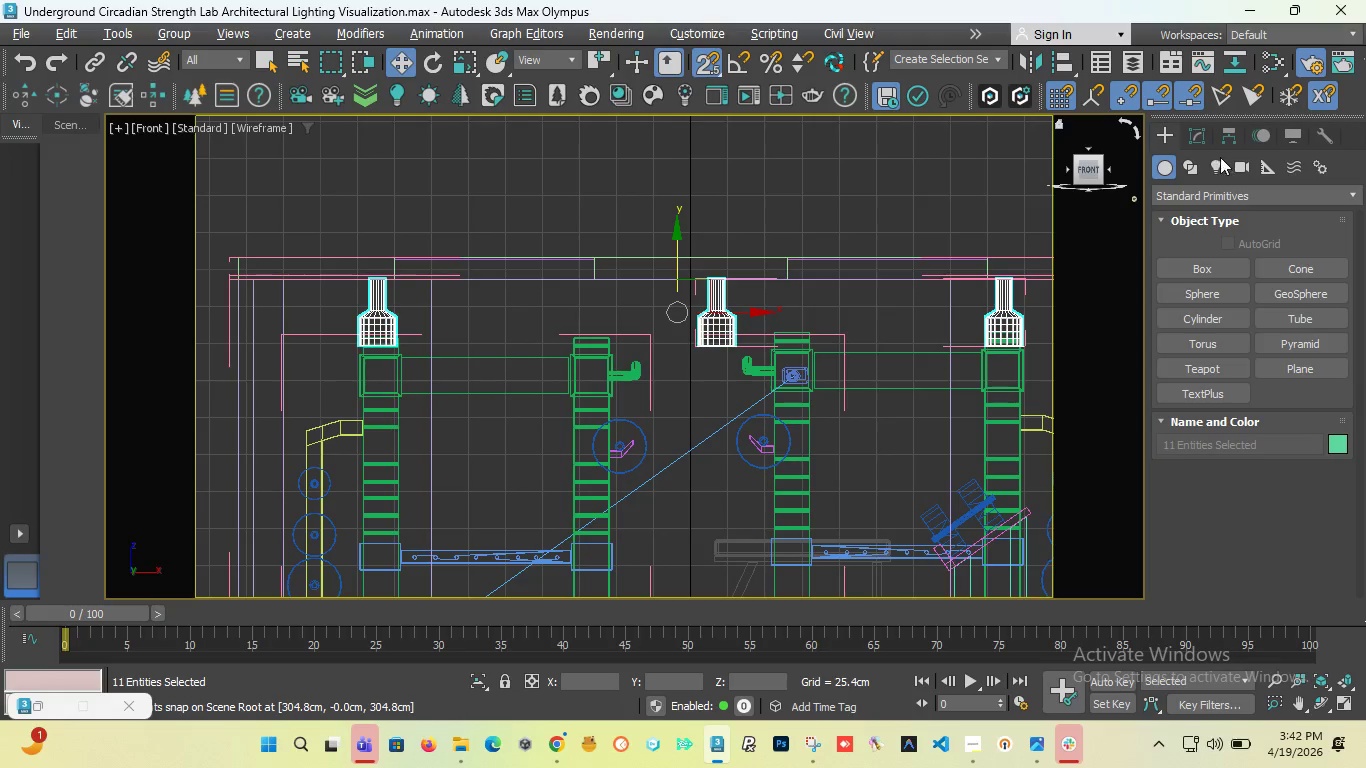 
left_click([1201, 132])
 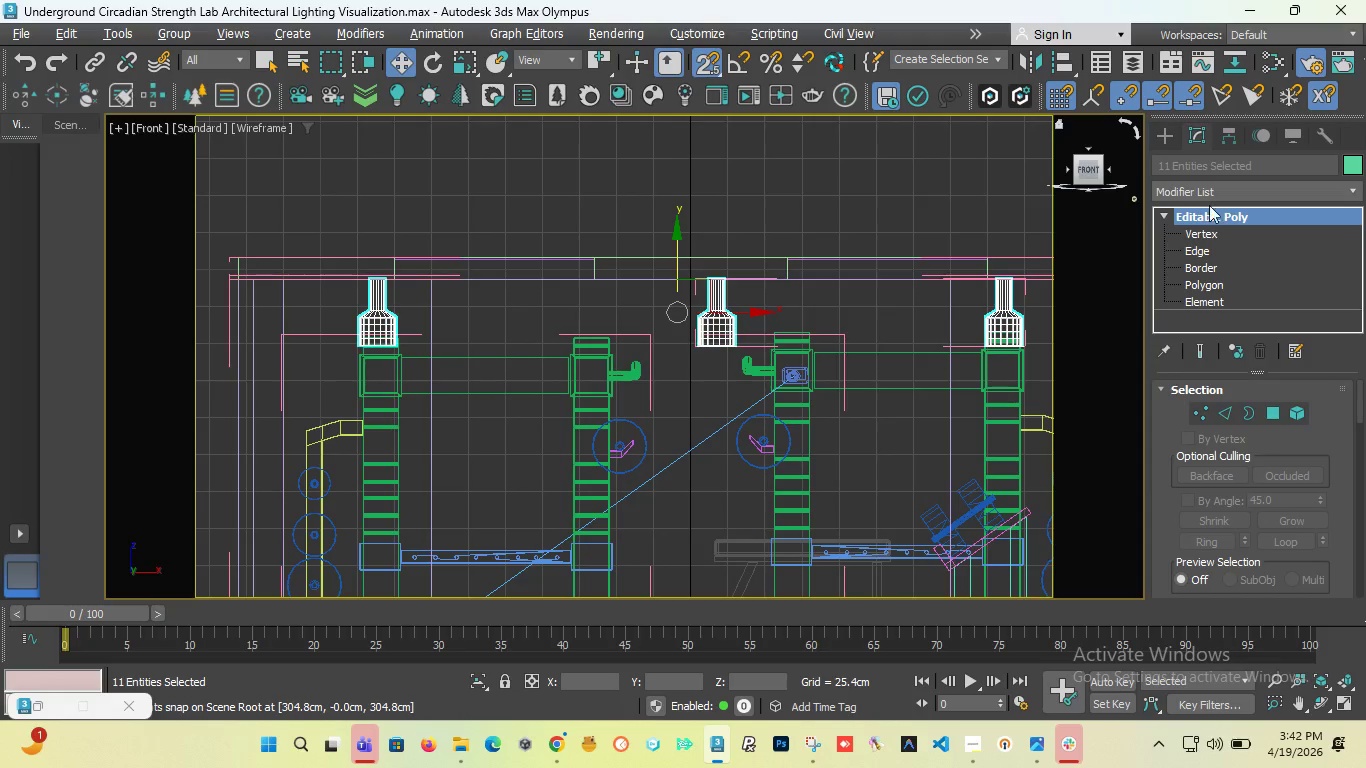 
left_click([1208, 190])
 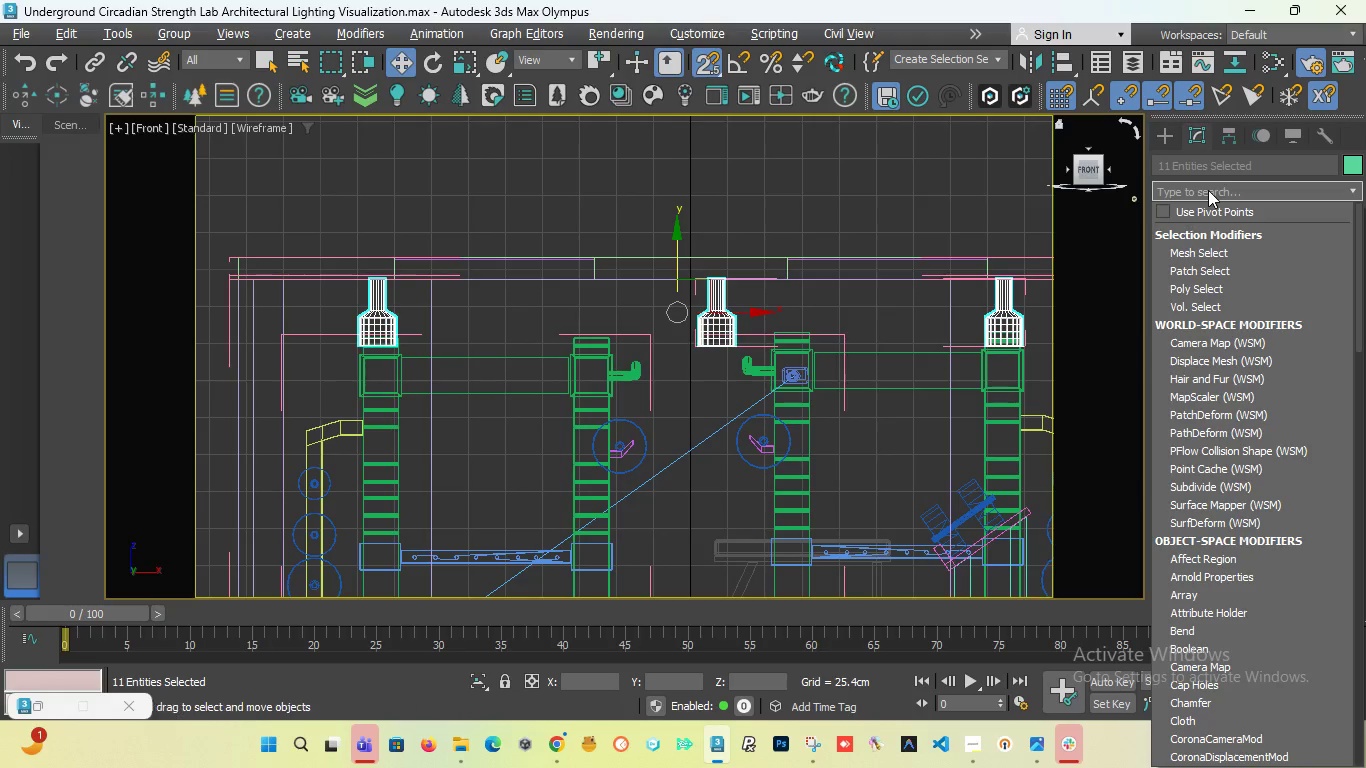 
type(ff)
 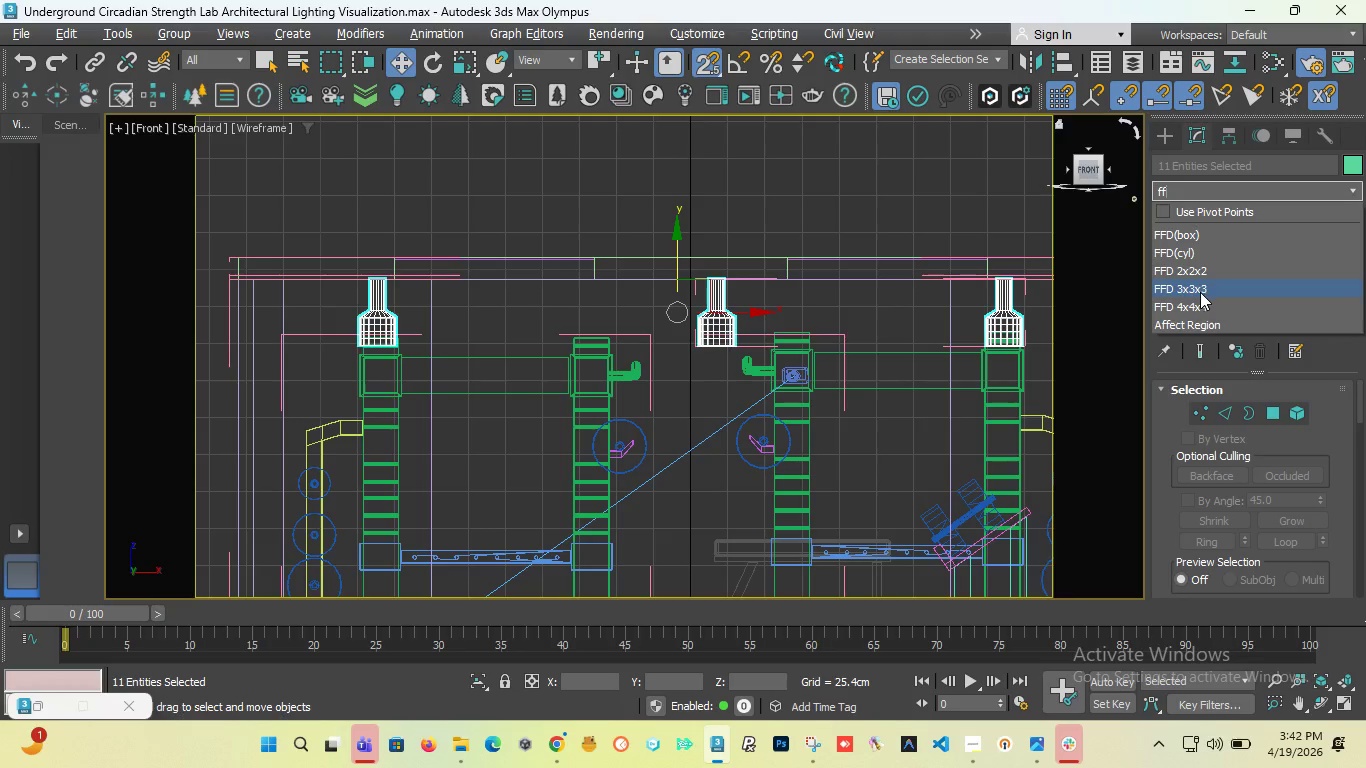 
left_click([1200, 302])
 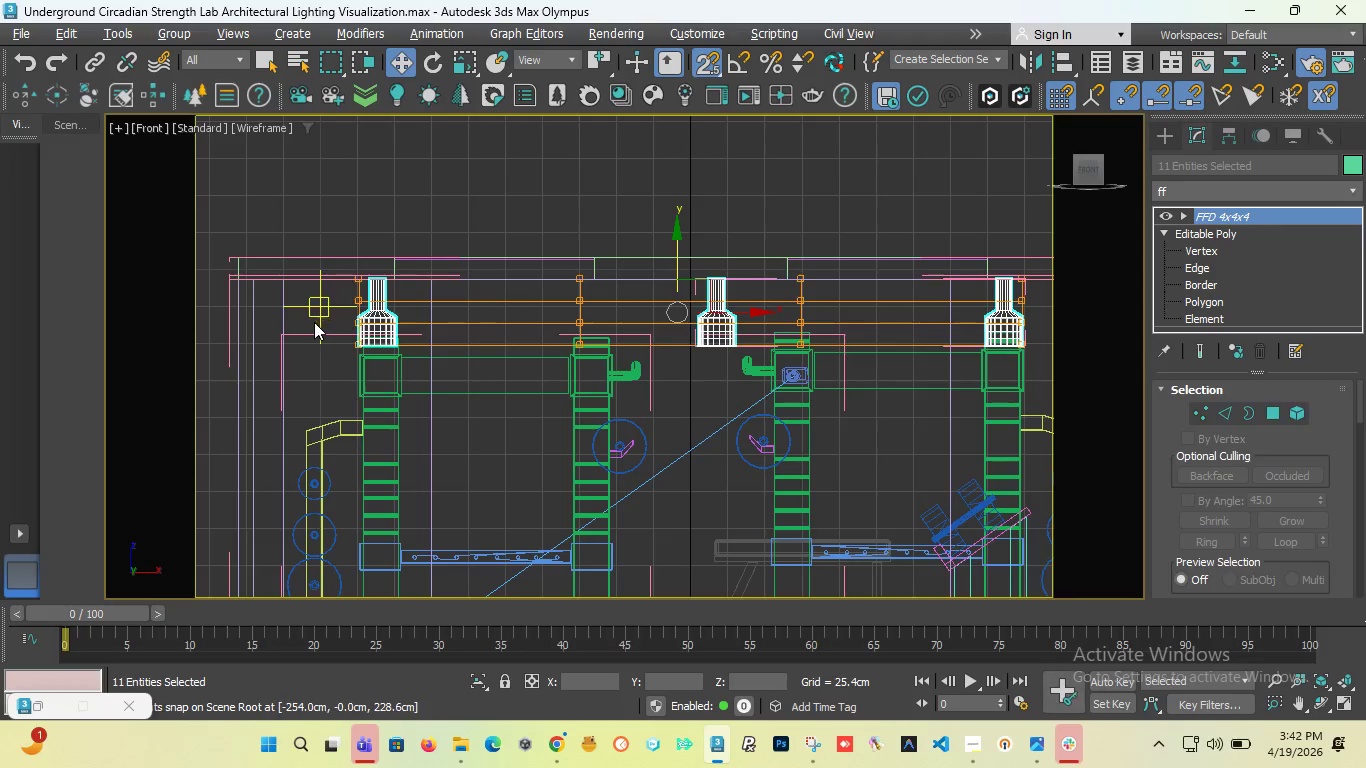 
scroll: coordinate [296, 317], scroll_direction: down, amount: 1.0
 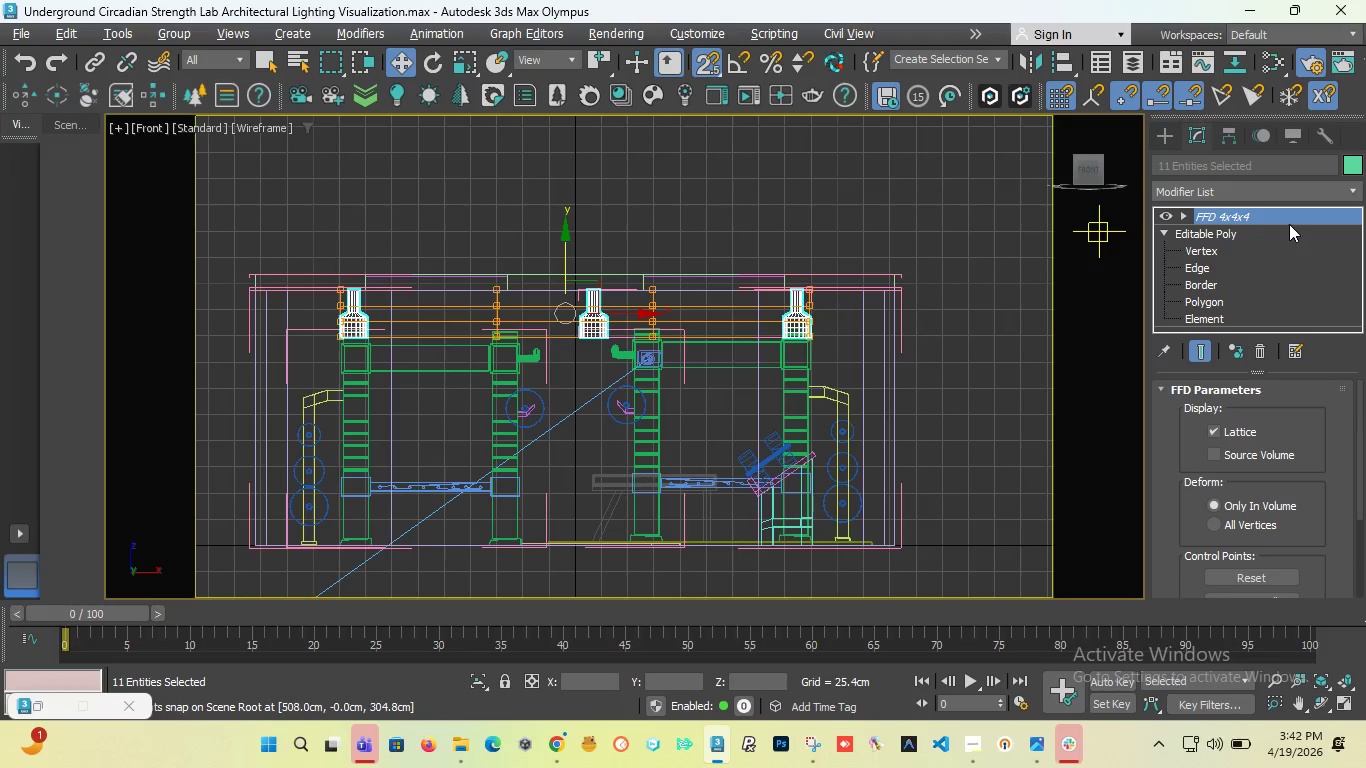 
left_click([1265, 217])
 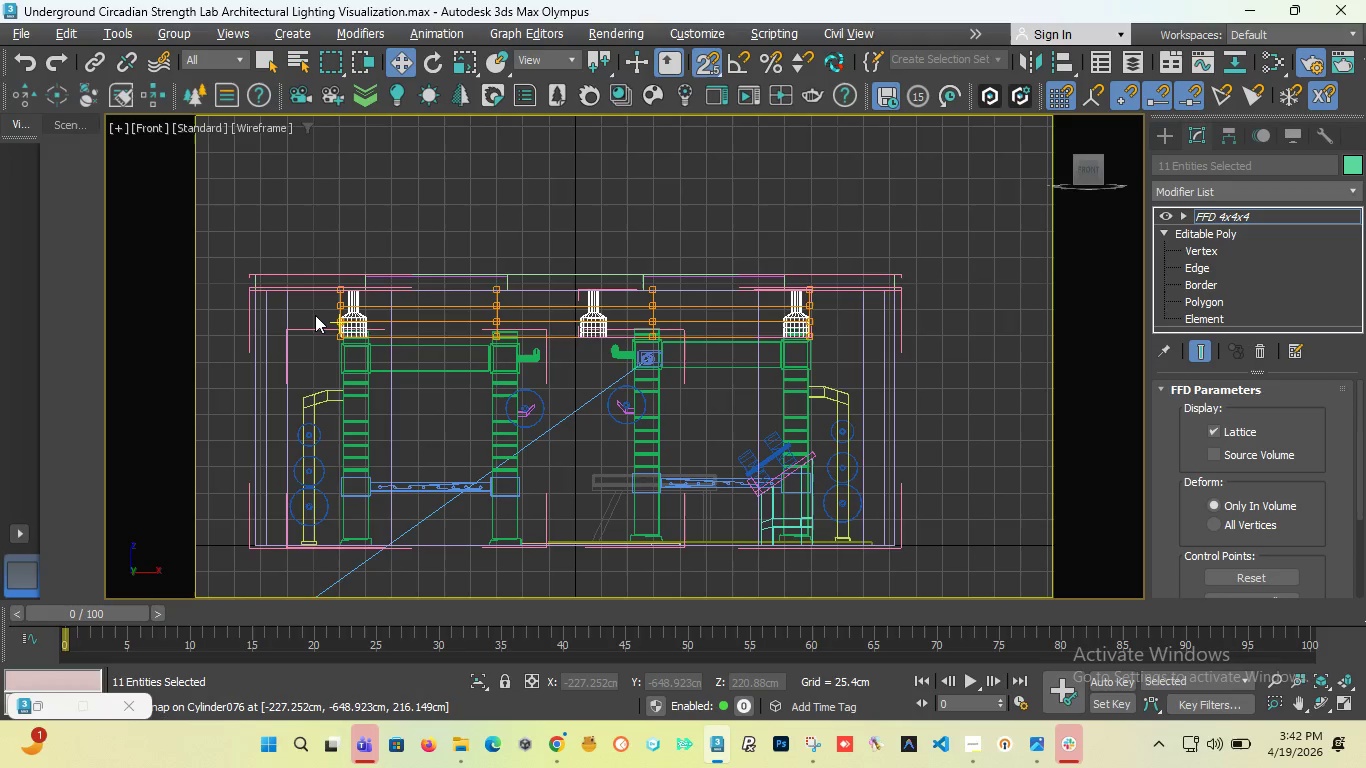 
left_click_drag(start_coordinate=[315, 315], to_coordinate=[847, 390])
 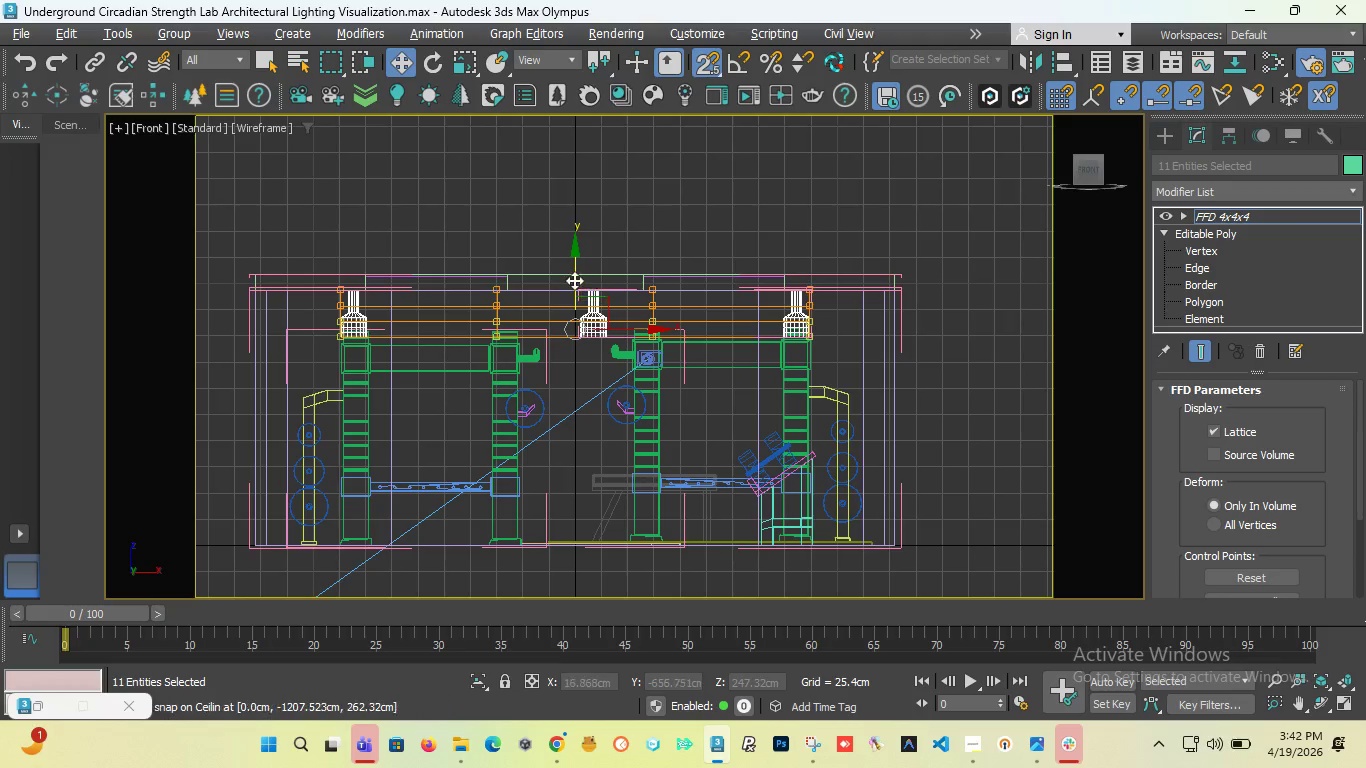 
left_click_drag(start_coordinate=[574, 280], to_coordinate=[575, 274])
 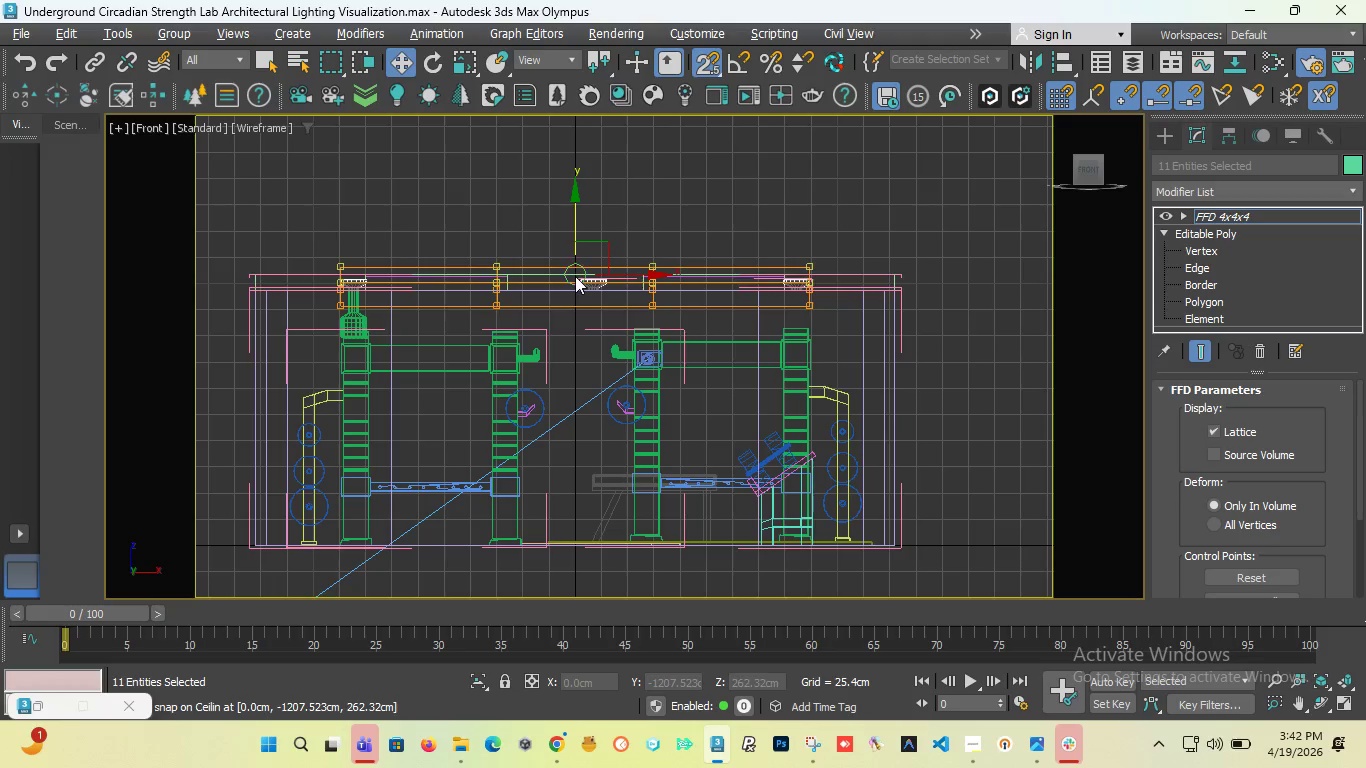 
key(Control+Z)
 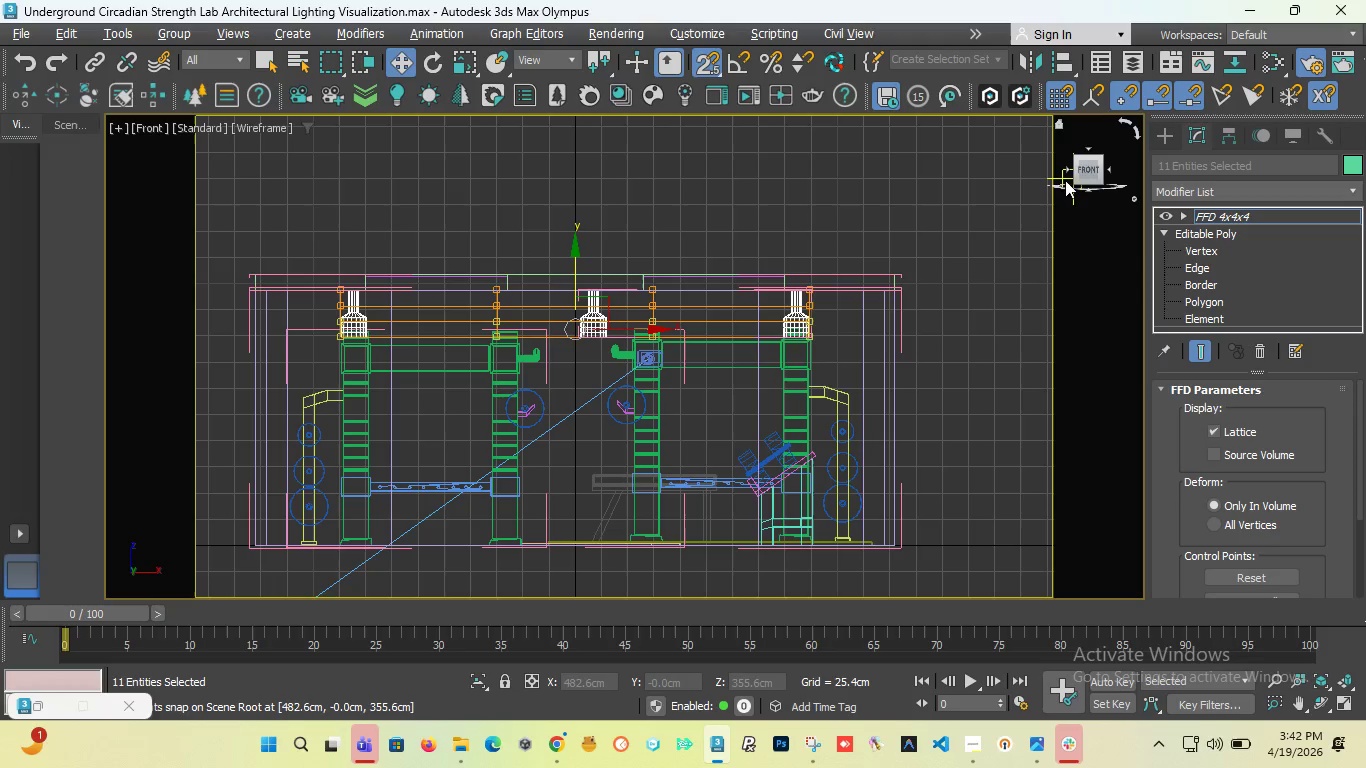 
left_click_drag(start_coordinate=[1086, 168], to_coordinate=[1011, 217])
 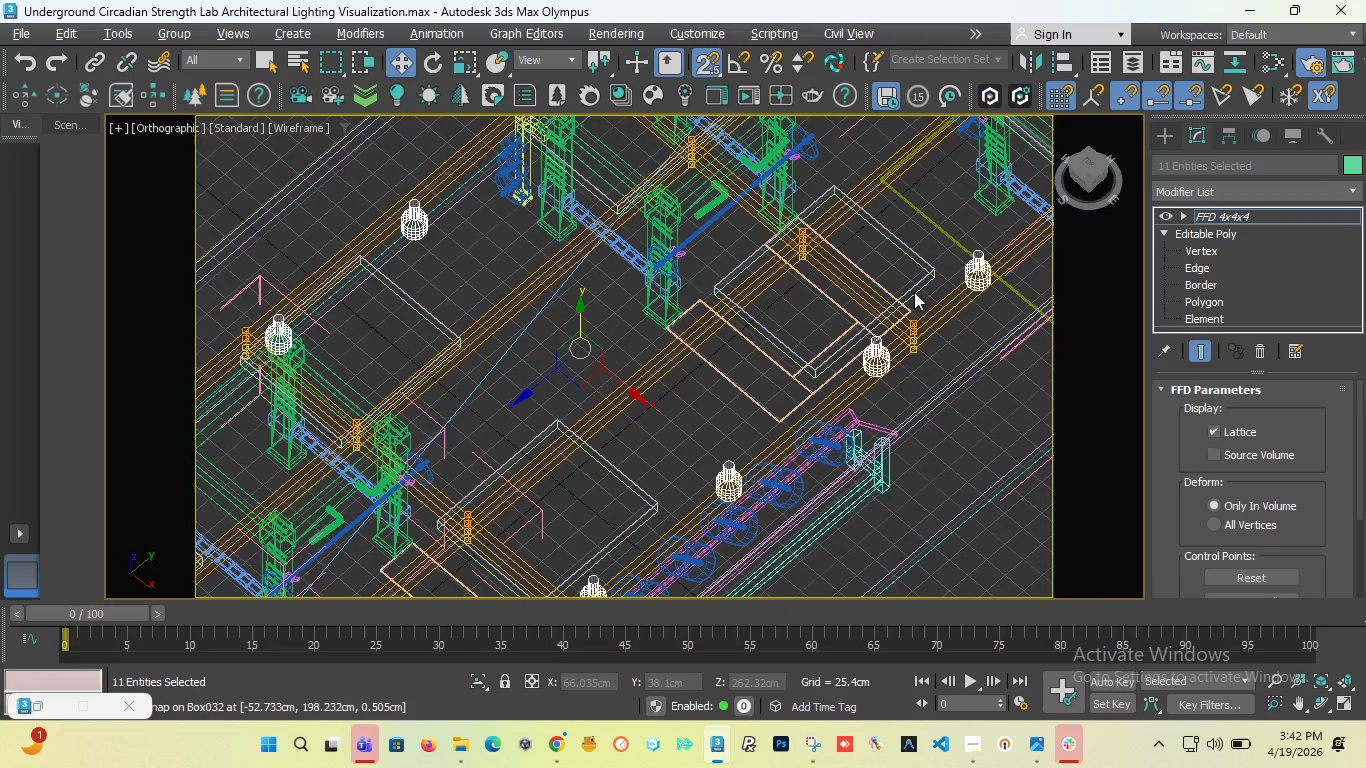 
key(Control+Z)
 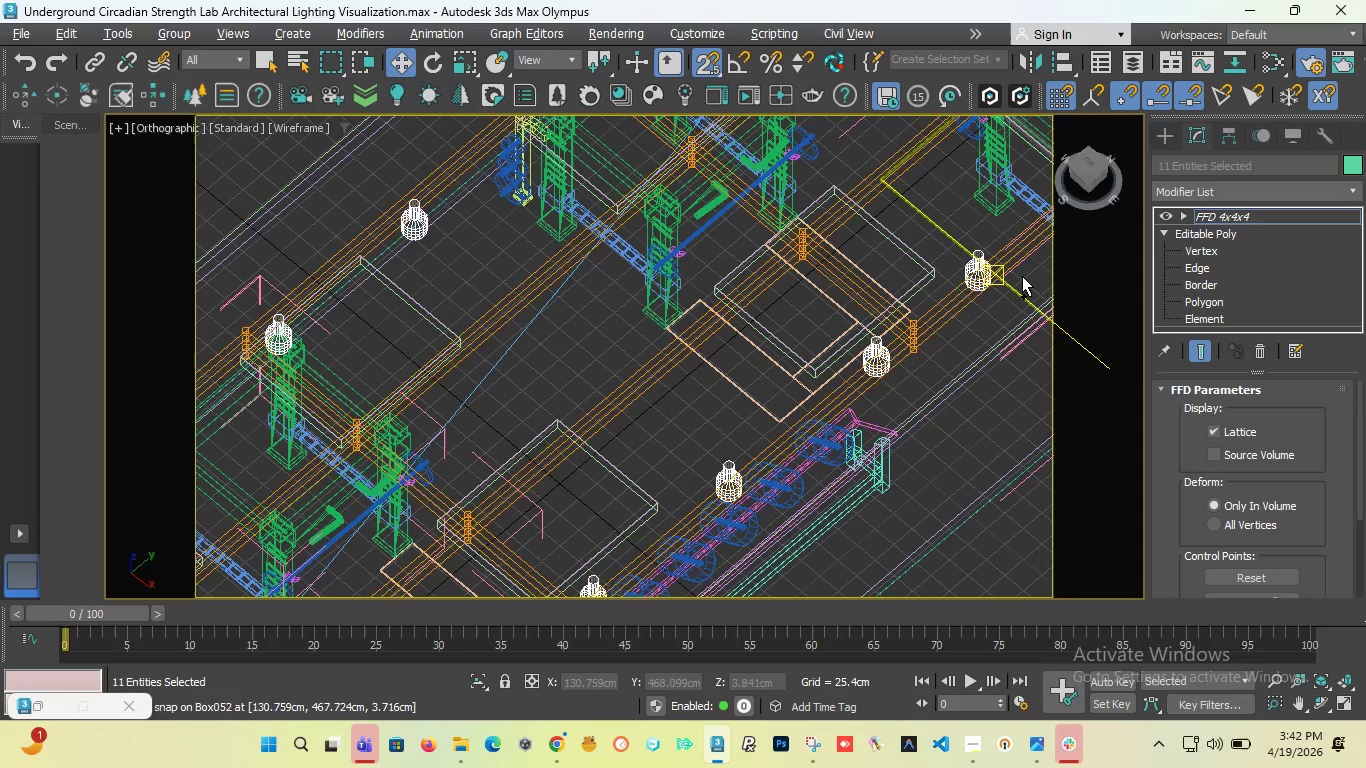 
key(Control+Z)
 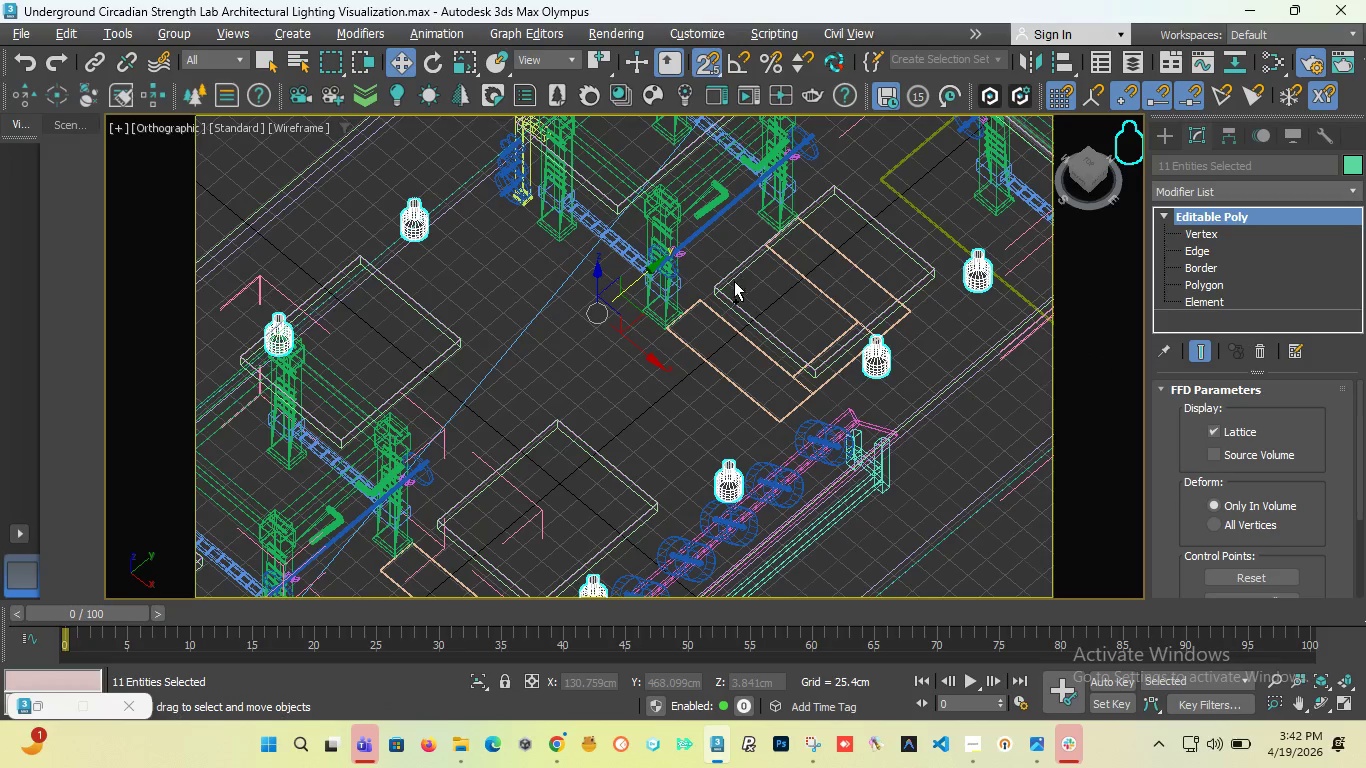 
scroll: coordinate [739, 297], scroll_direction: down, amount: 3.0
 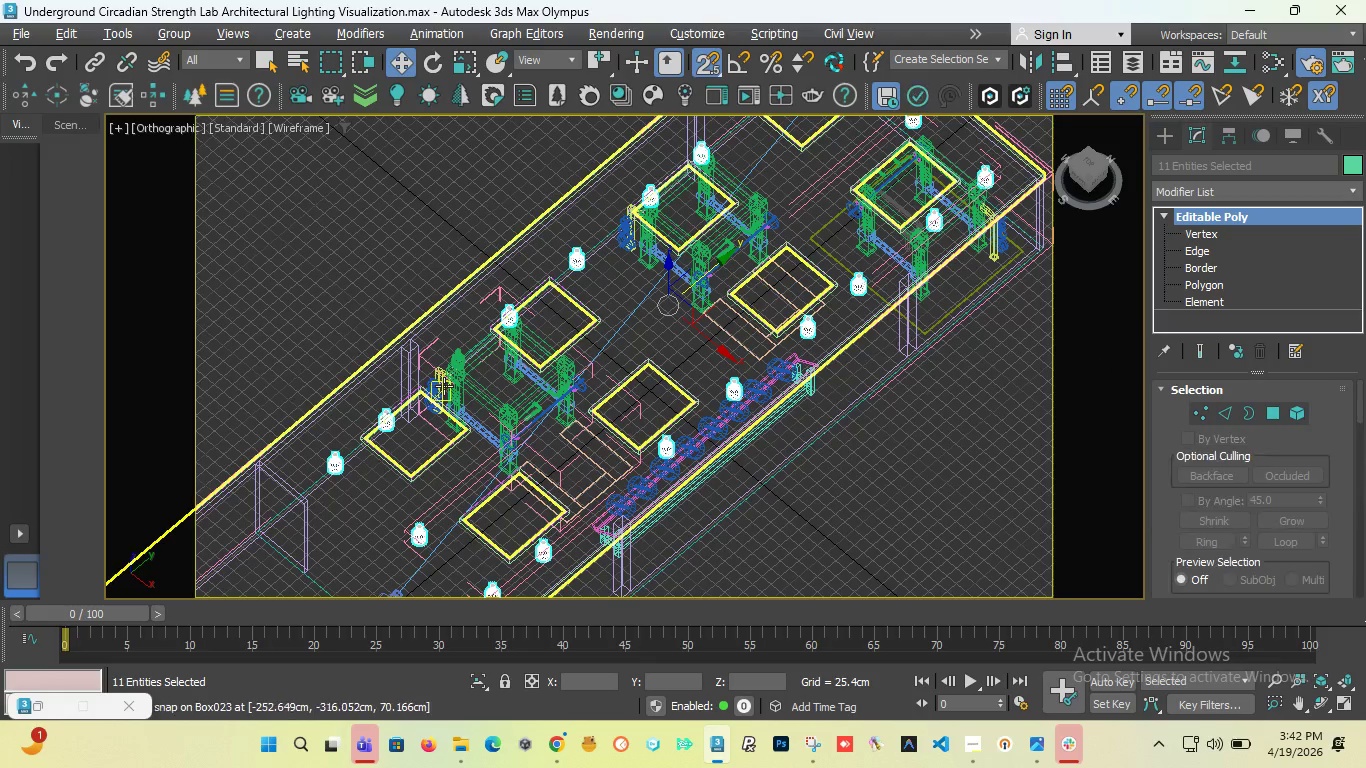 
scroll: coordinate [446, 380], scroll_direction: up, amount: 3.0
 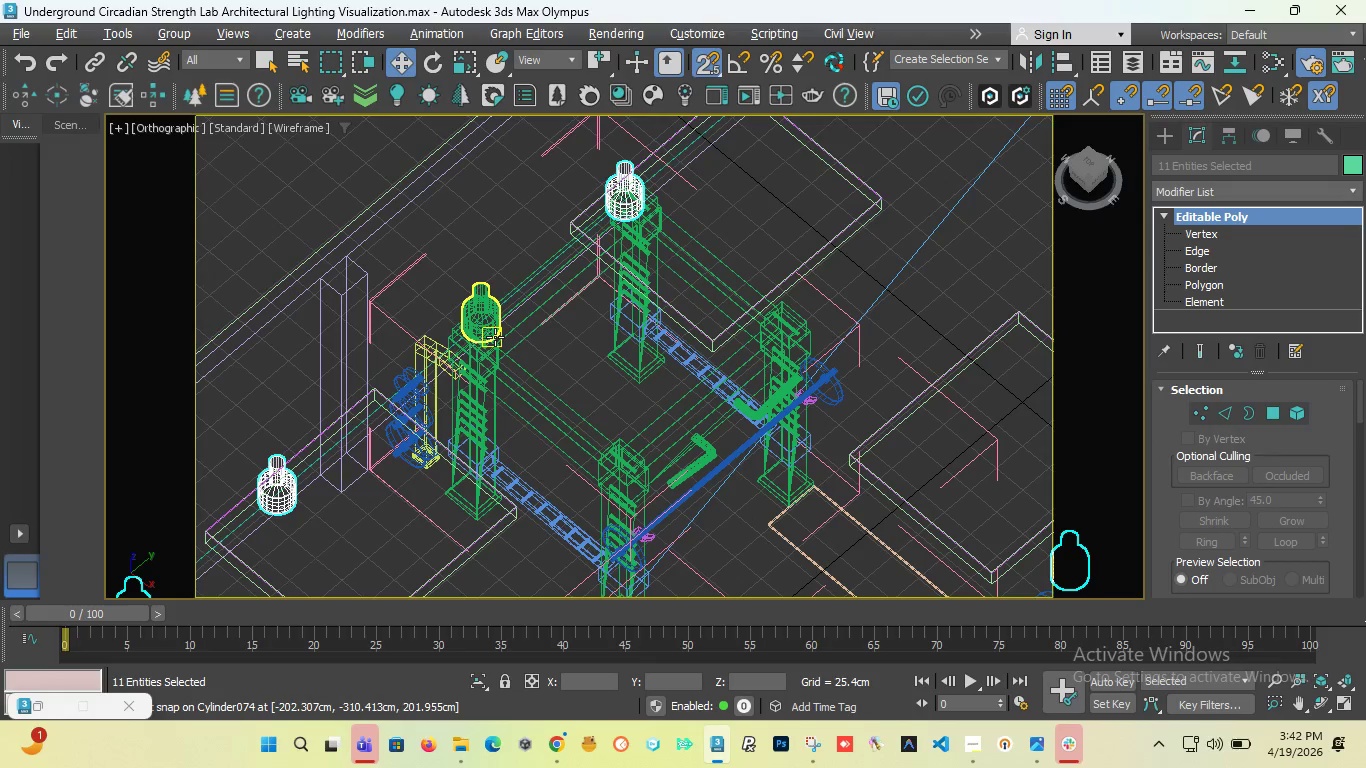 
hold_key(key=ControlLeft, duration=1.45)
left_click([495, 337])
 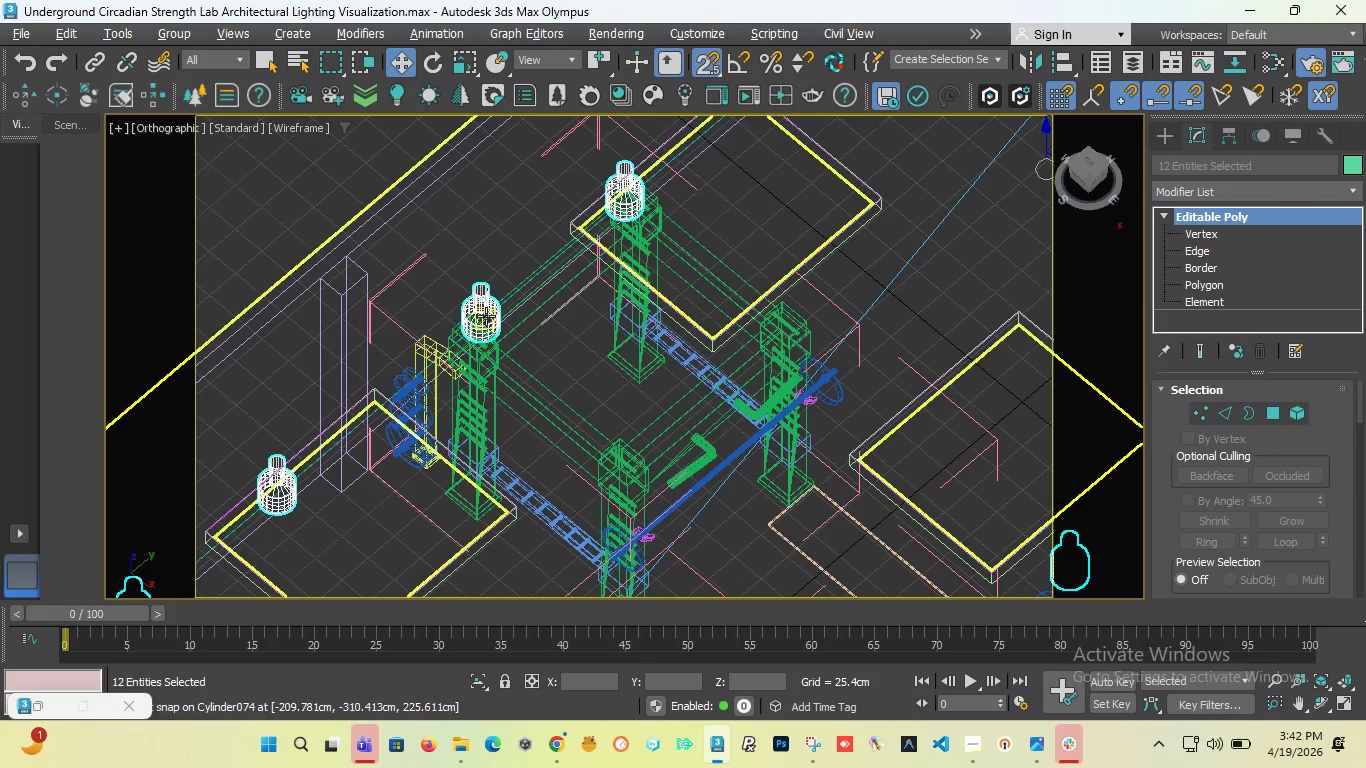 
scroll: coordinate [721, 172], scroll_direction: down, amount: 7.0
 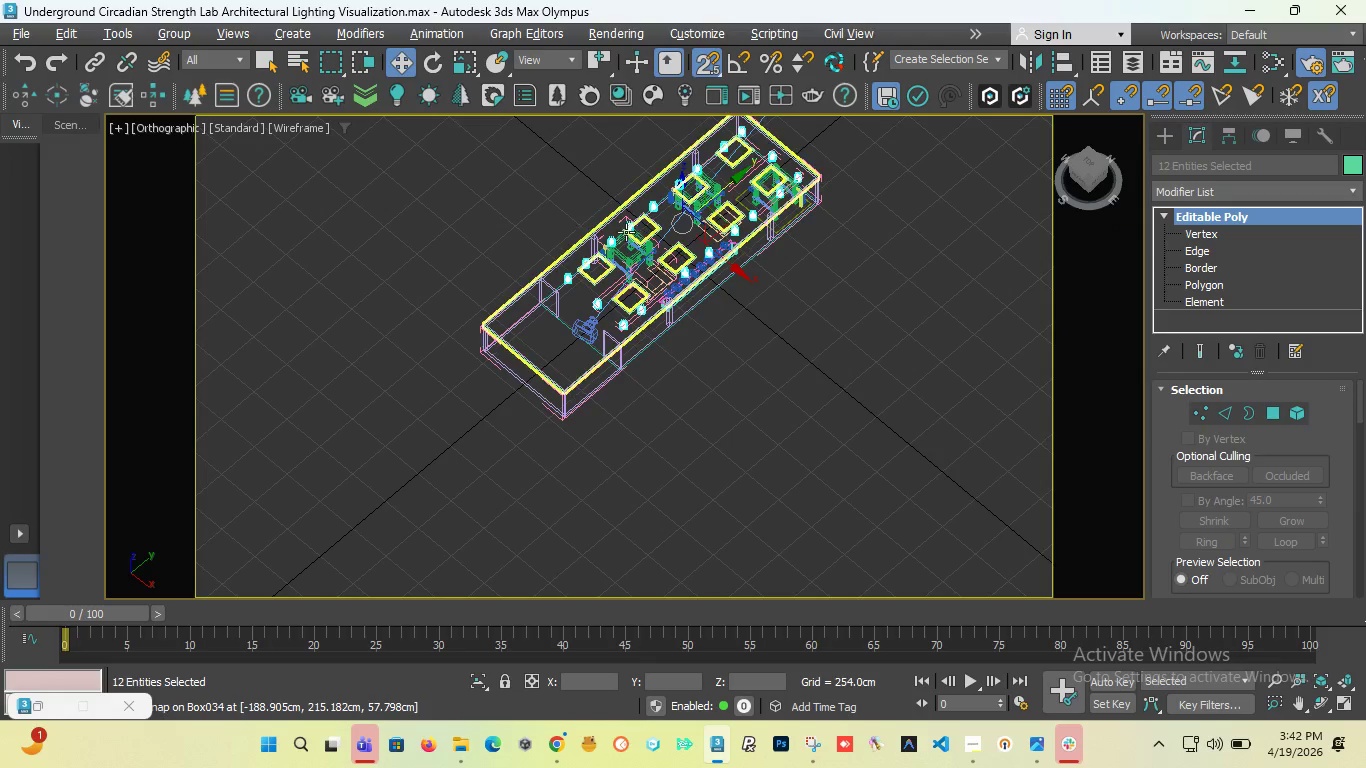 
scroll: coordinate [625, 234], scroll_direction: up, amount: 3.0
 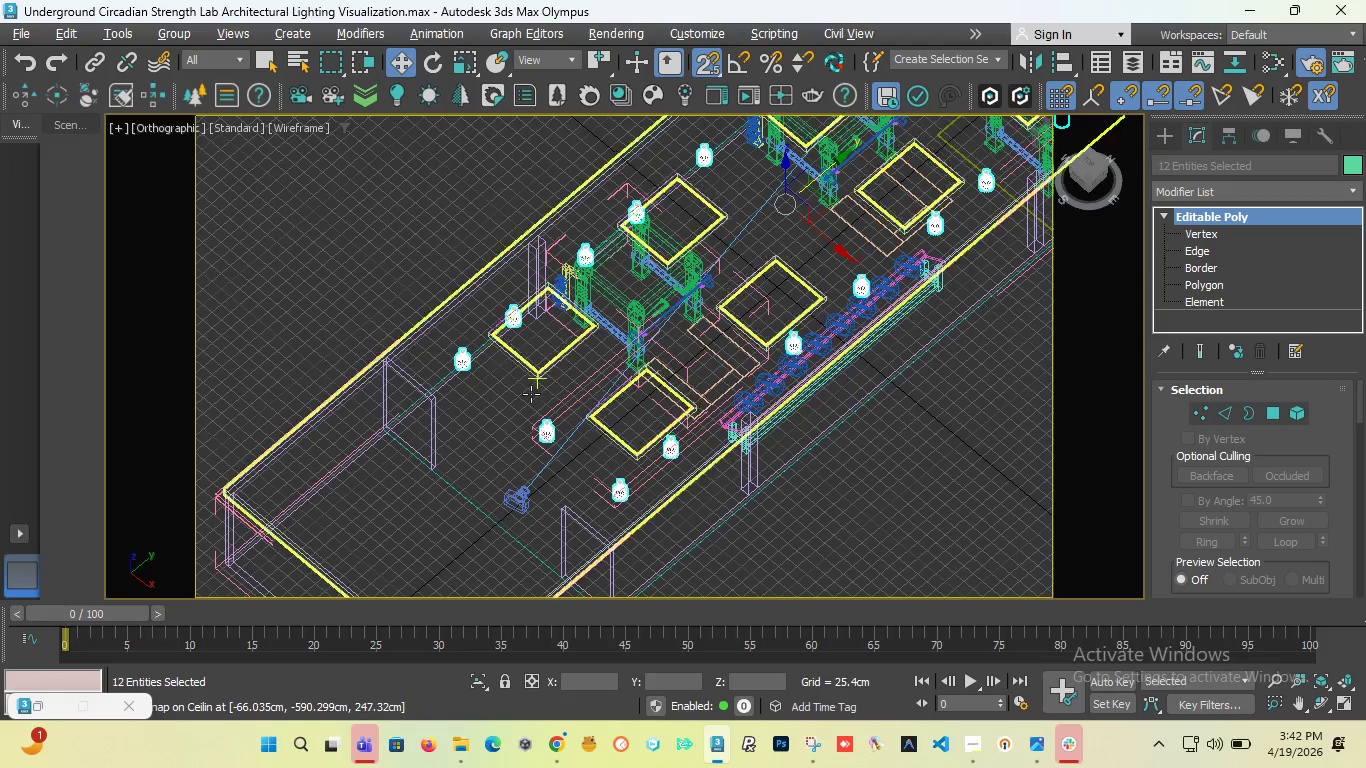 
scroll: coordinate [516, 405], scroll_direction: down, amount: 3.0
 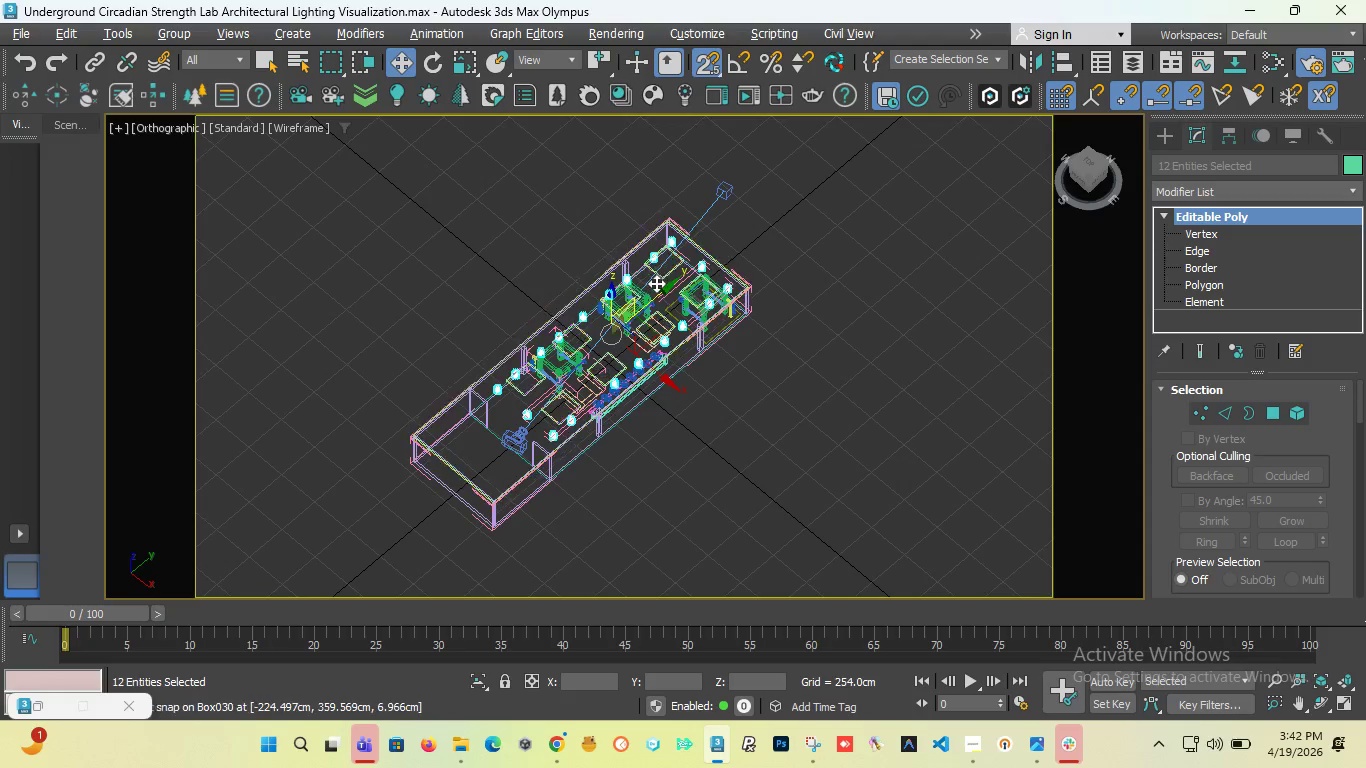 
scroll: coordinate [686, 249], scroll_direction: up, amount: 4.0
 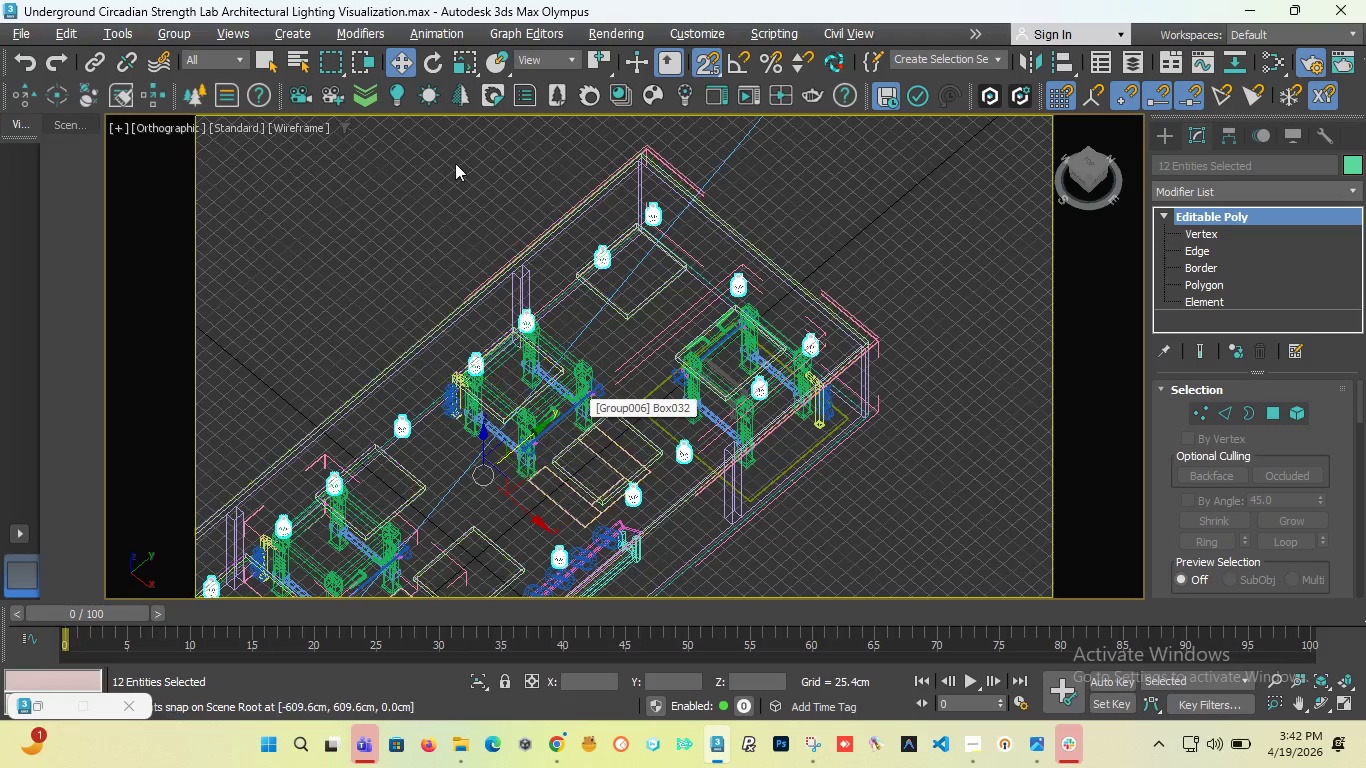 
left_click([172, 30])
 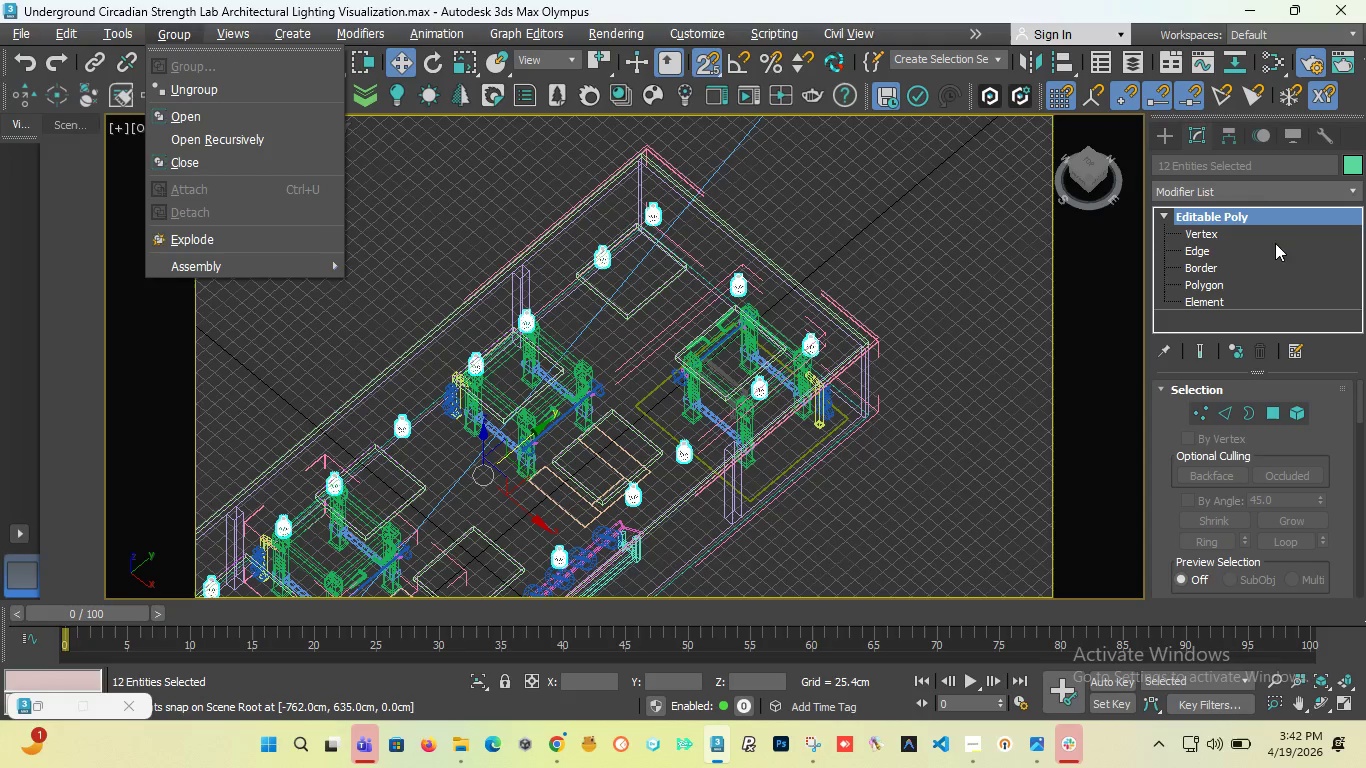 
double_click([1255, 187])
 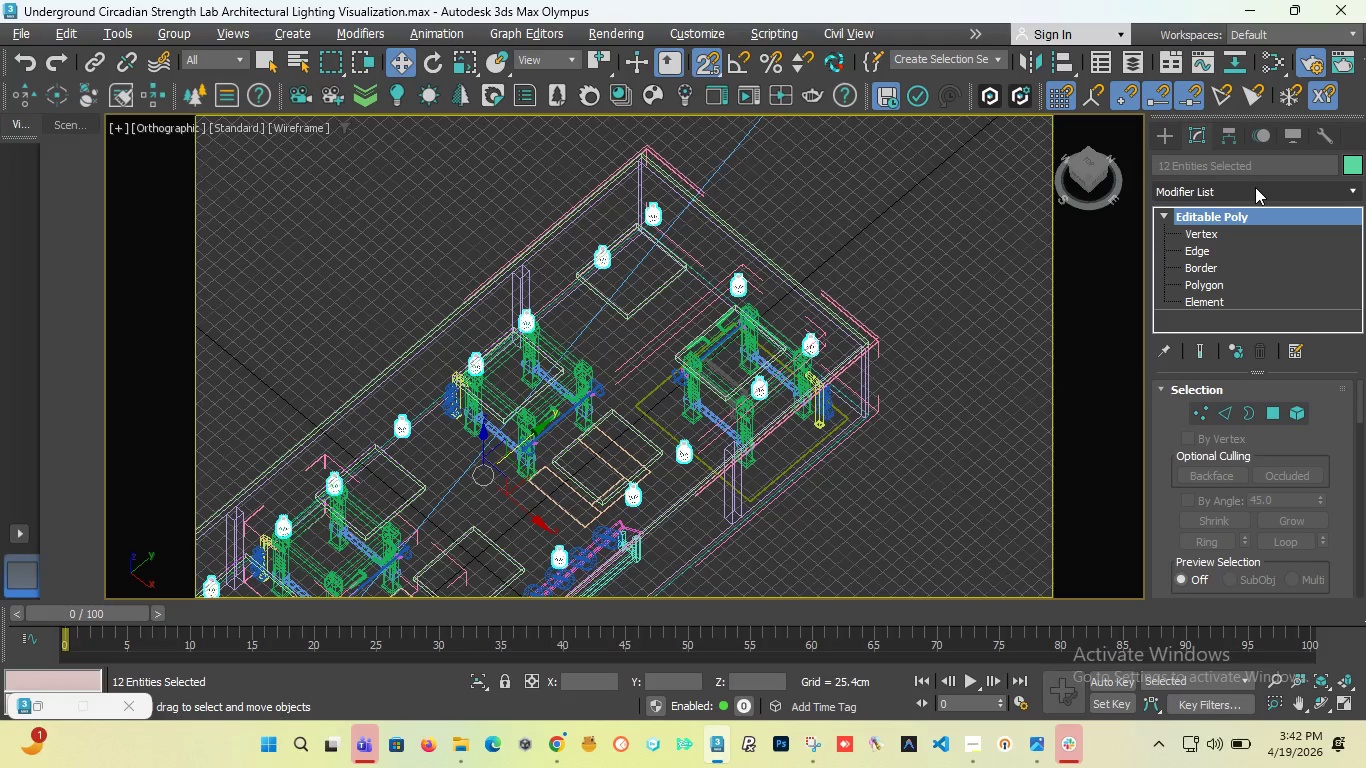 
triple_click([1255, 187])
 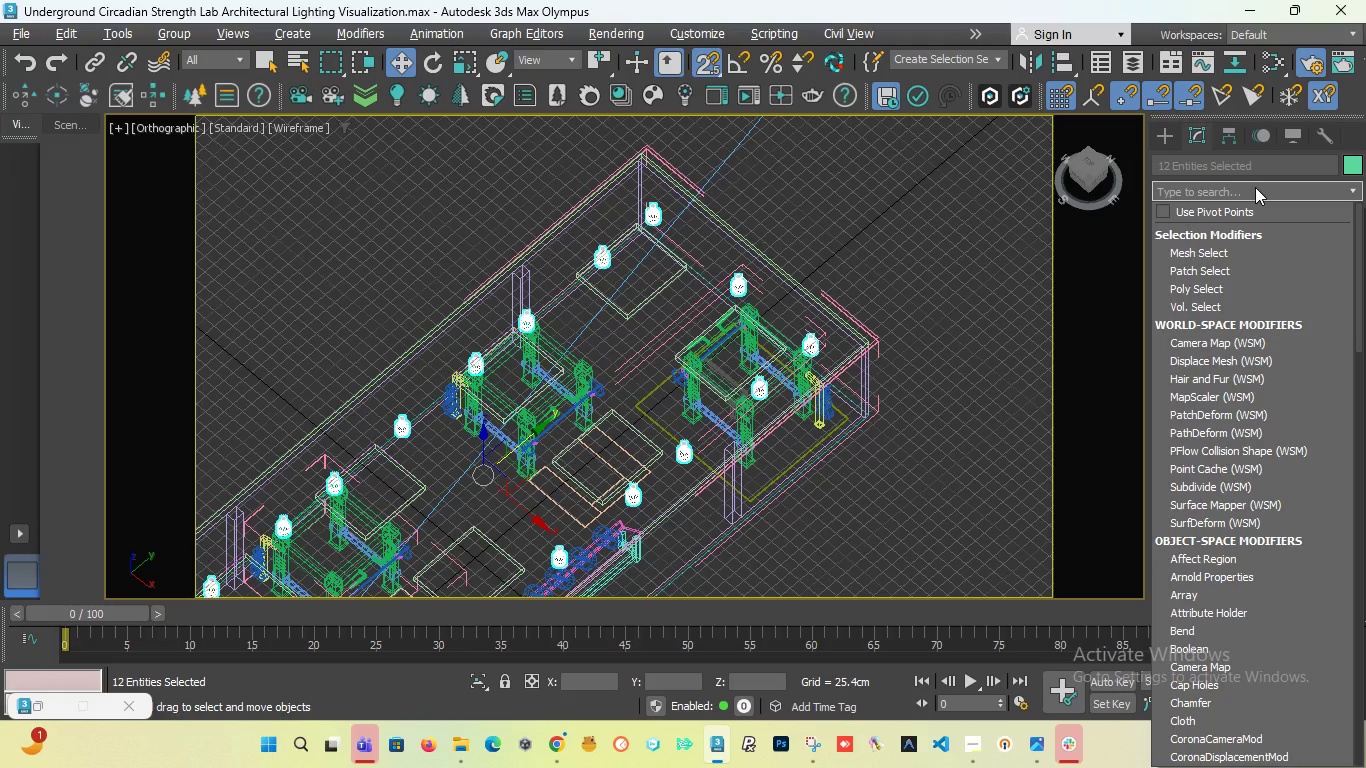 
type(ff)
 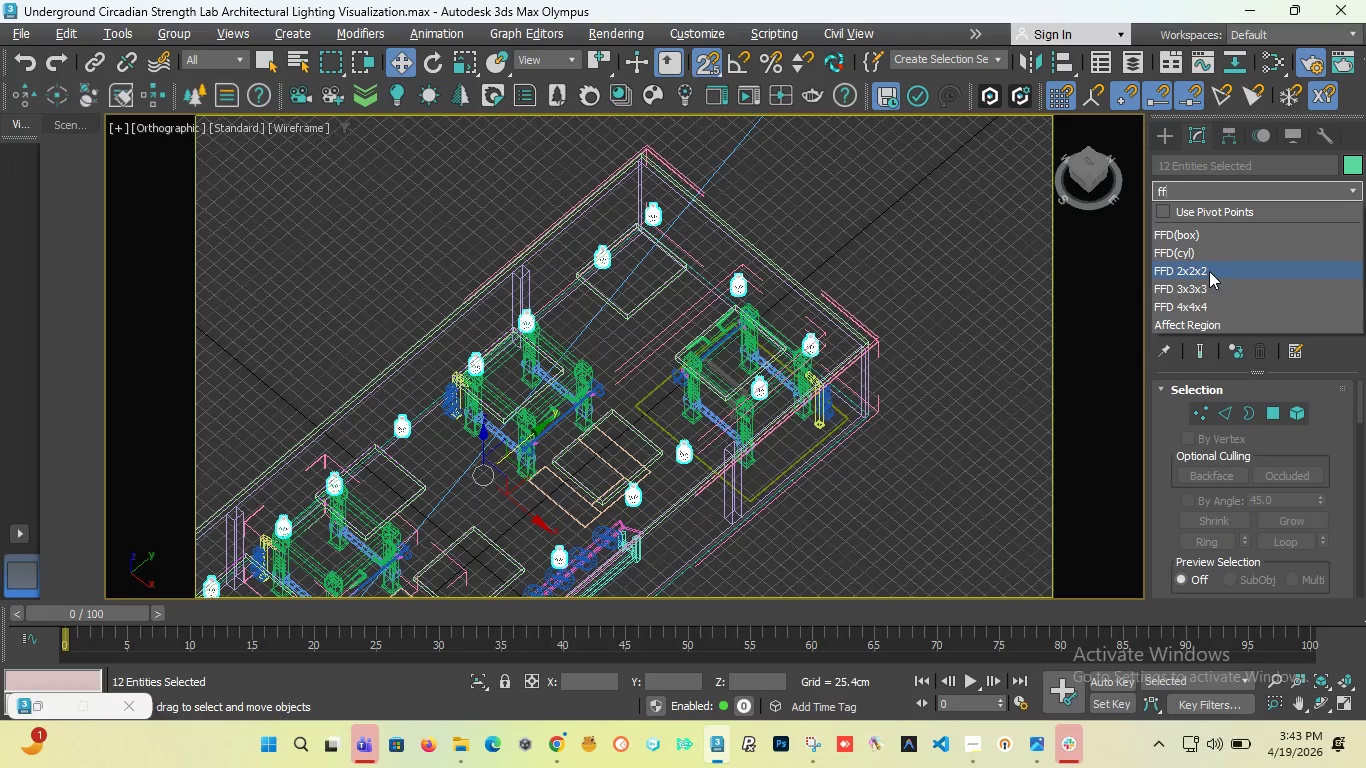 
left_click([1209, 271])
 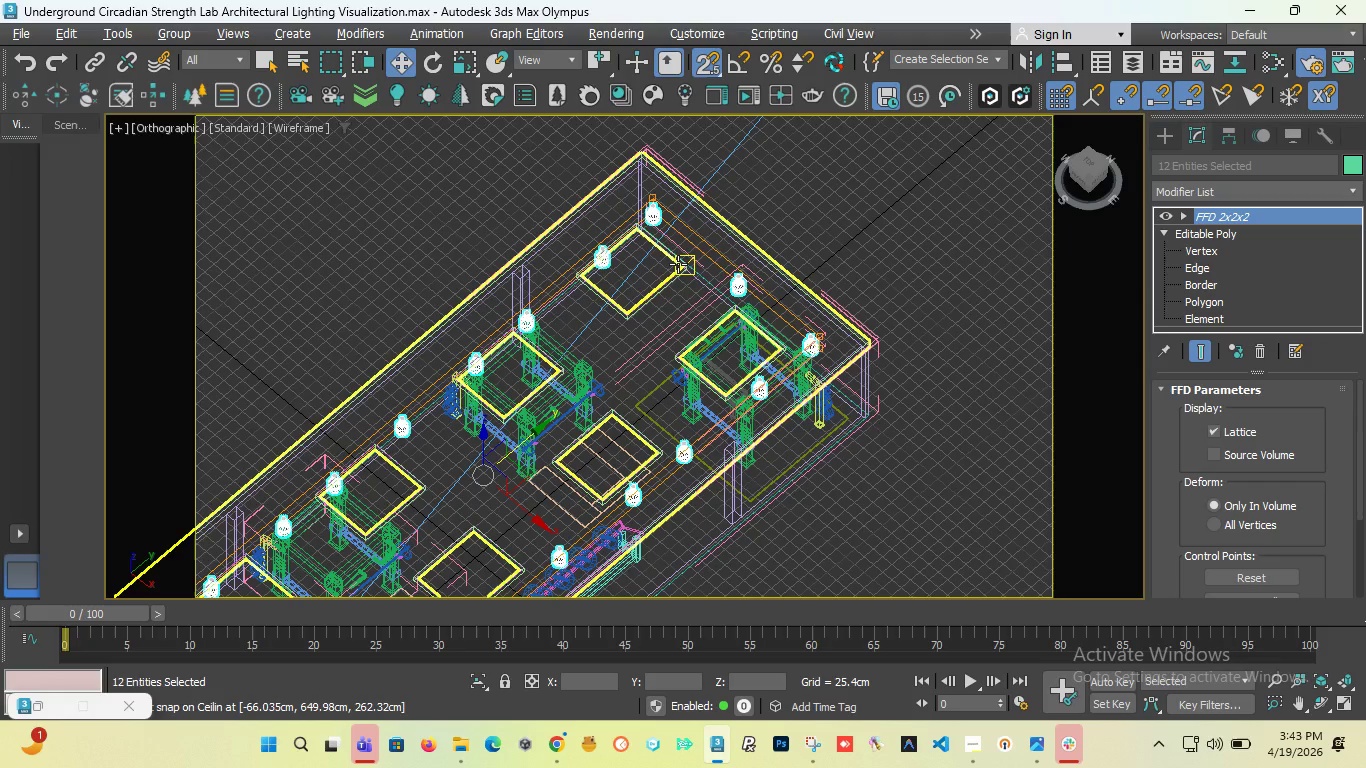 
key(F)
 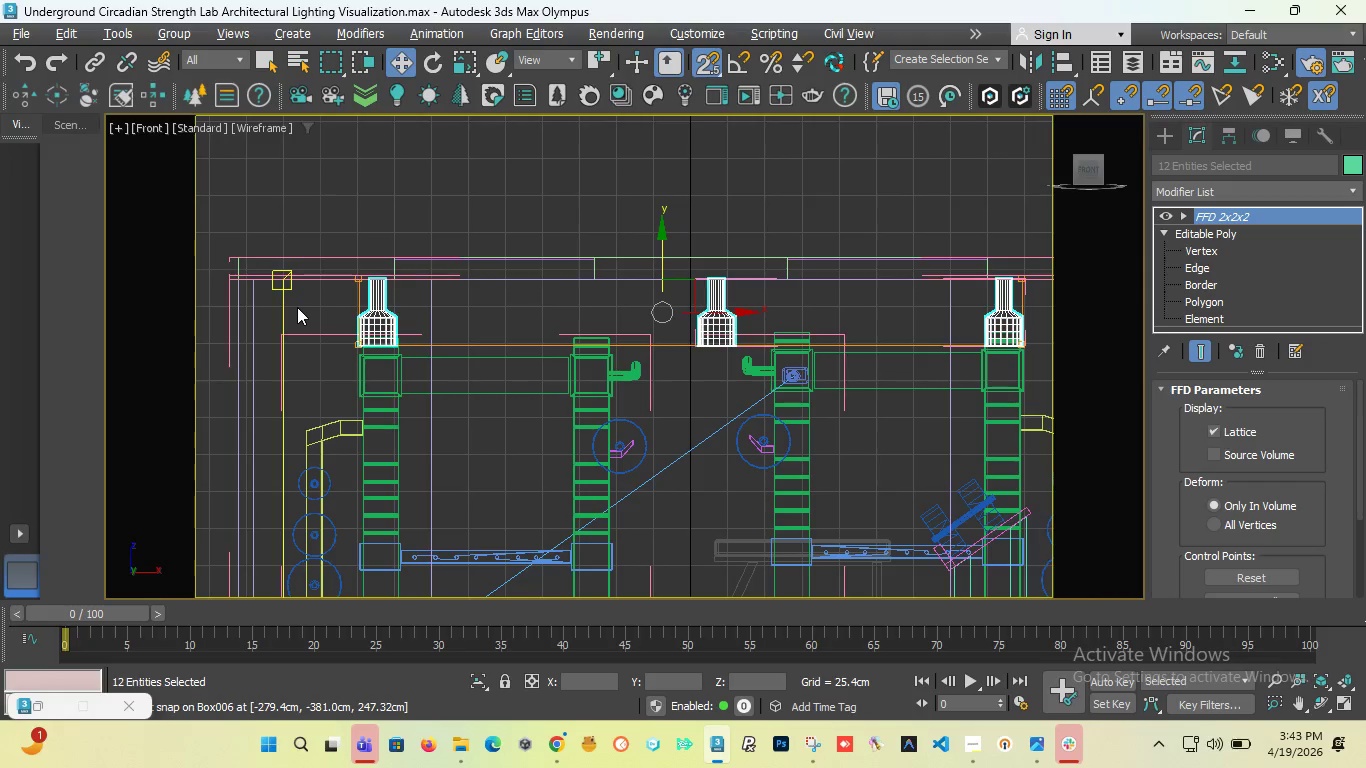 
scroll: coordinate [232, 310], scroll_direction: down, amount: 2.0
 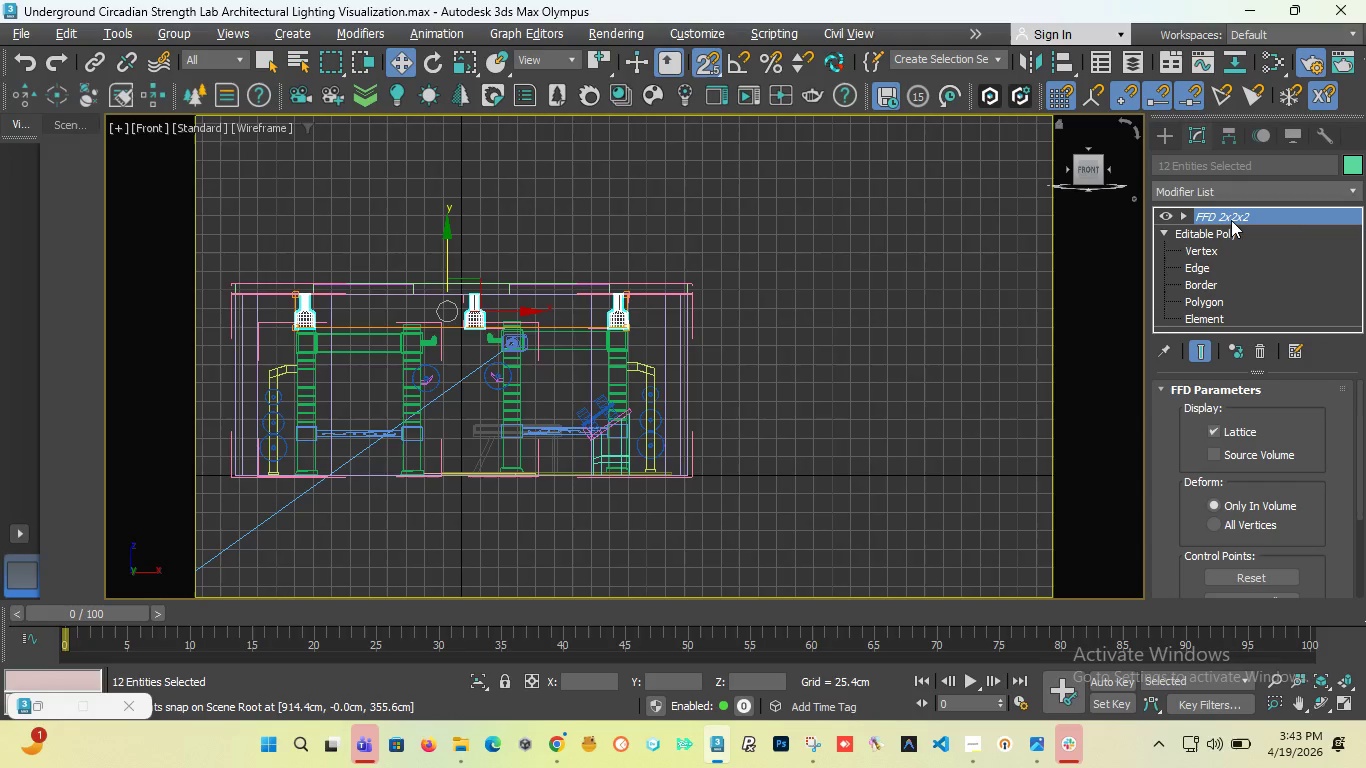 
left_click([1231, 220])
 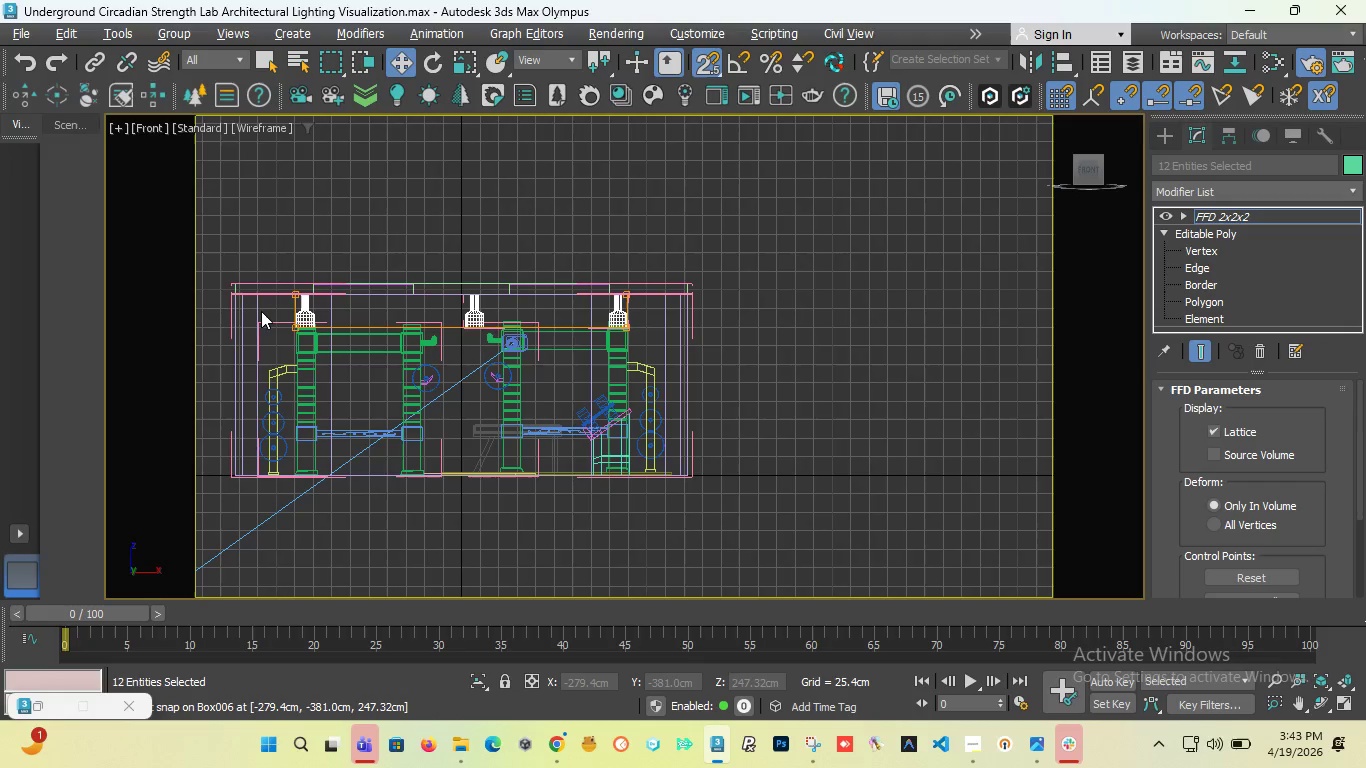 
left_click_drag(start_coordinate=[261, 308], to_coordinate=[696, 375])
 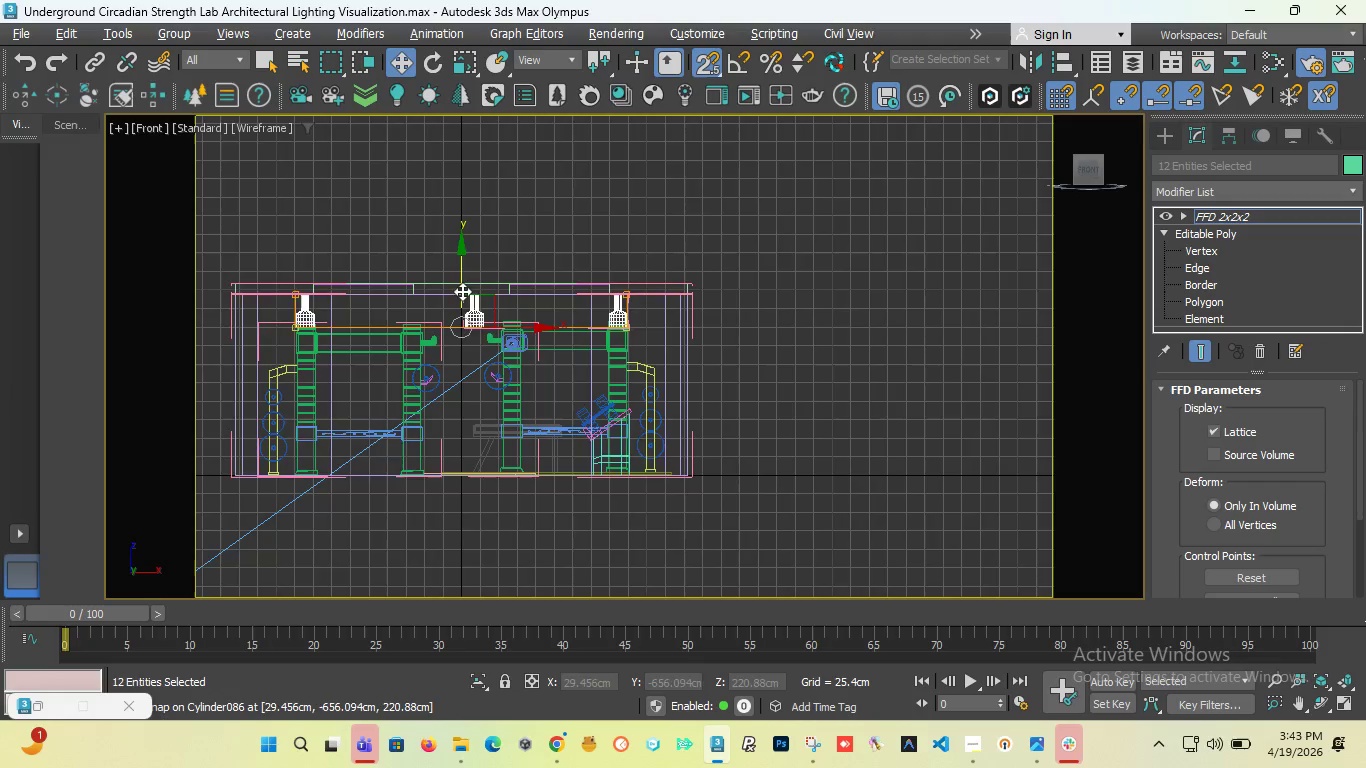 
scroll: coordinate [498, 323], scroll_direction: up, amount: 4.0
 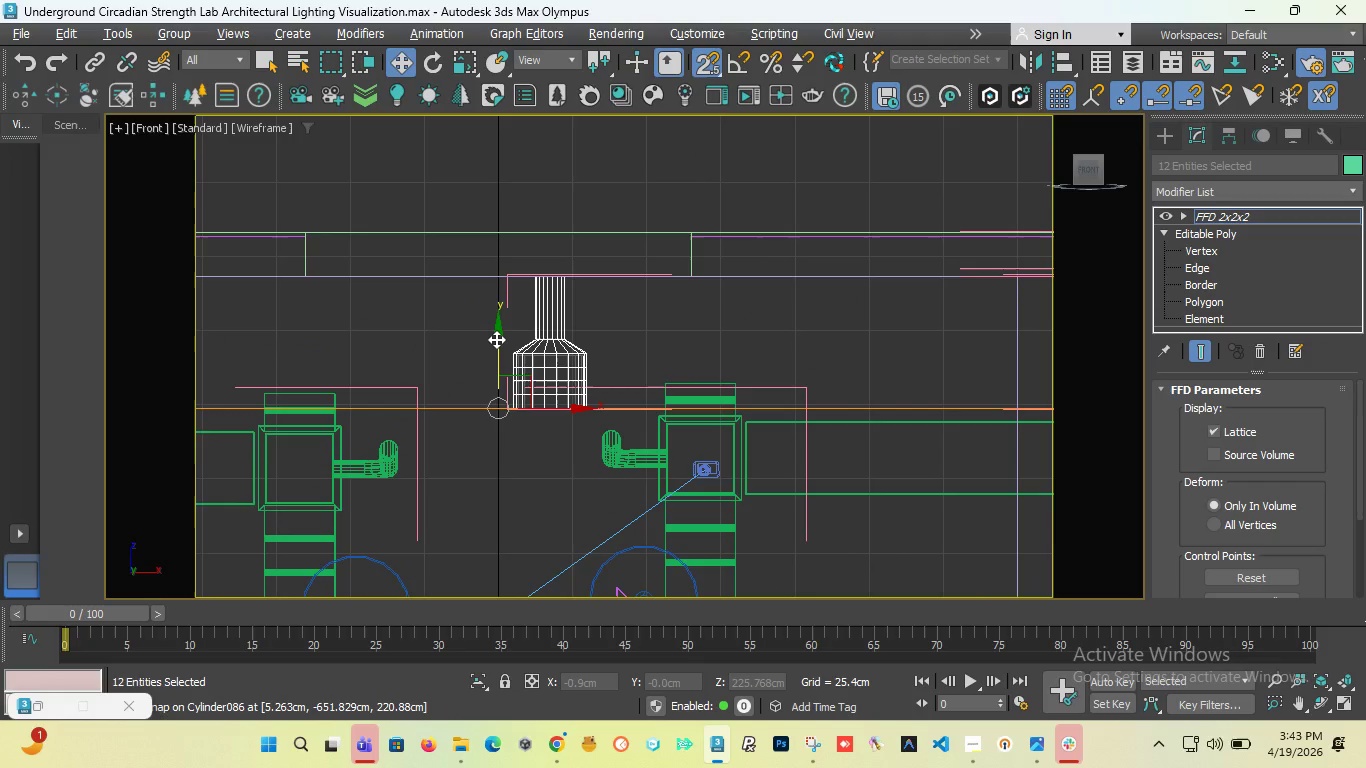 
left_click_drag(start_coordinate=[496, 339], to_coordinate=[502, 339])
 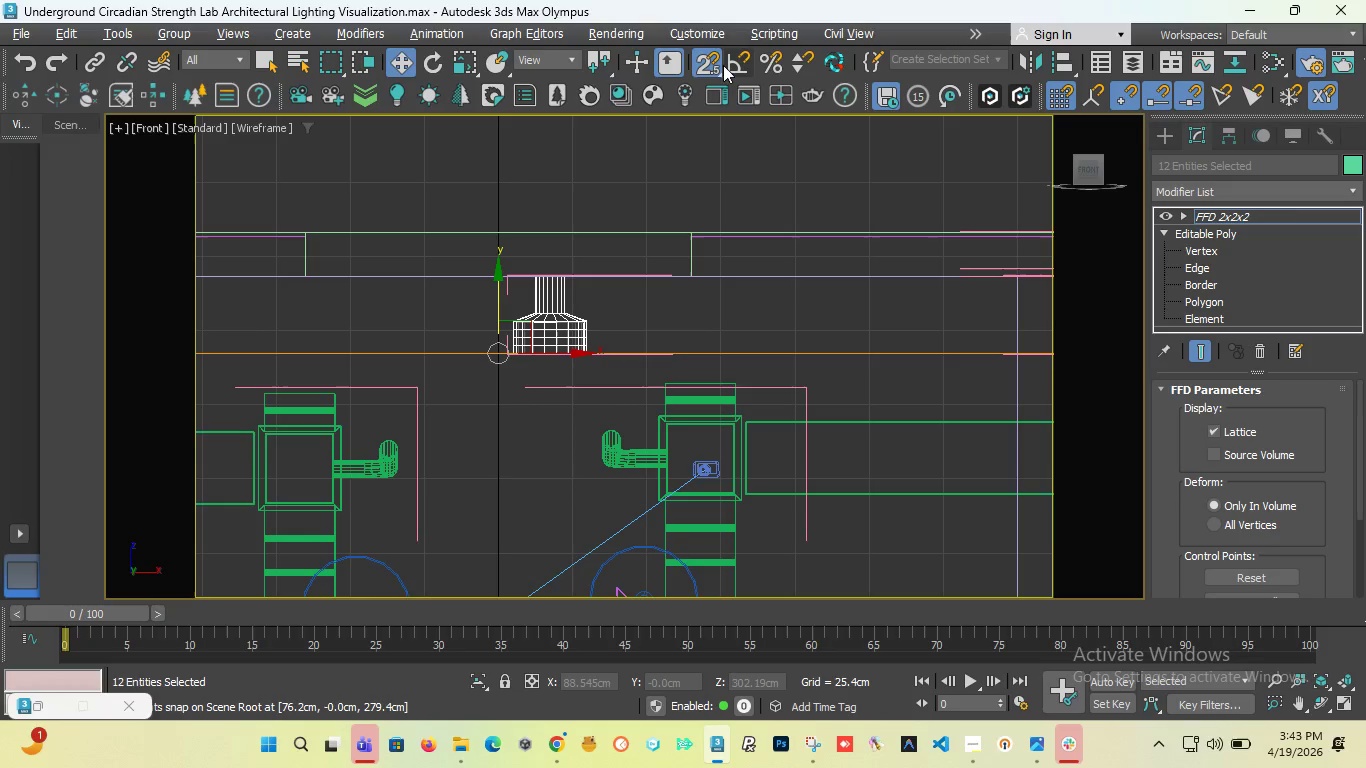 
left_click([715, 63])
 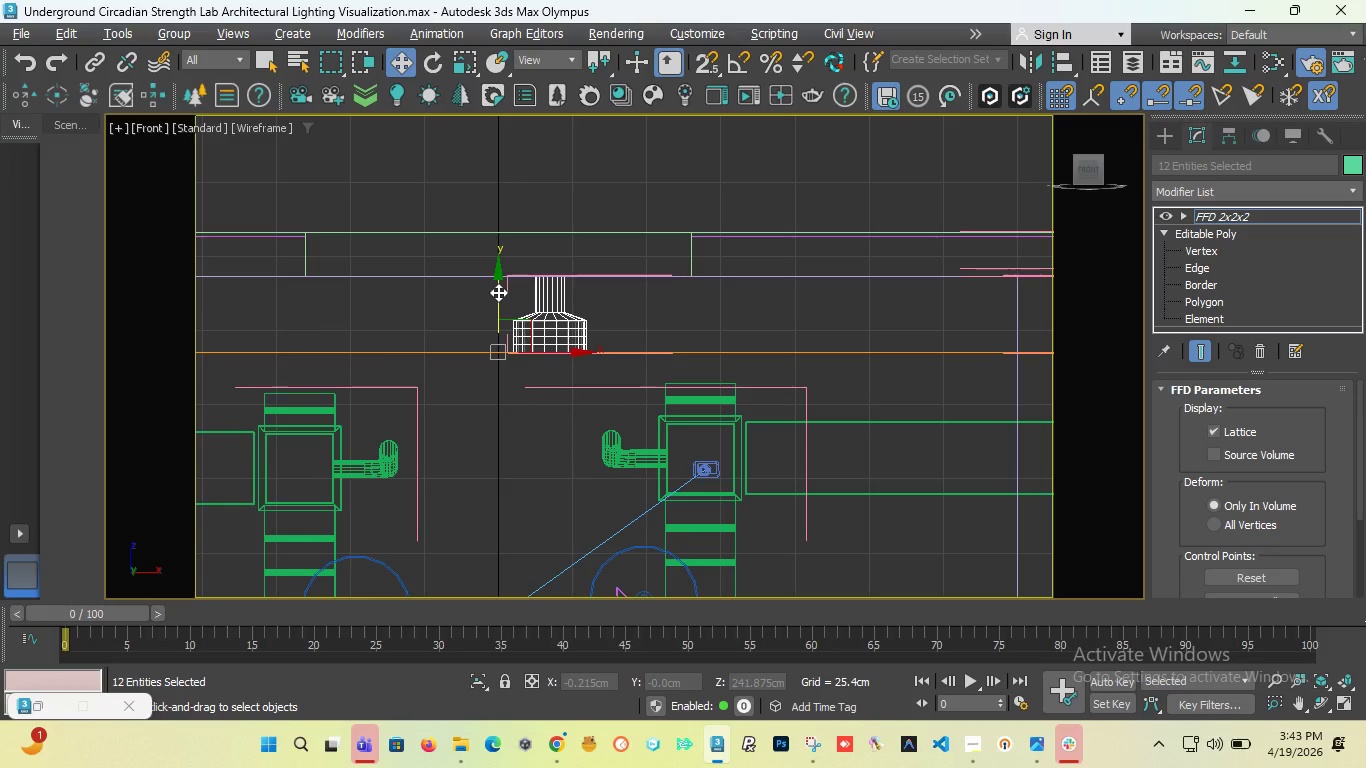 
wait(6.8)
 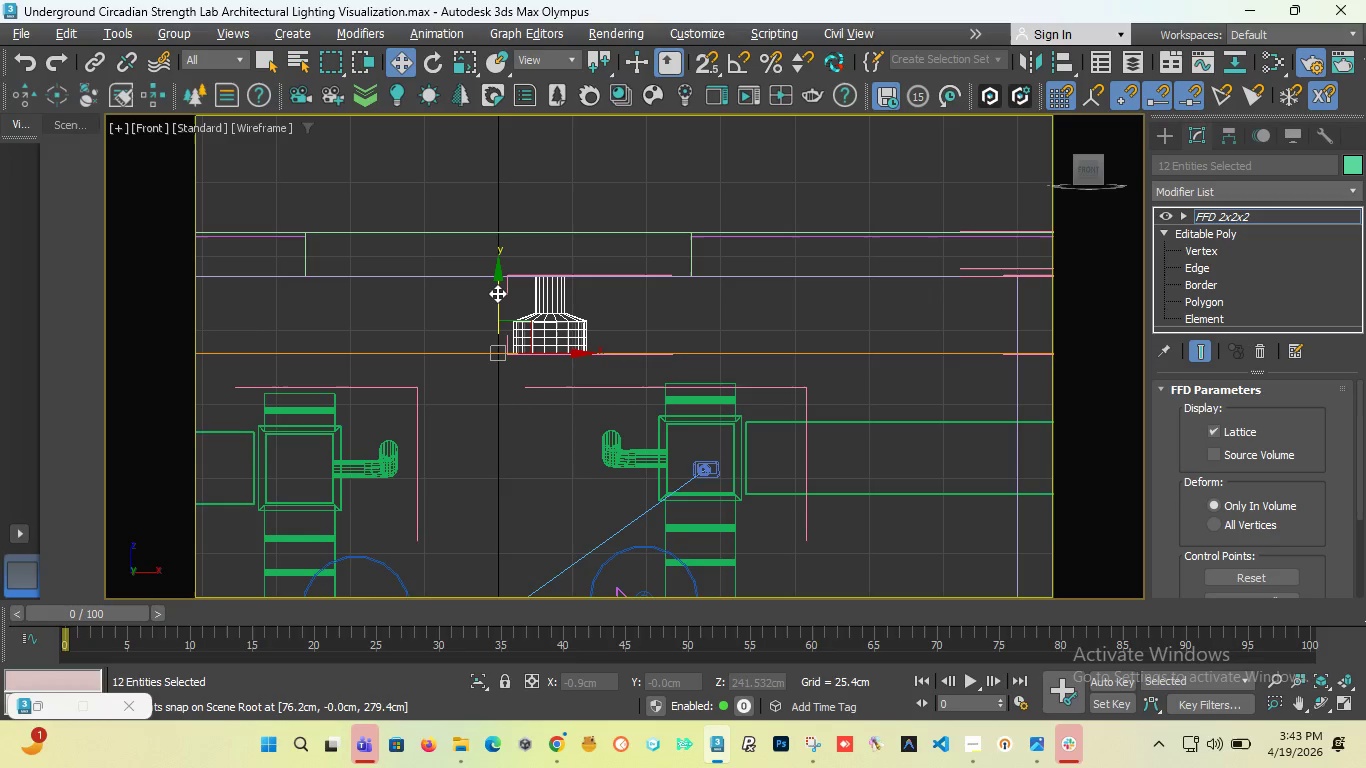 
scroll: coordinate [548, 365], scroll_direction: down, amount: 3.0
 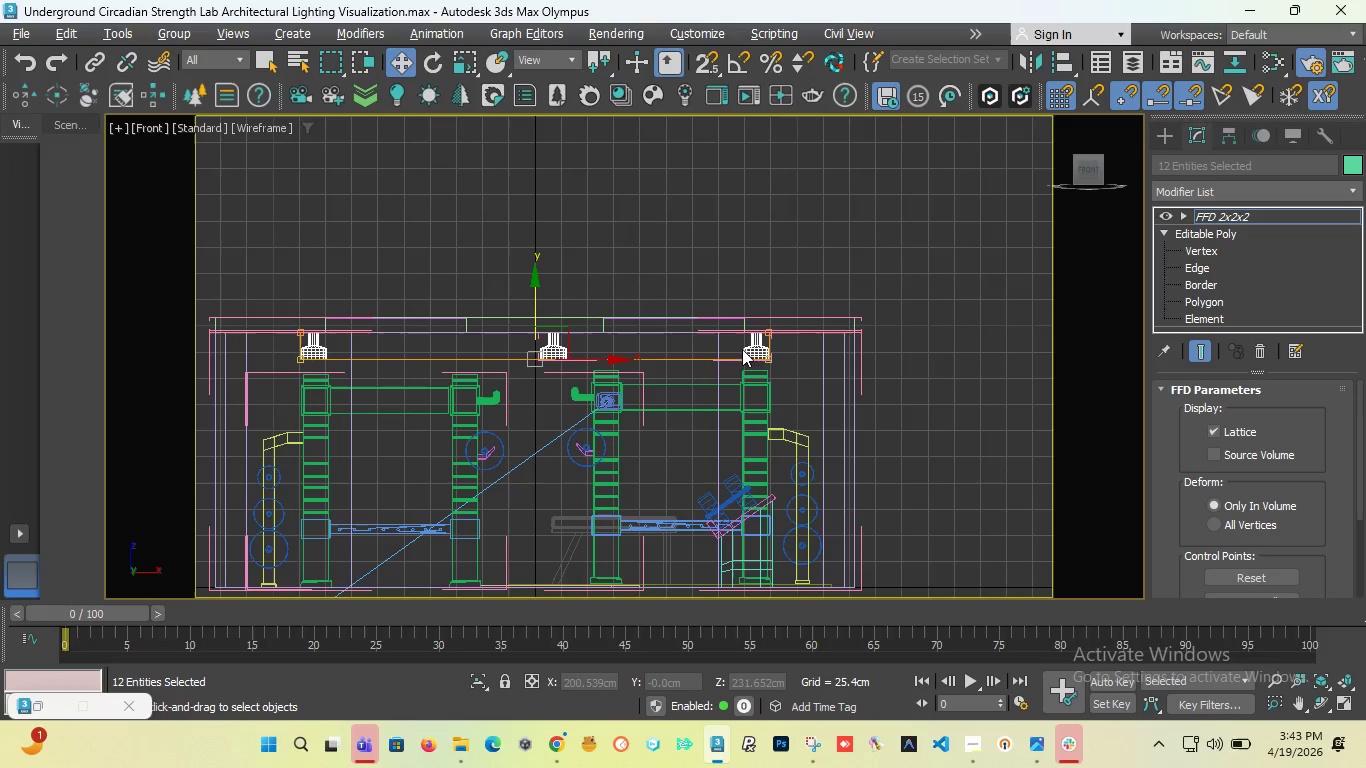 
scroll: coordinate [757, 349], scroll_direction: up, amount: 4.0
 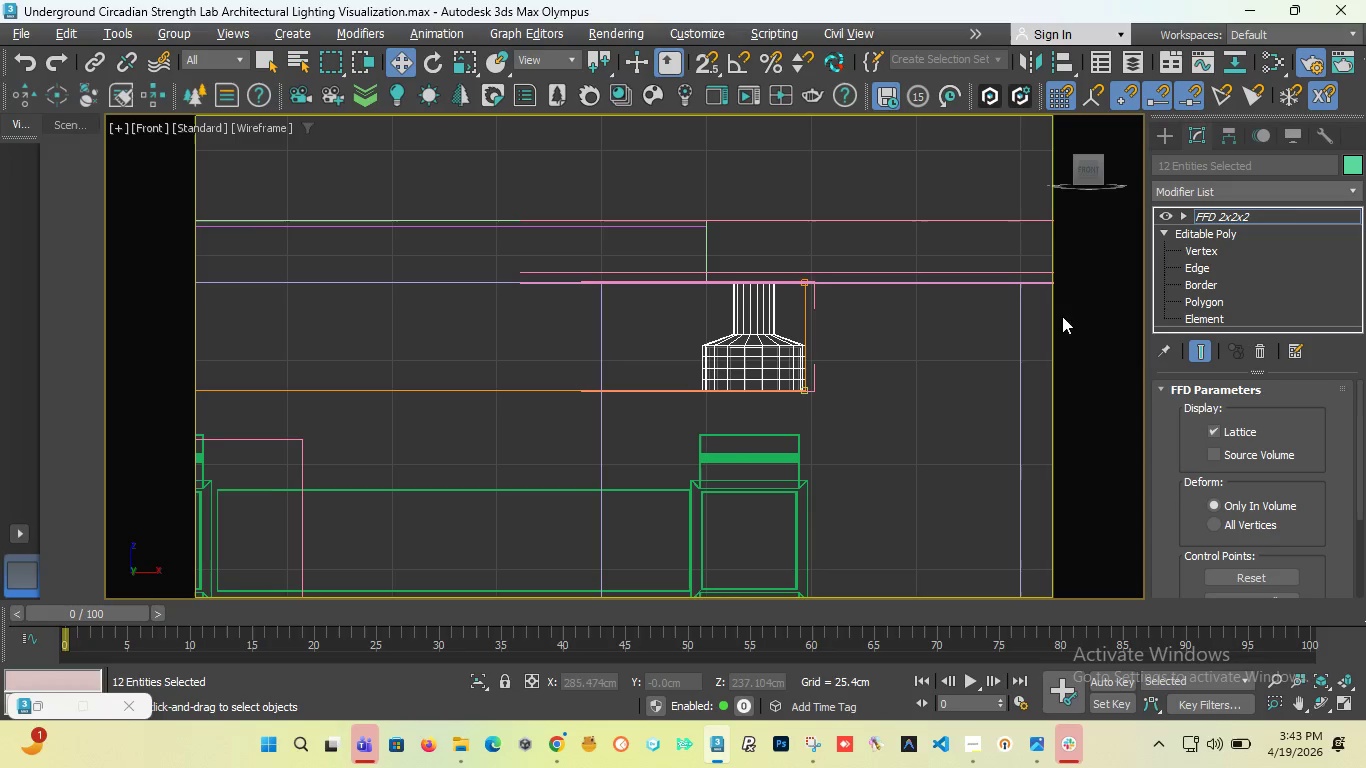 
key(Control+Z)
 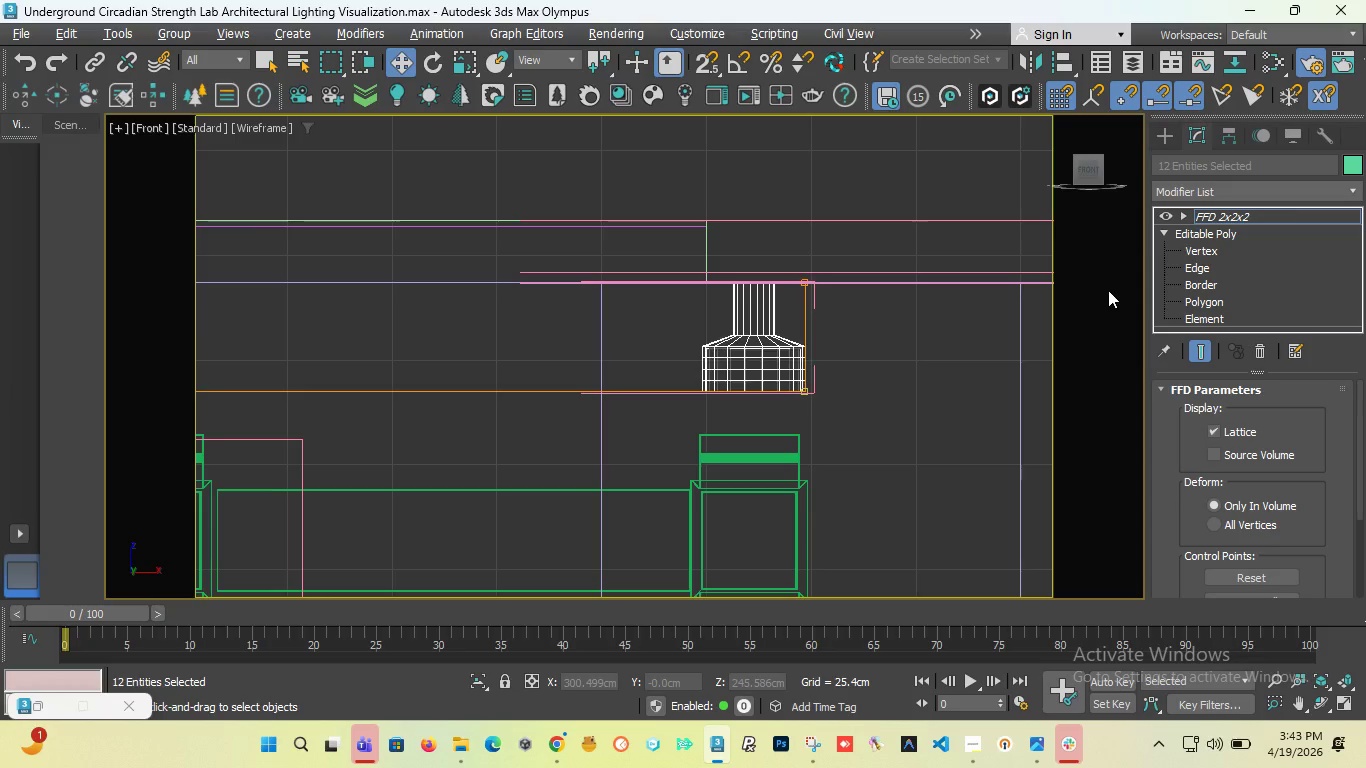 
key(Control+Z)
 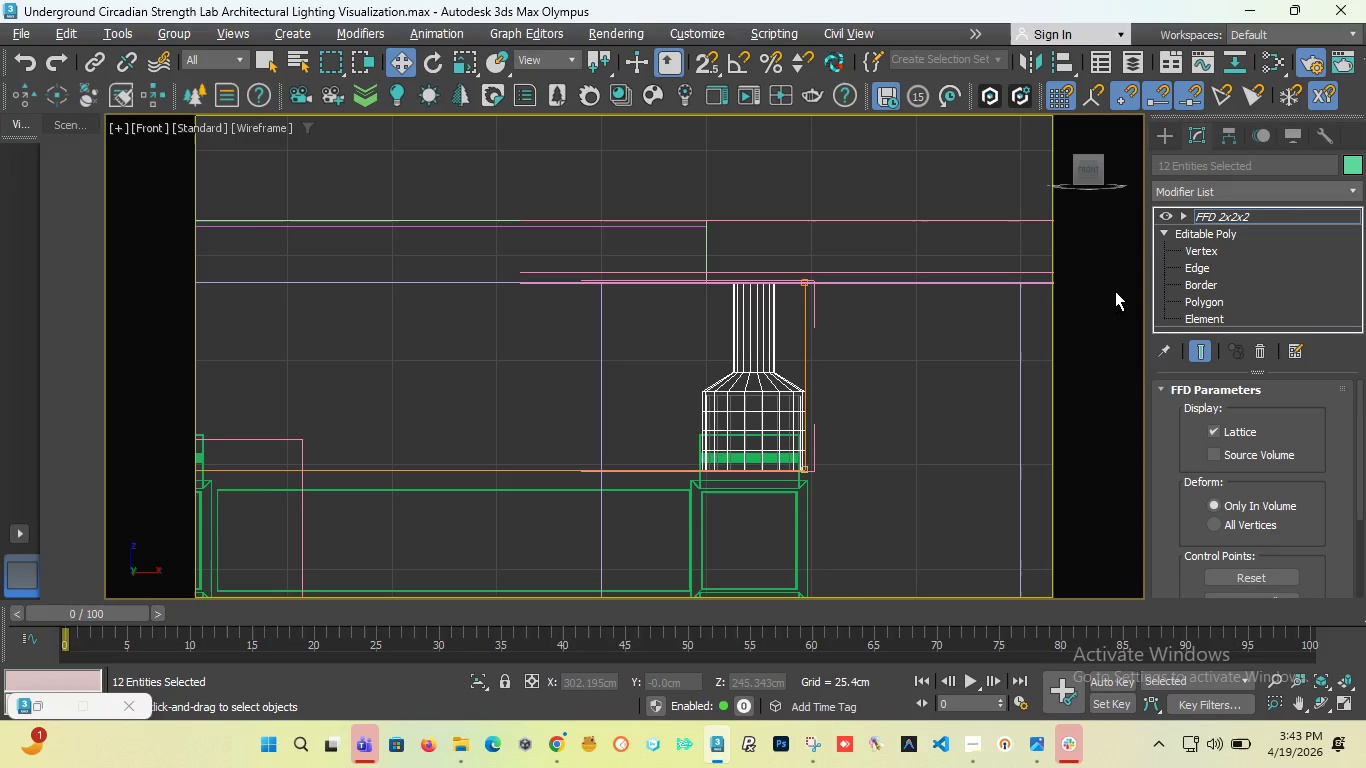 
key(Control+Z)
 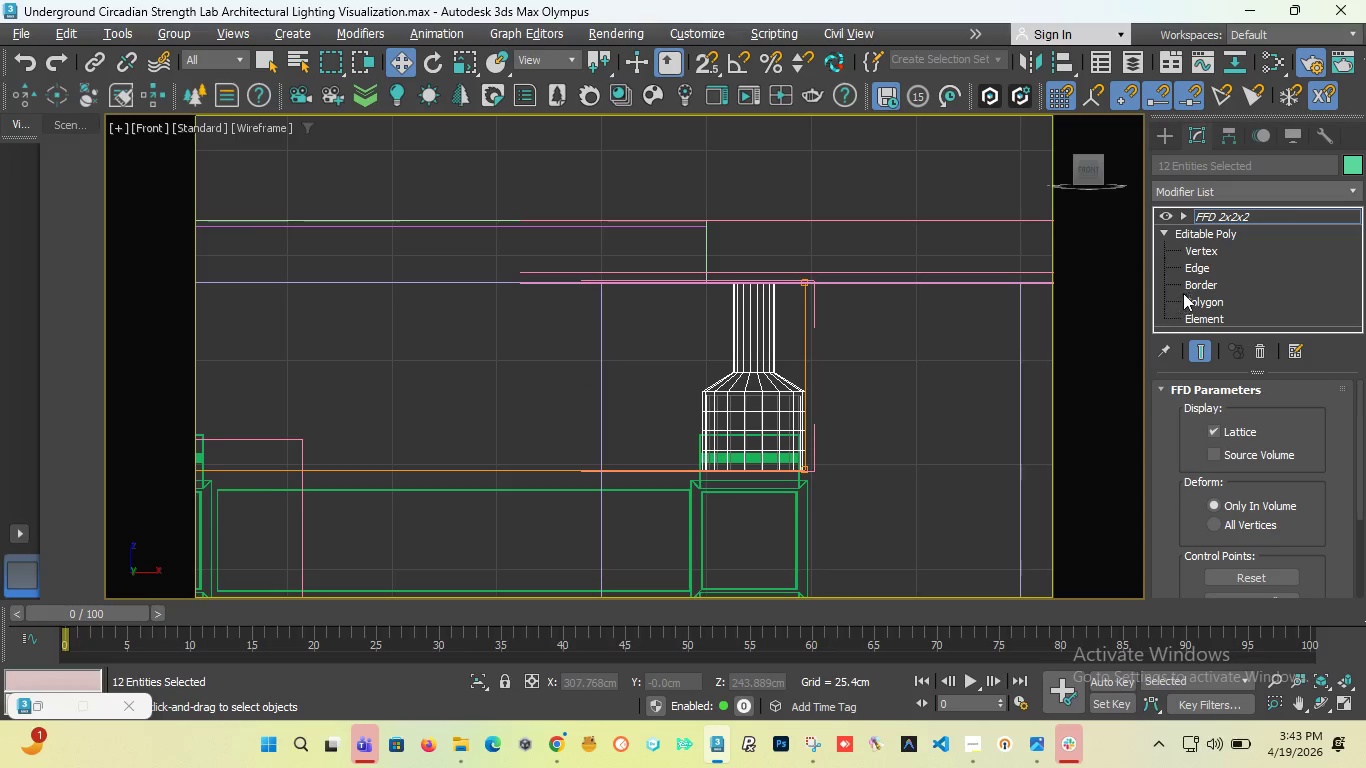 
key(Control+Z)
 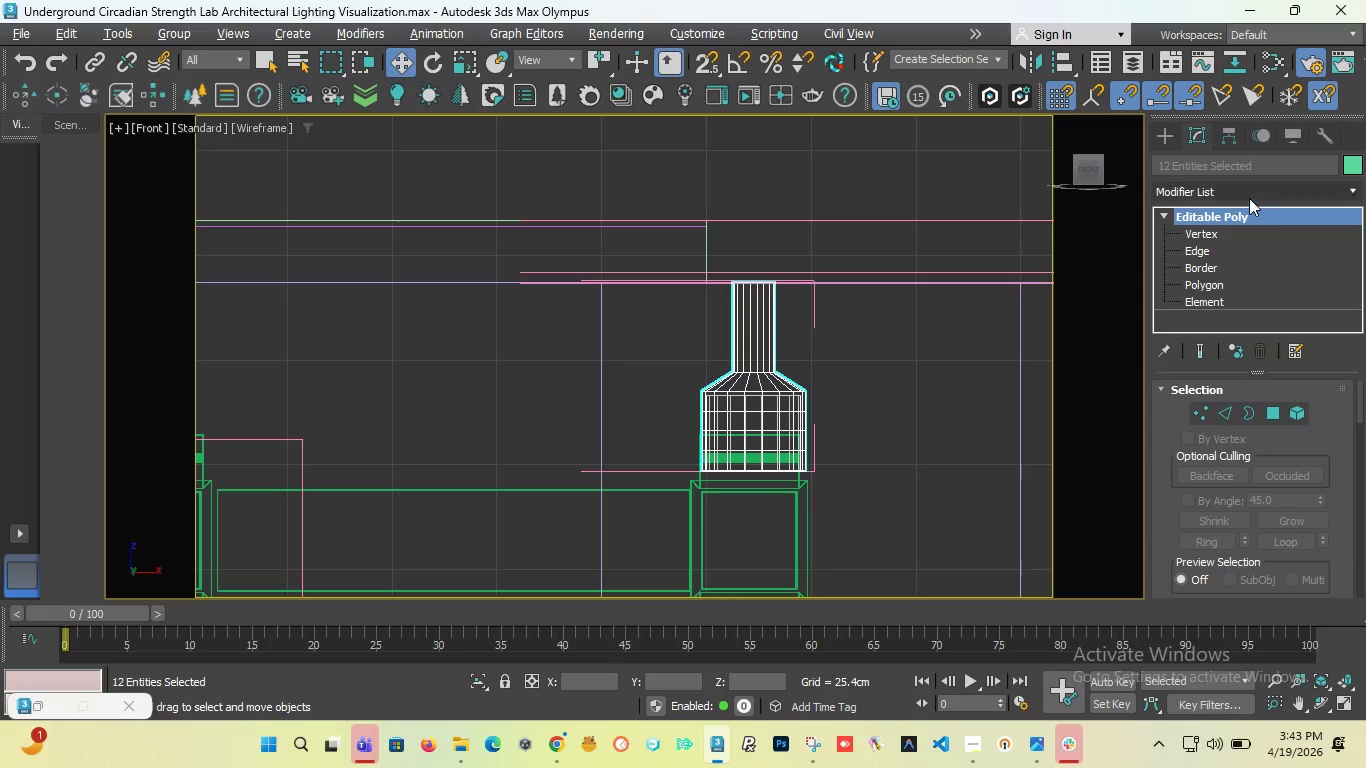 
left_click([1249, 194])
 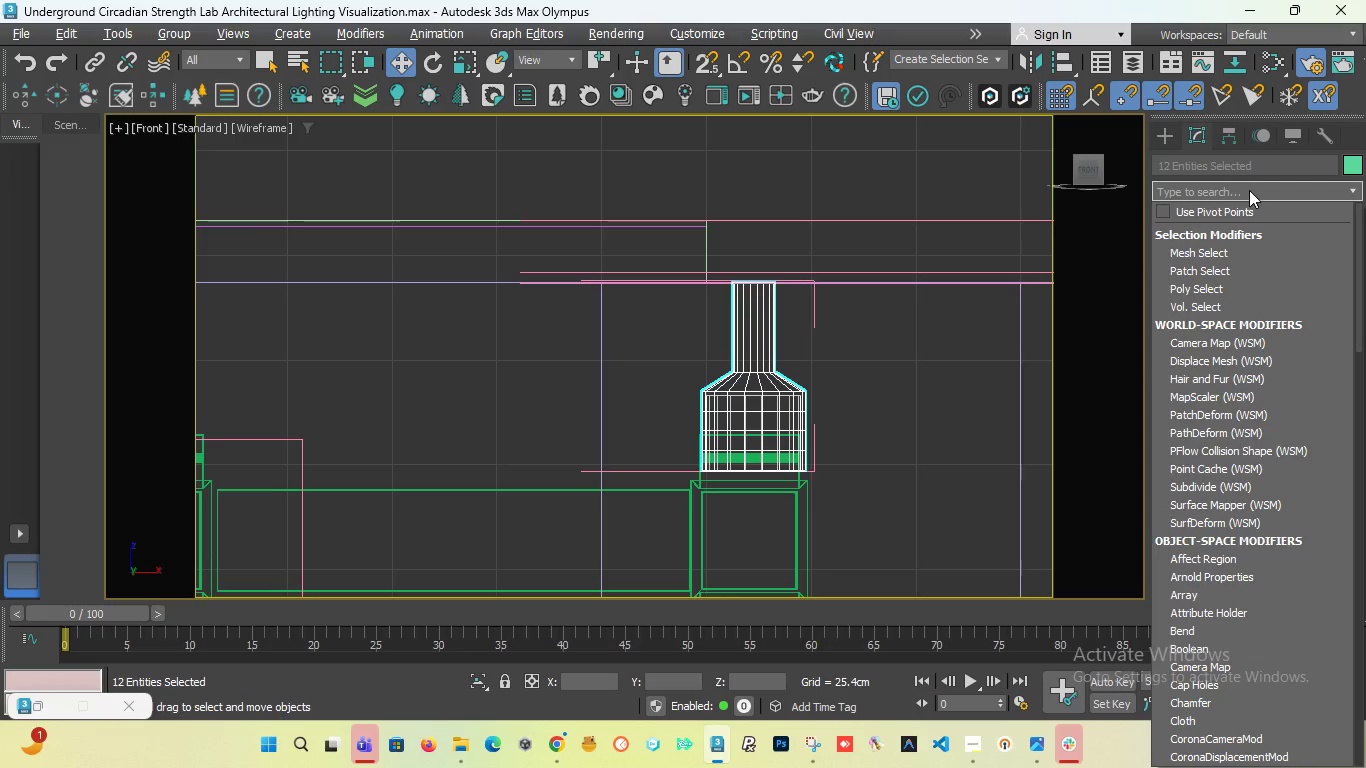 
type(ff)
 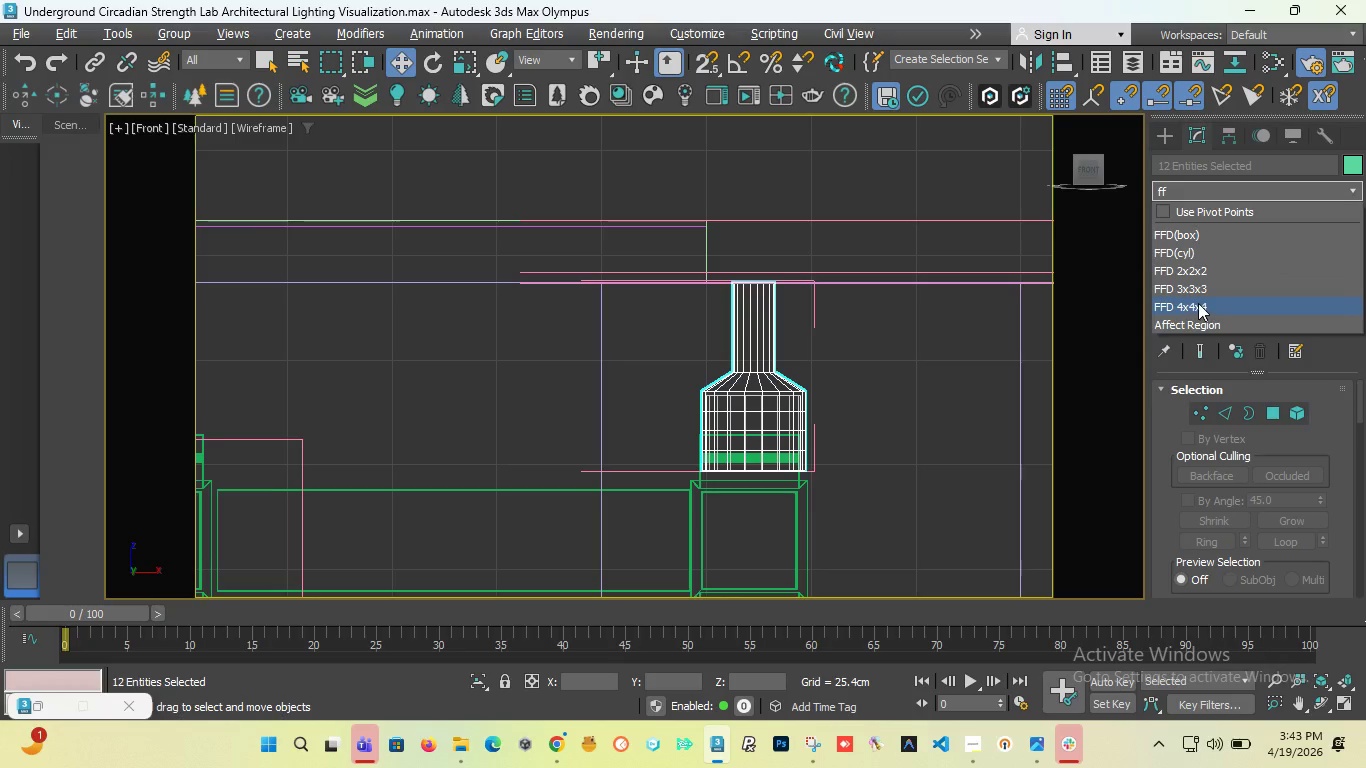 
left_click([1198, 303])
 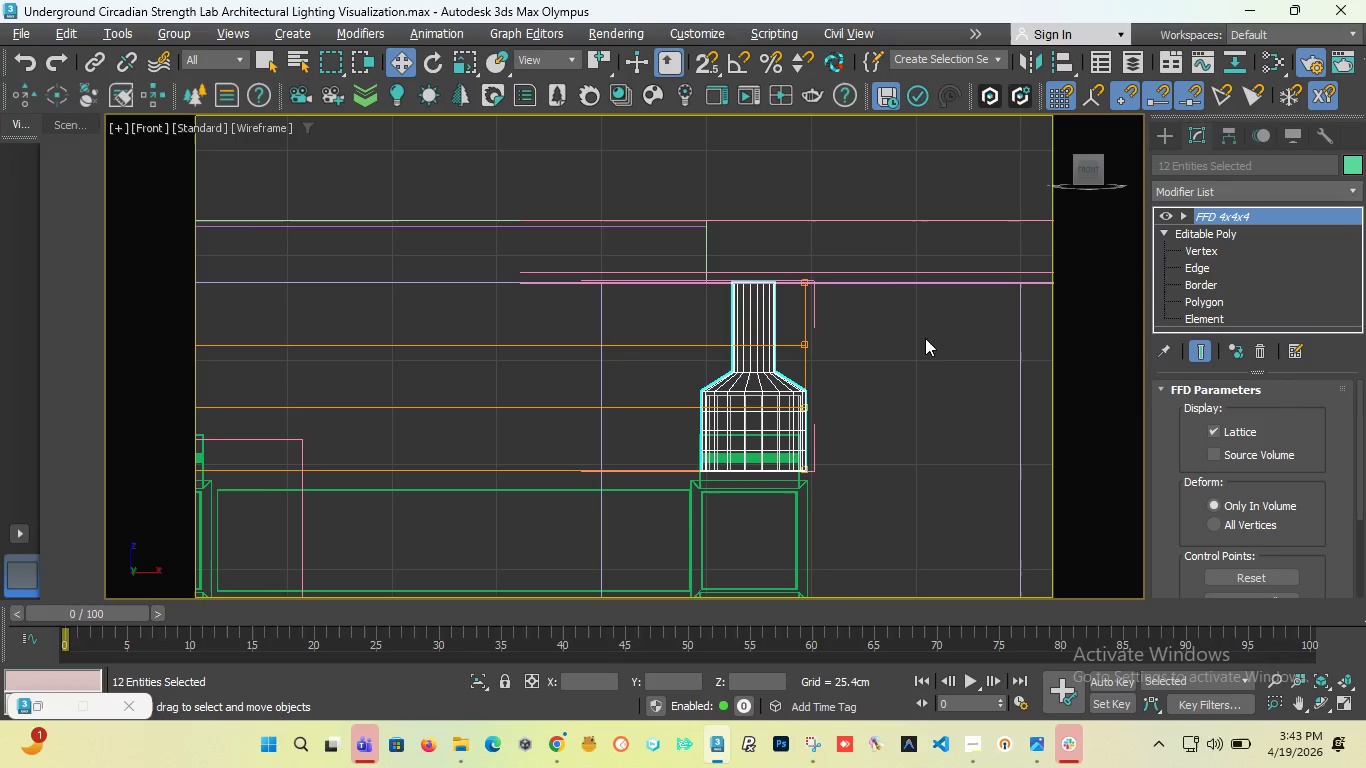 
scroll: coordinate [935, 332], scroll_direction: down, amount: 4.0
 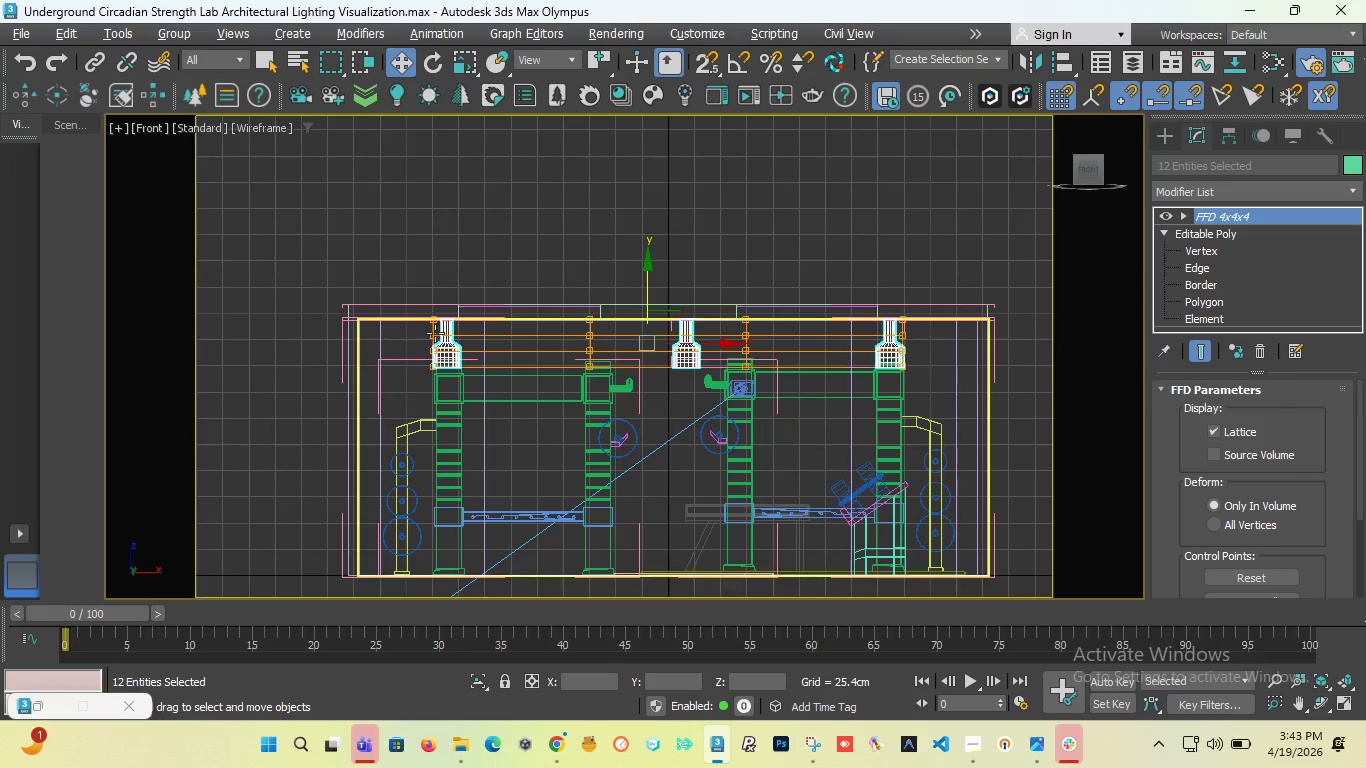 
scroll: coordinate [428, 335], scroll_direction: up, amount: 4.0
 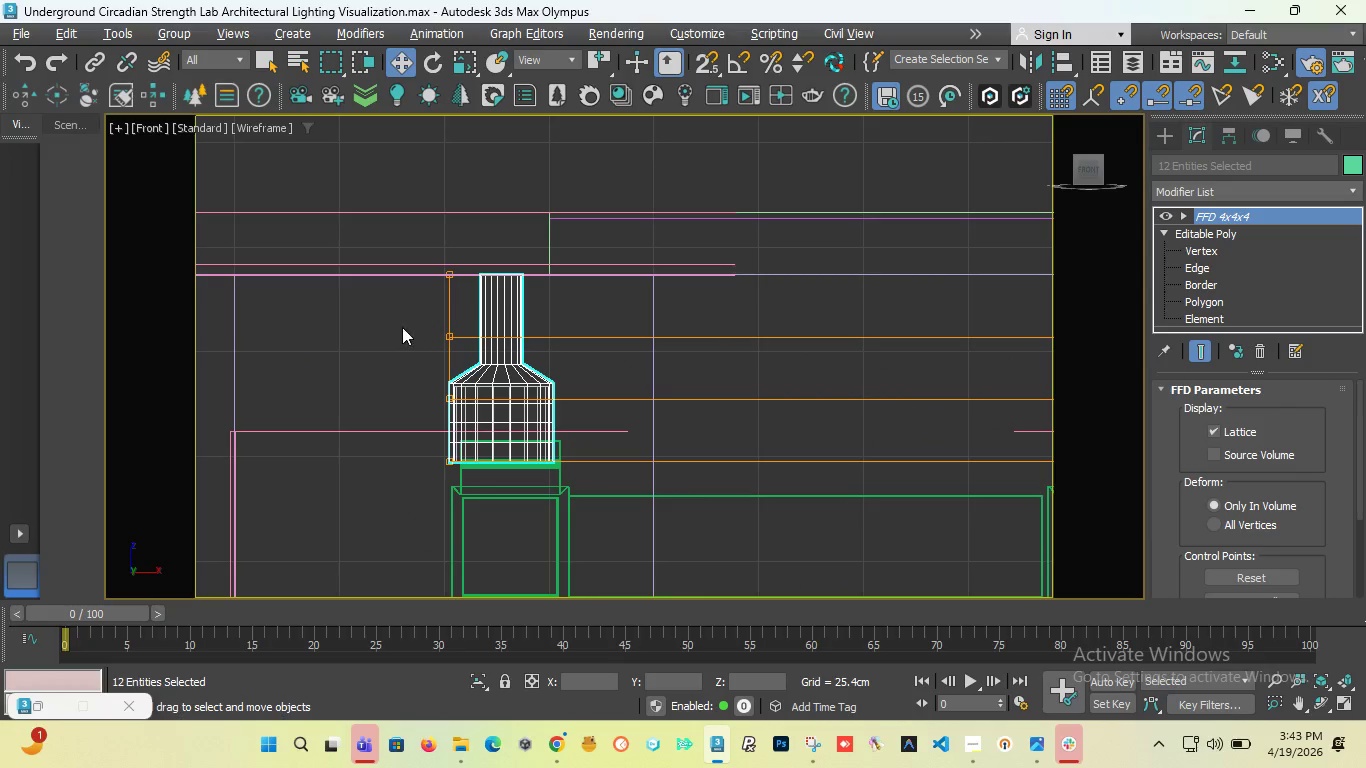 
scroll: coordinate [399, 327], scroll_direction: down, amount: 3.0
 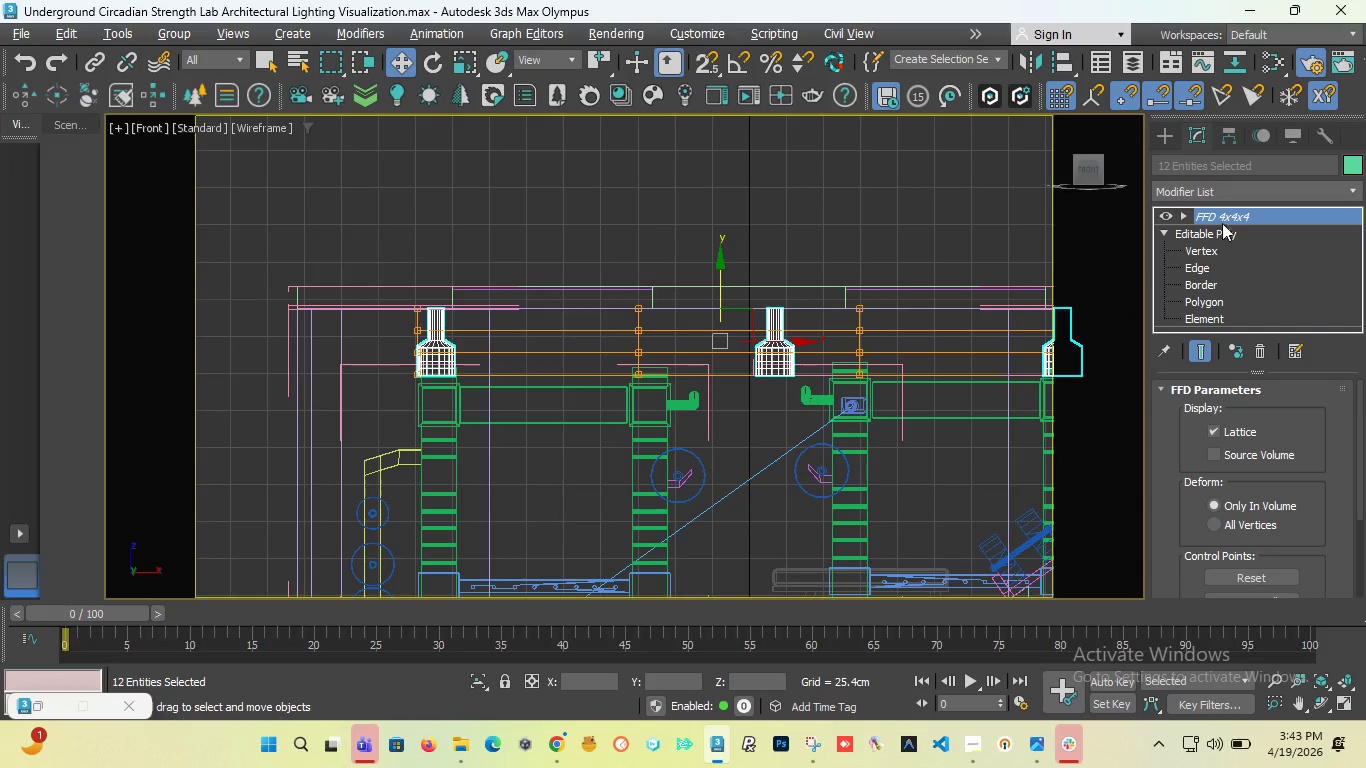 
left_click([1222, 215])
 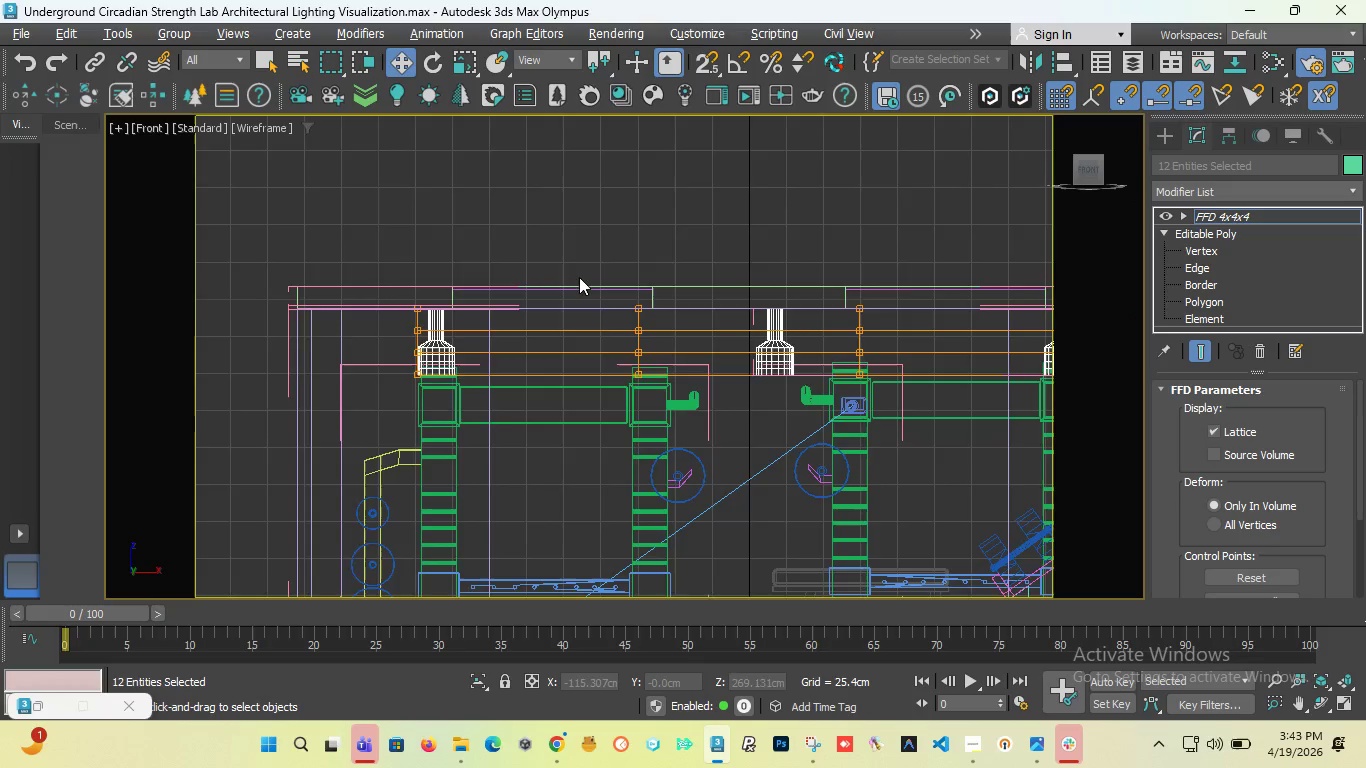 
scroll: coordinate [572, 278], scroll_direction: down, amount: 2.0
 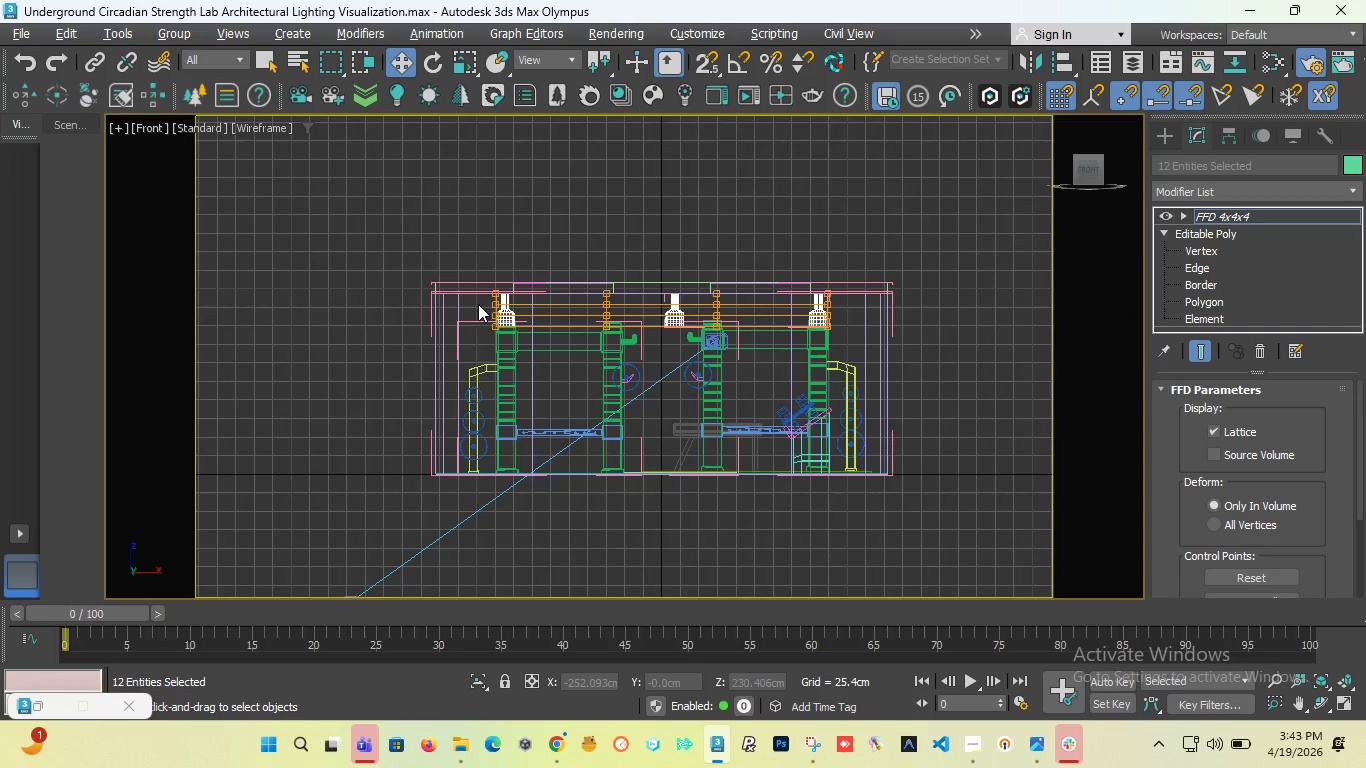 
left_click_drag(start_coordinate=[478, 303], to_coordinate=[846, 311])
 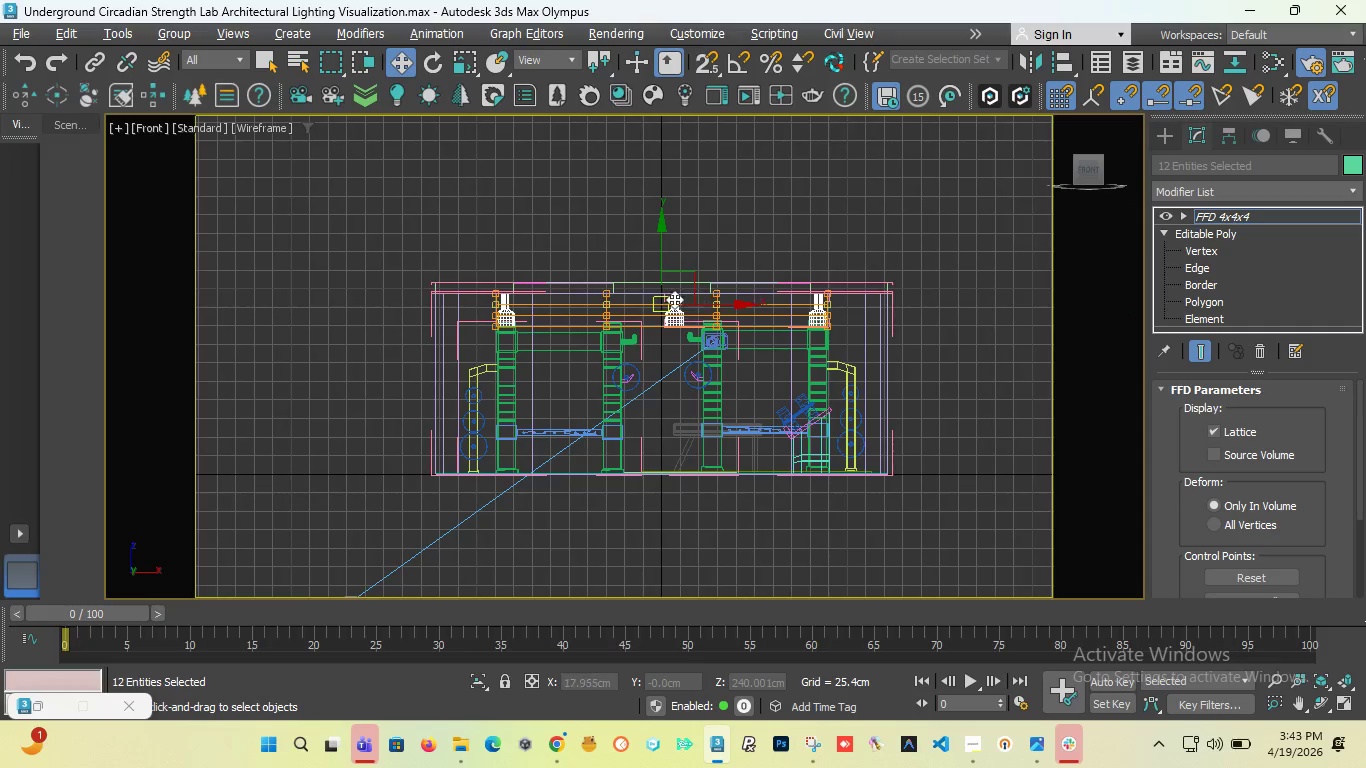 
scroll: coordinate [656, 306], scroll_direction: up, amount: 6.0
 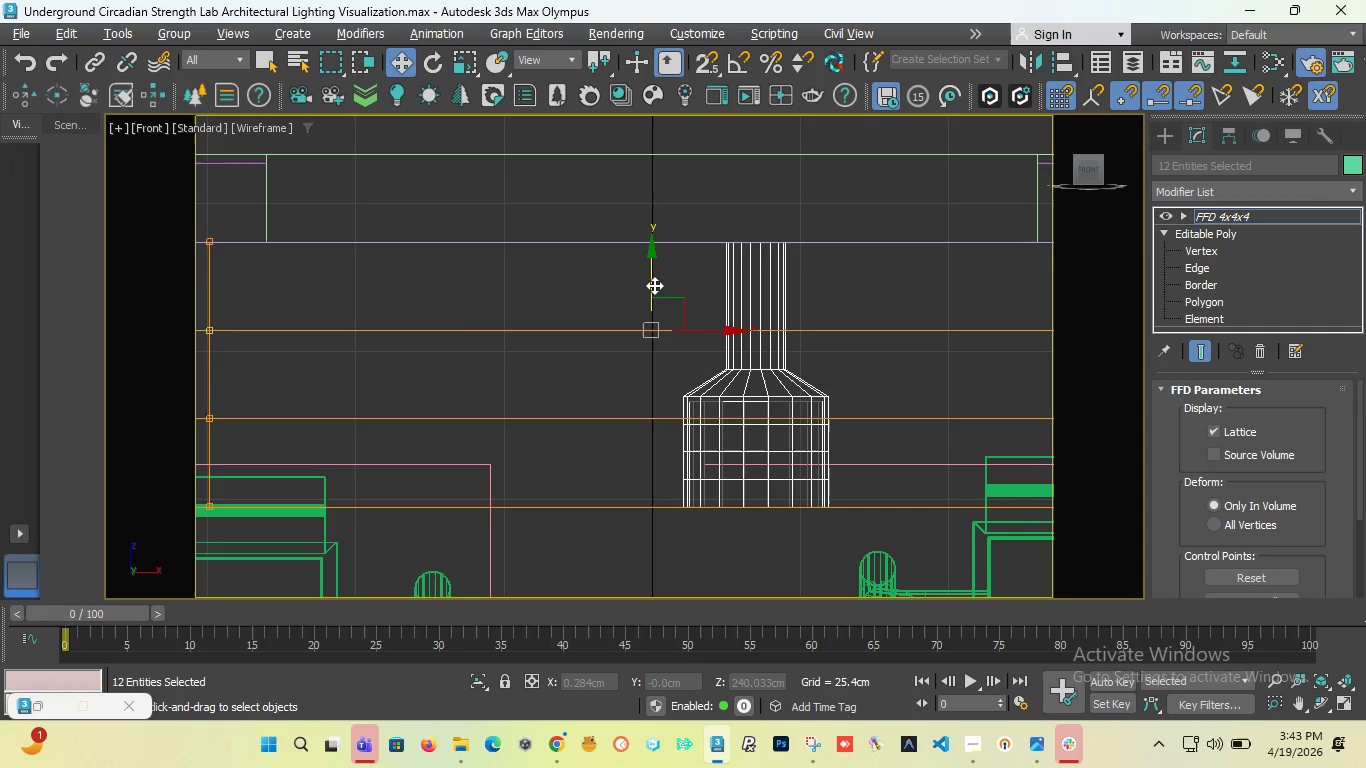 
left_click_drag(start_coordinate=[654, 276], to_coordinate=[659, 244])
 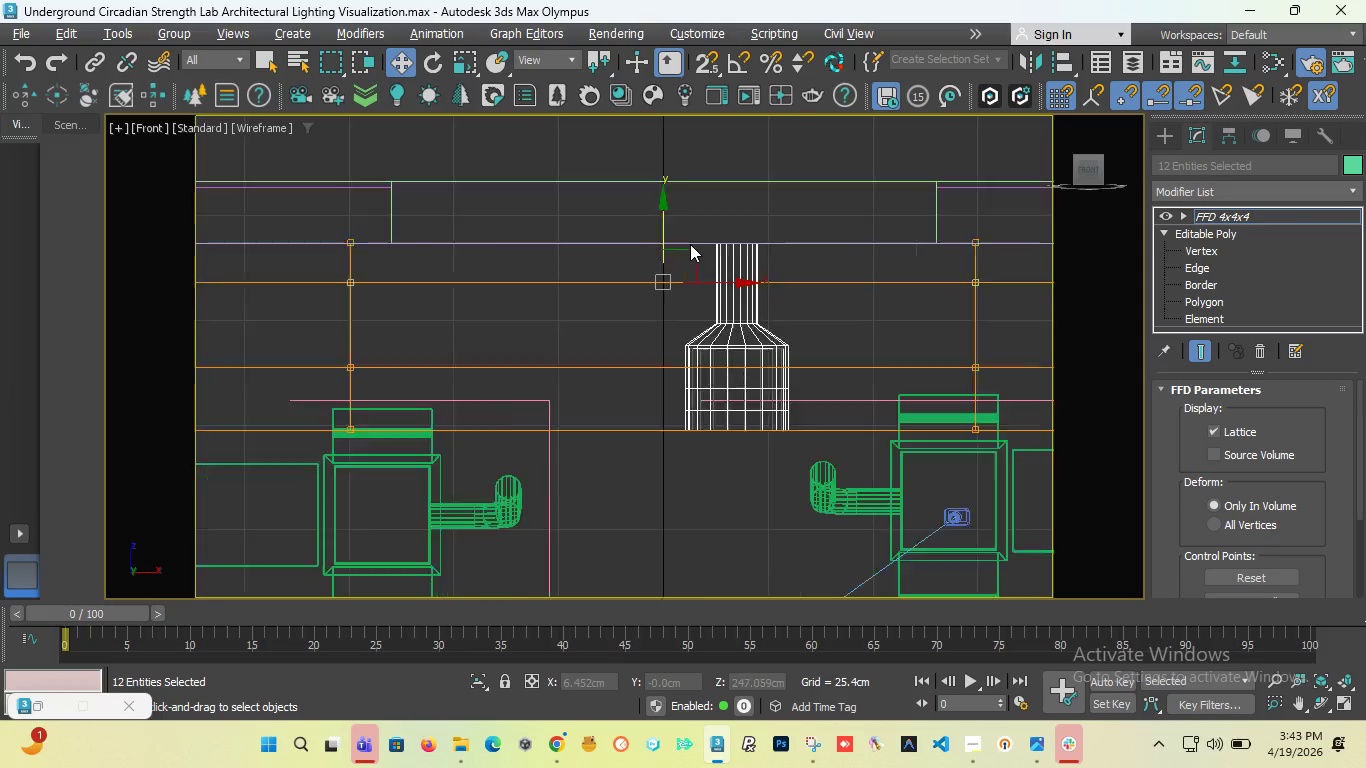 
scroll: coordinate [690, 244], scroll_direction: down, amount: 4.0
 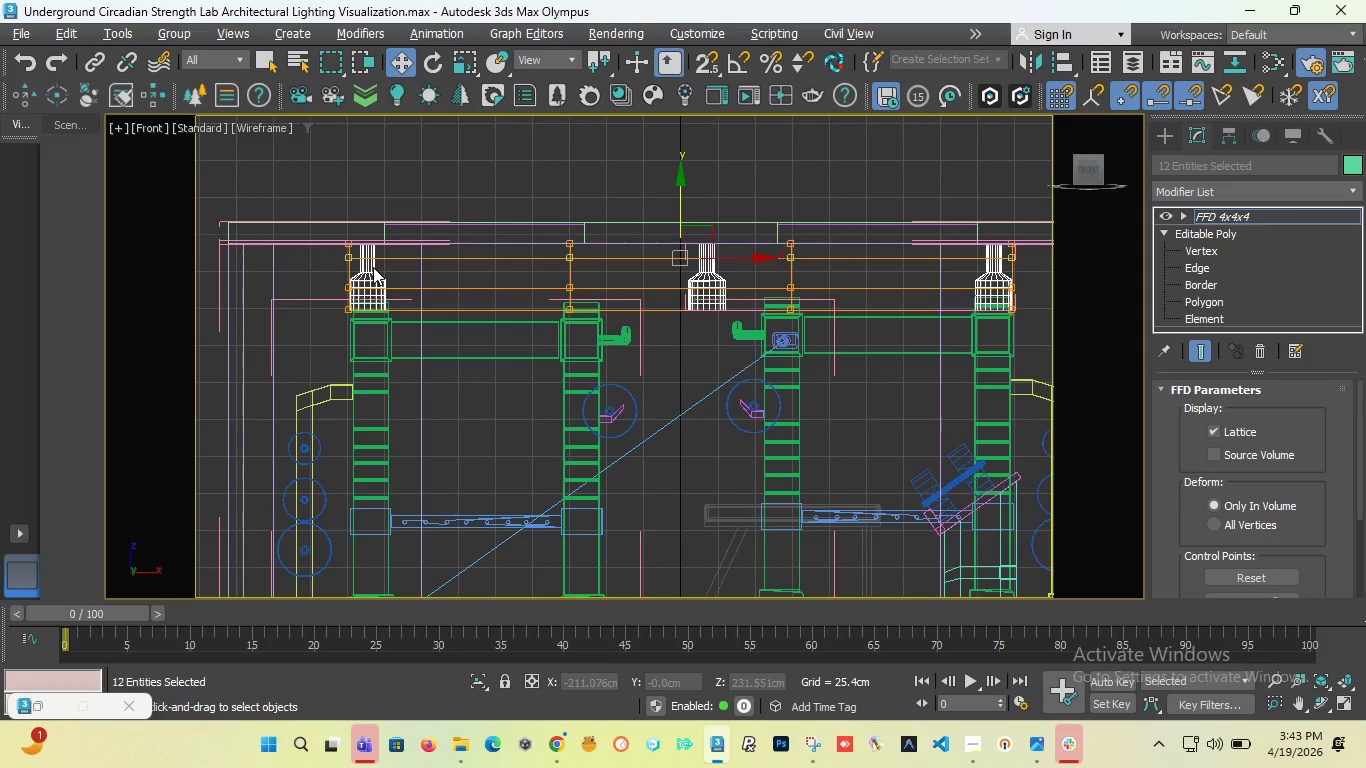 
scroll: coordinate [373, 267], scroll_direction: up, amount: 2.0
 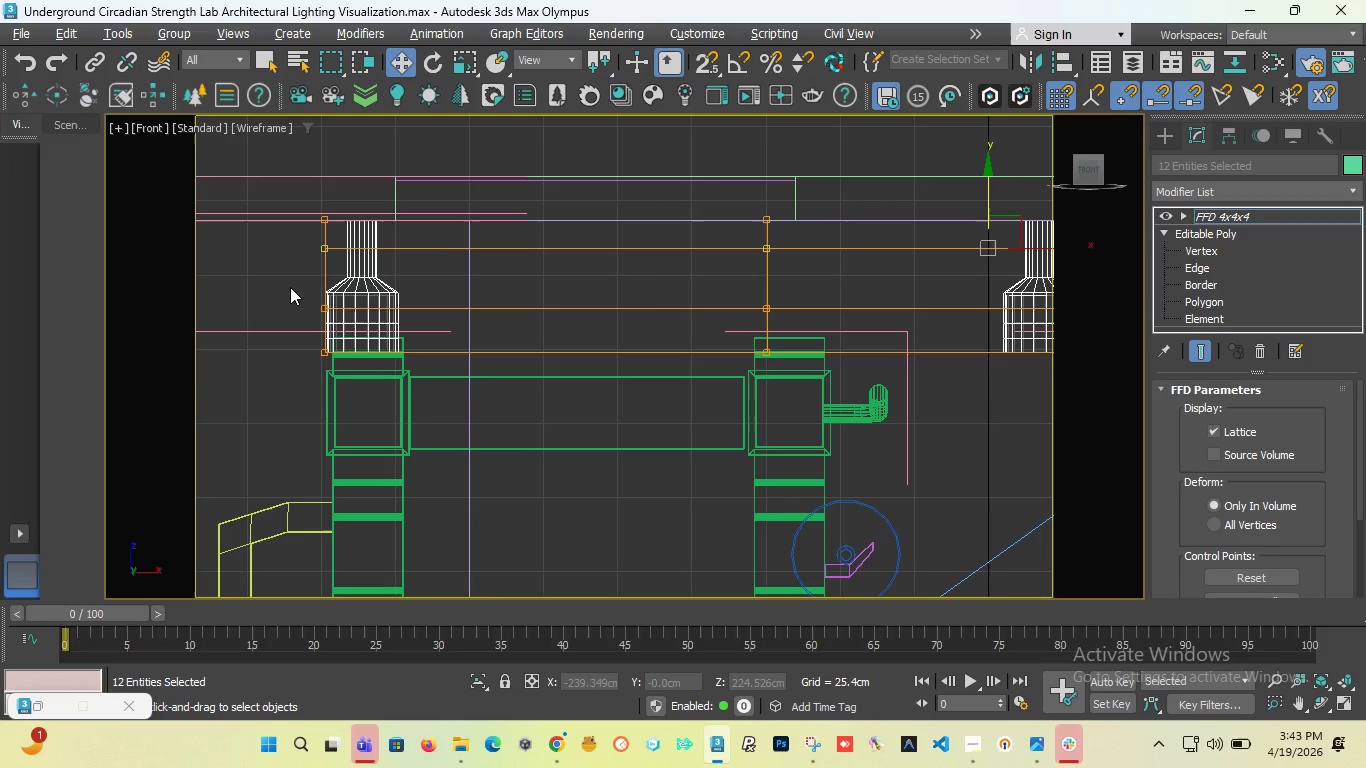 
left_click_drag(start_coordinate=[290, 287], to_coordinate=[1352, 447])
 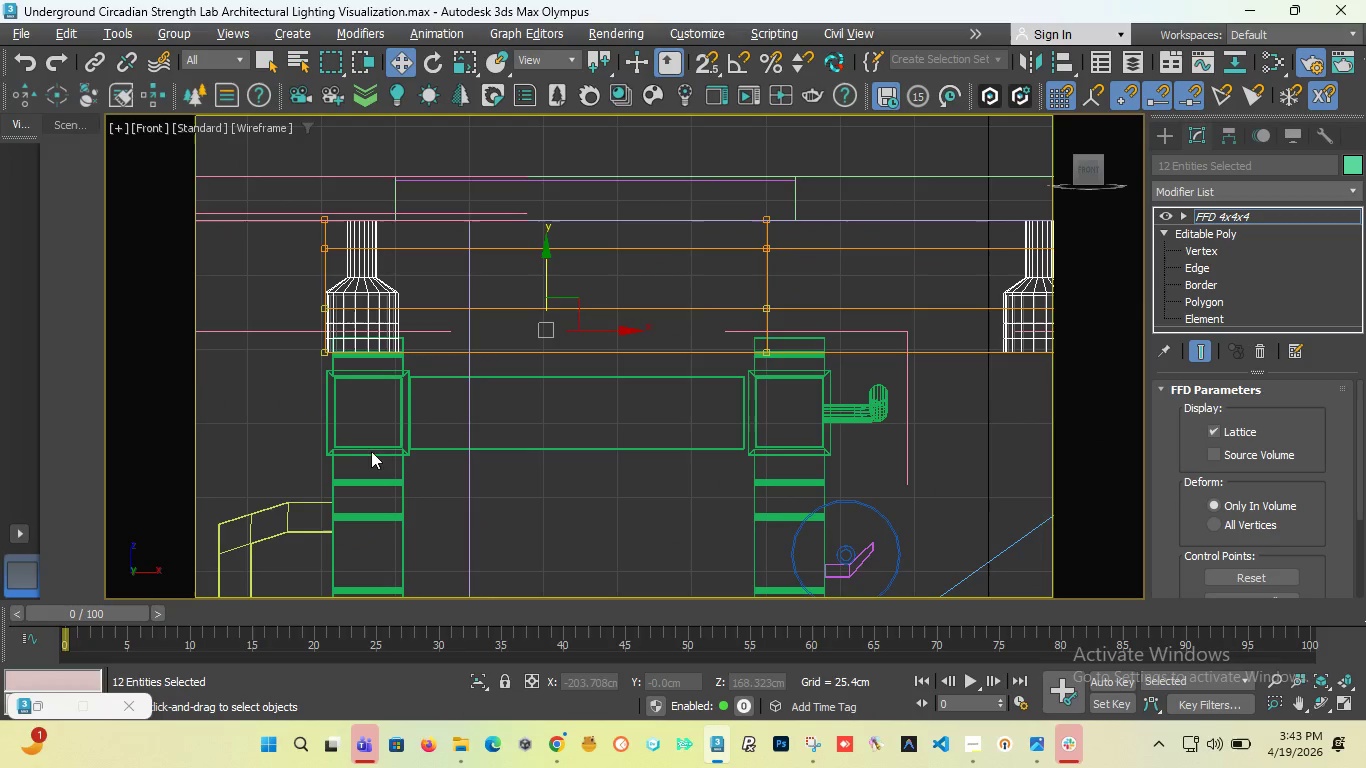 
scroll: coordinate [330, 446], scroll_direction: down, amount: 4.0
 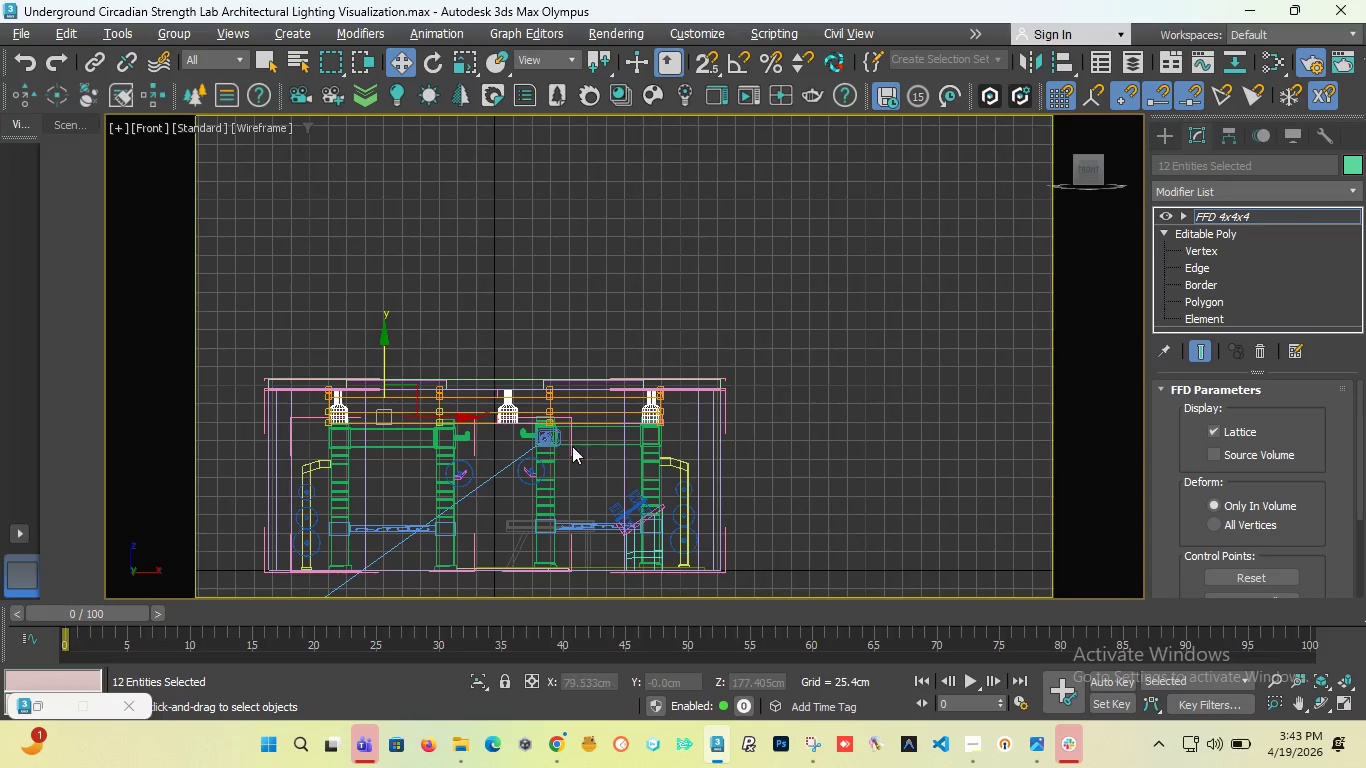 
hold_key(key=ControlLeft, duration=1.14)
 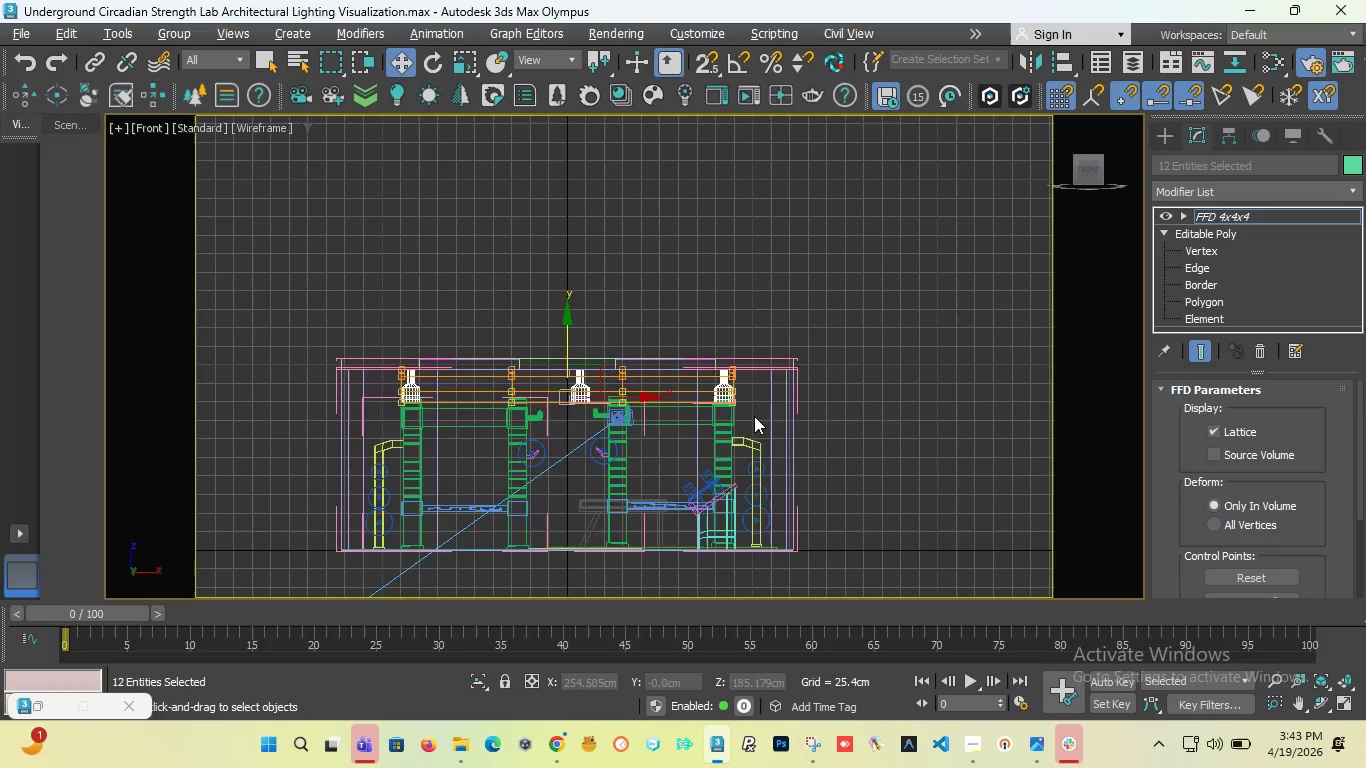 
scroll: coordinate [595, 453], scroll_direction: up, amount: 2.0
 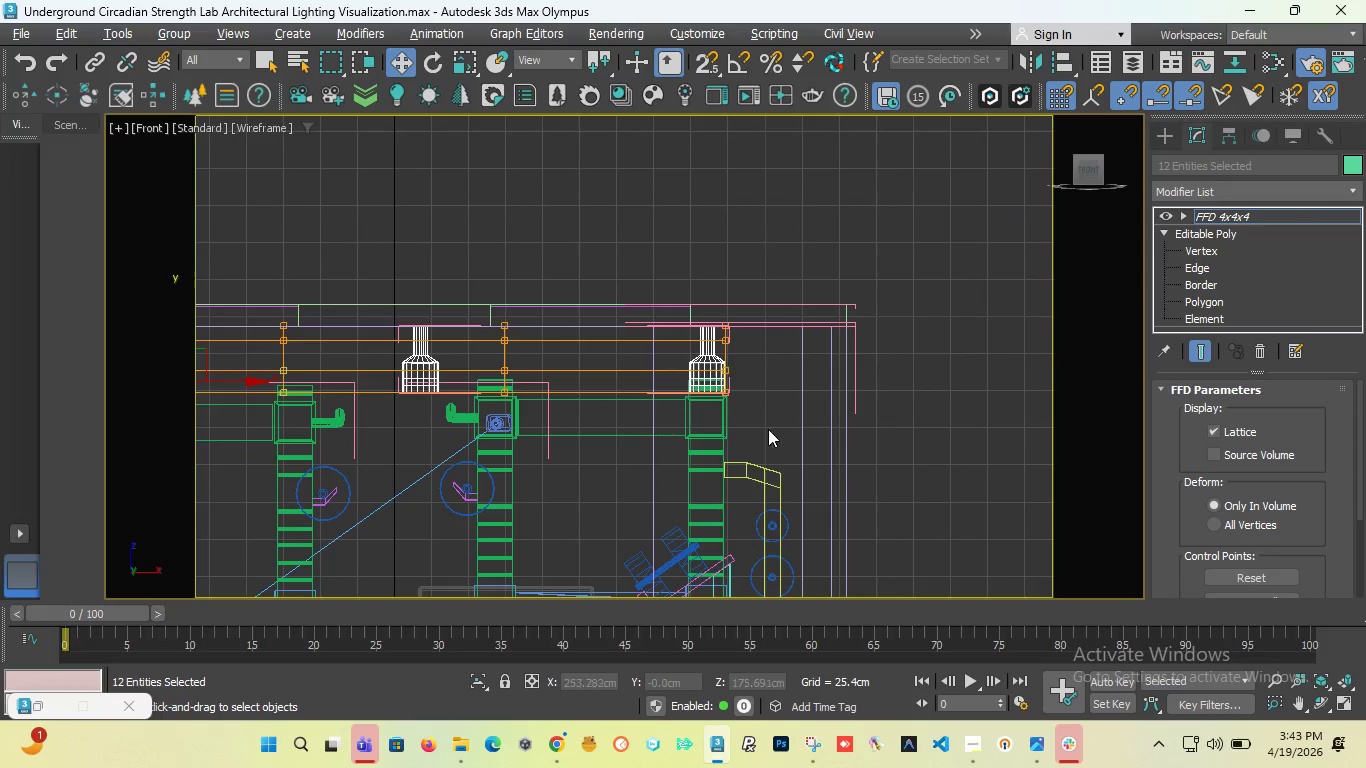 
left_click_drag(start_coordinate=[794, 431], to_coordinate=[341, 356])
 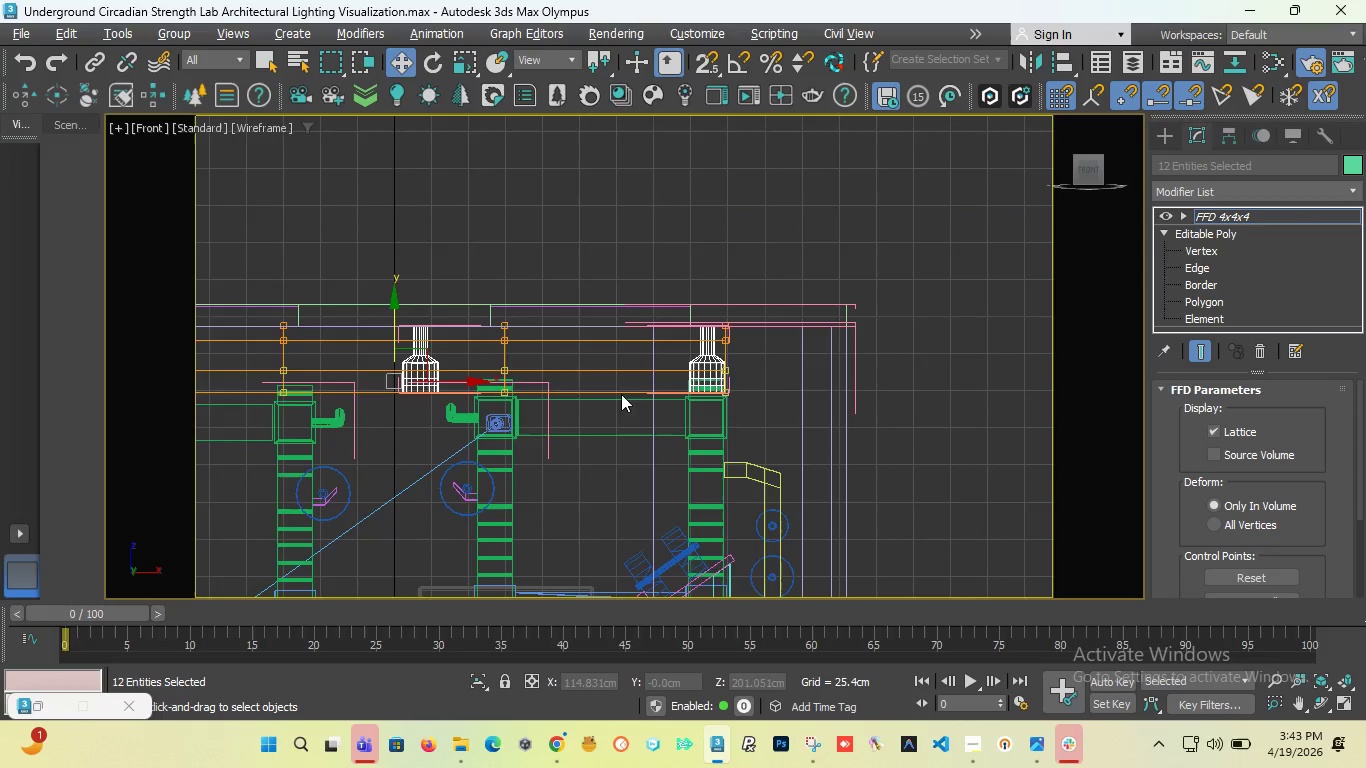 
scroll: coordinate [666, 397], scroll_direction: up, amount: 2.0
 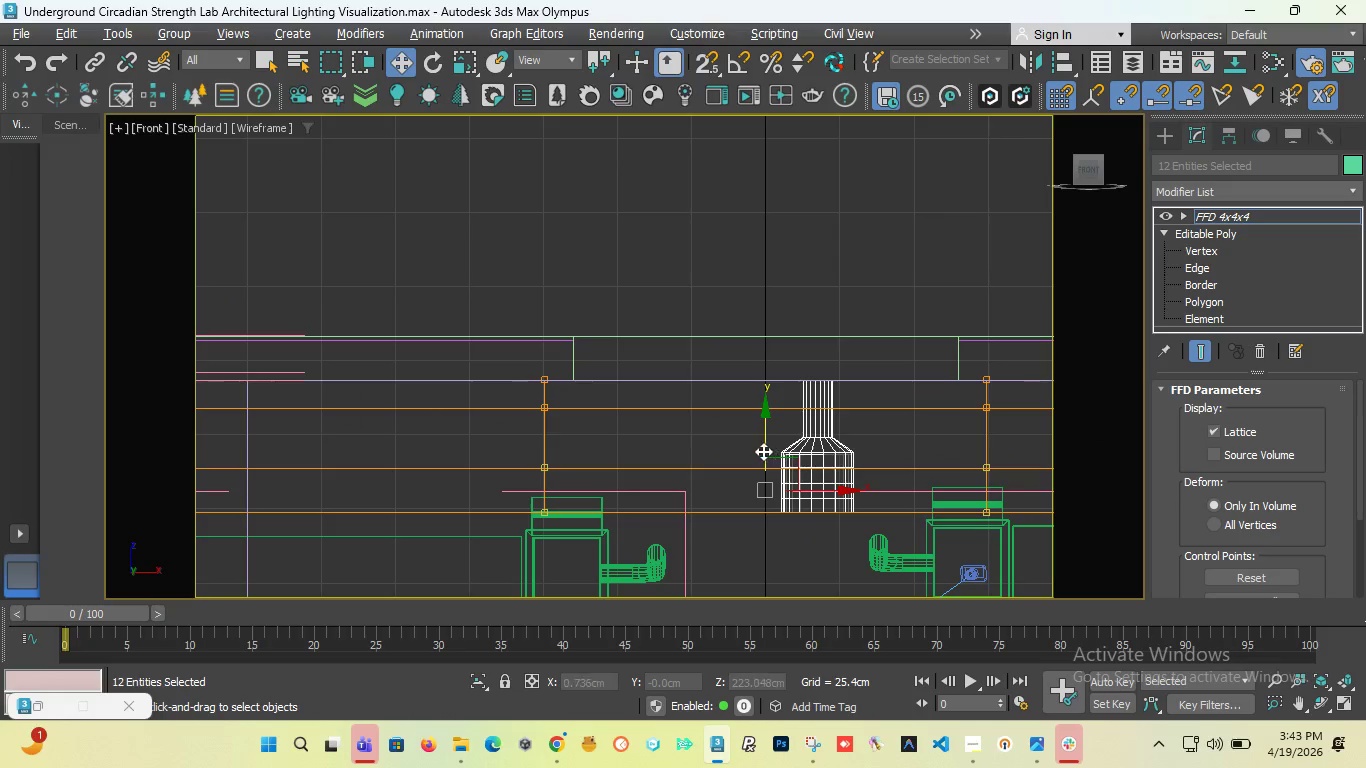 
left_click_drag(start_coordinate=[763, 451], to_coordinate=[770, 407])
 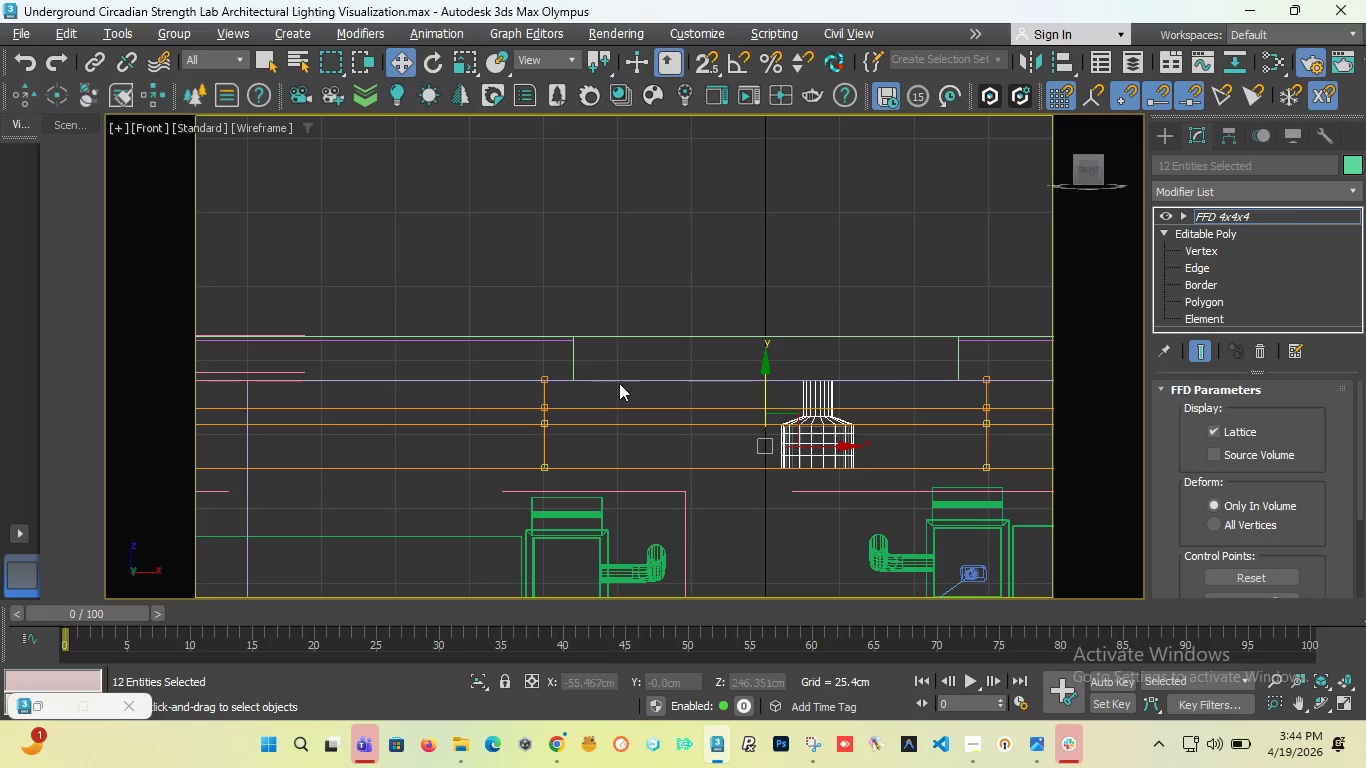 
scroll: coordinate [765, 383], scroll_direction: down, amount: 3.0
 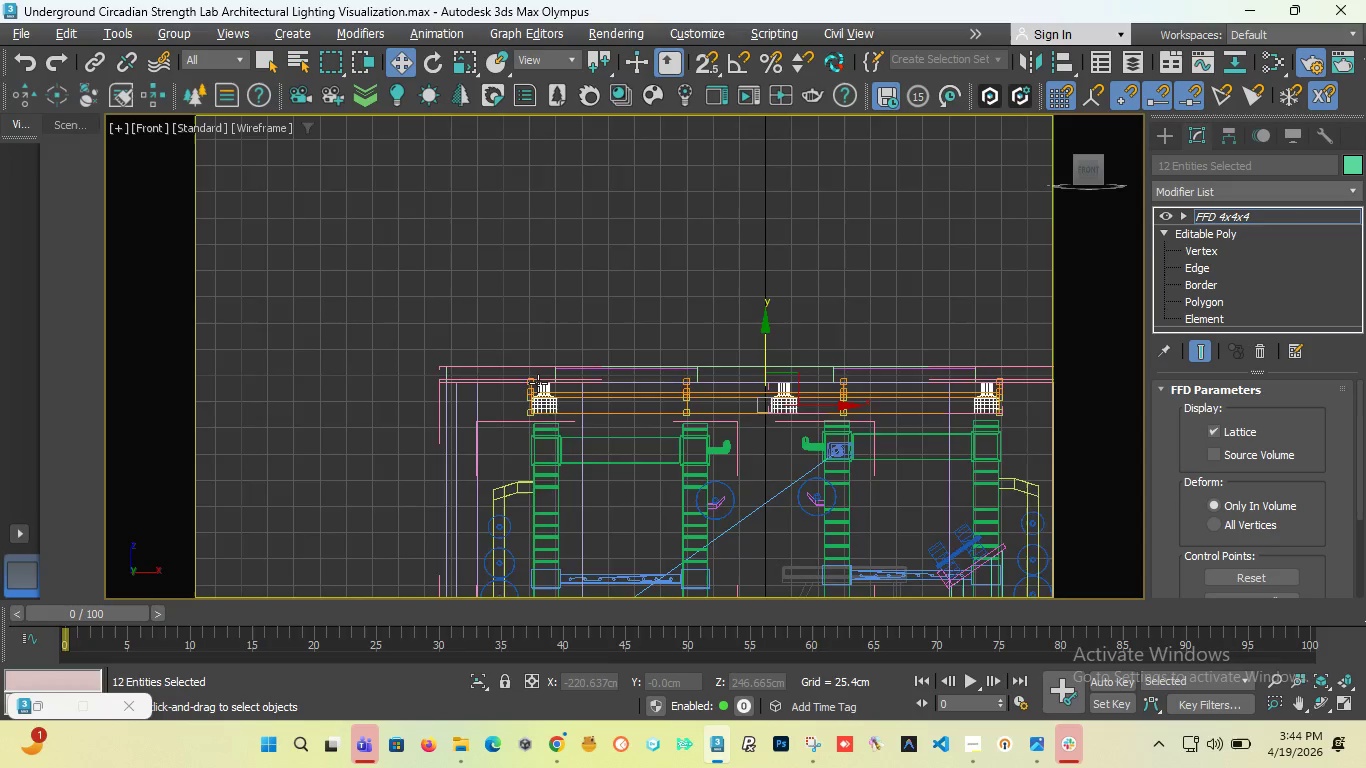 
scroll: coordinate [537, 384], scroll_direction: up, amount: 4.0
 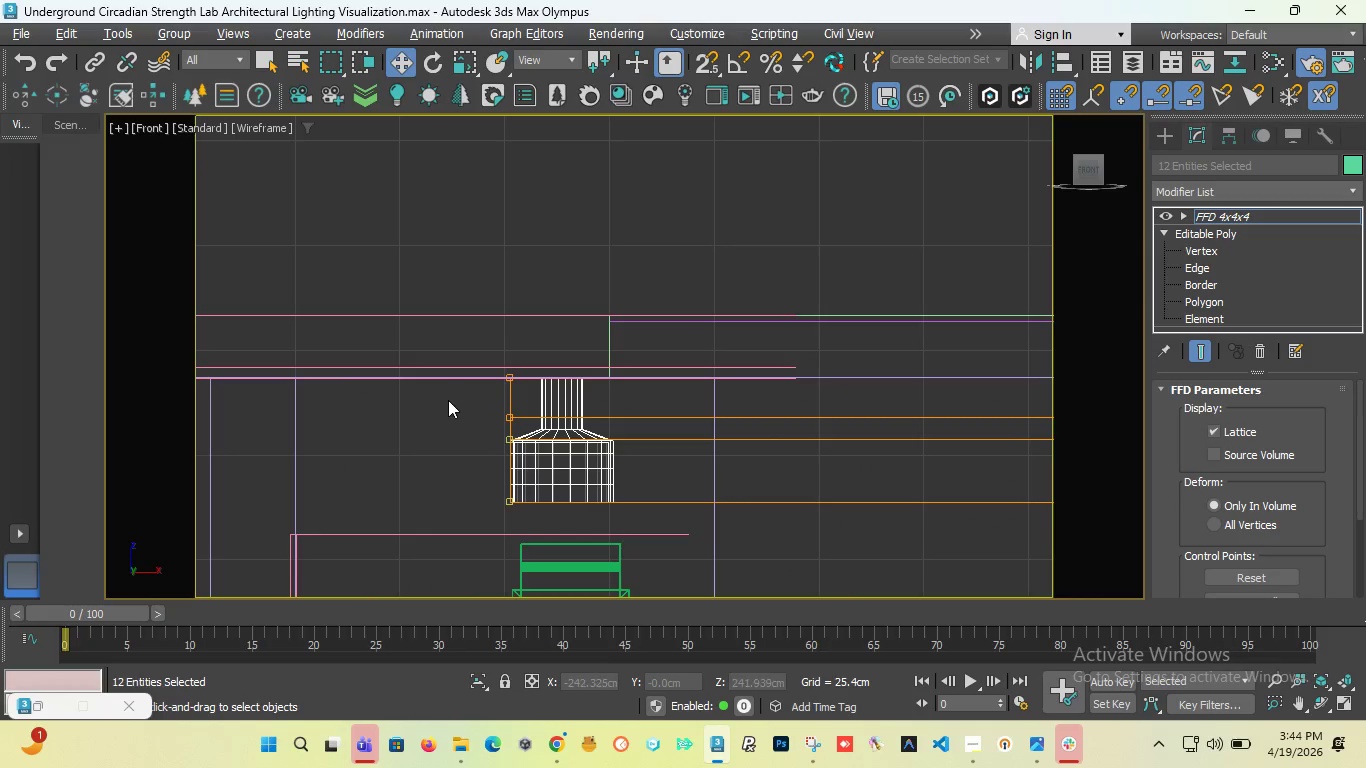 
left_click_drag(start_coordinate=[447, 401], to_coordinate=[556, 429])
 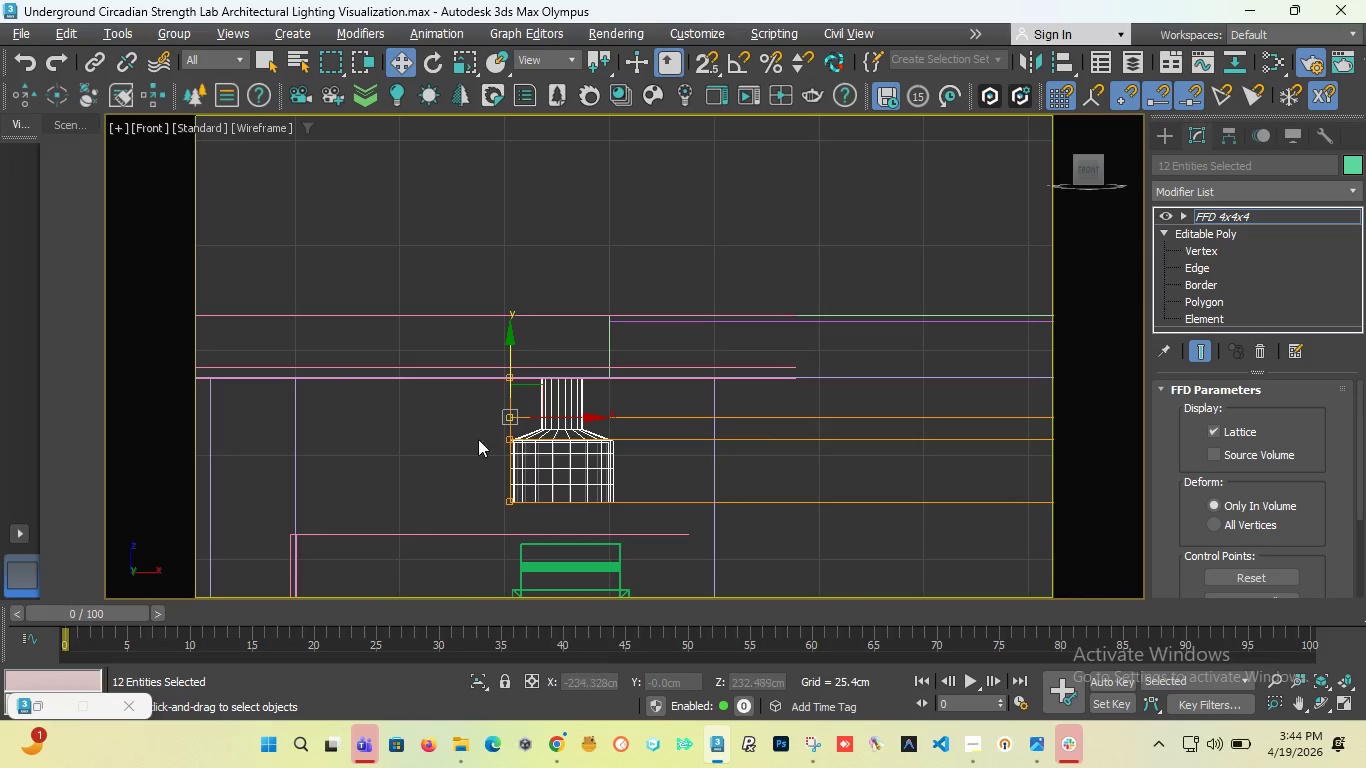 
scroll: coordinate [464, 441], scroll_direction: down, amount: 3.0
 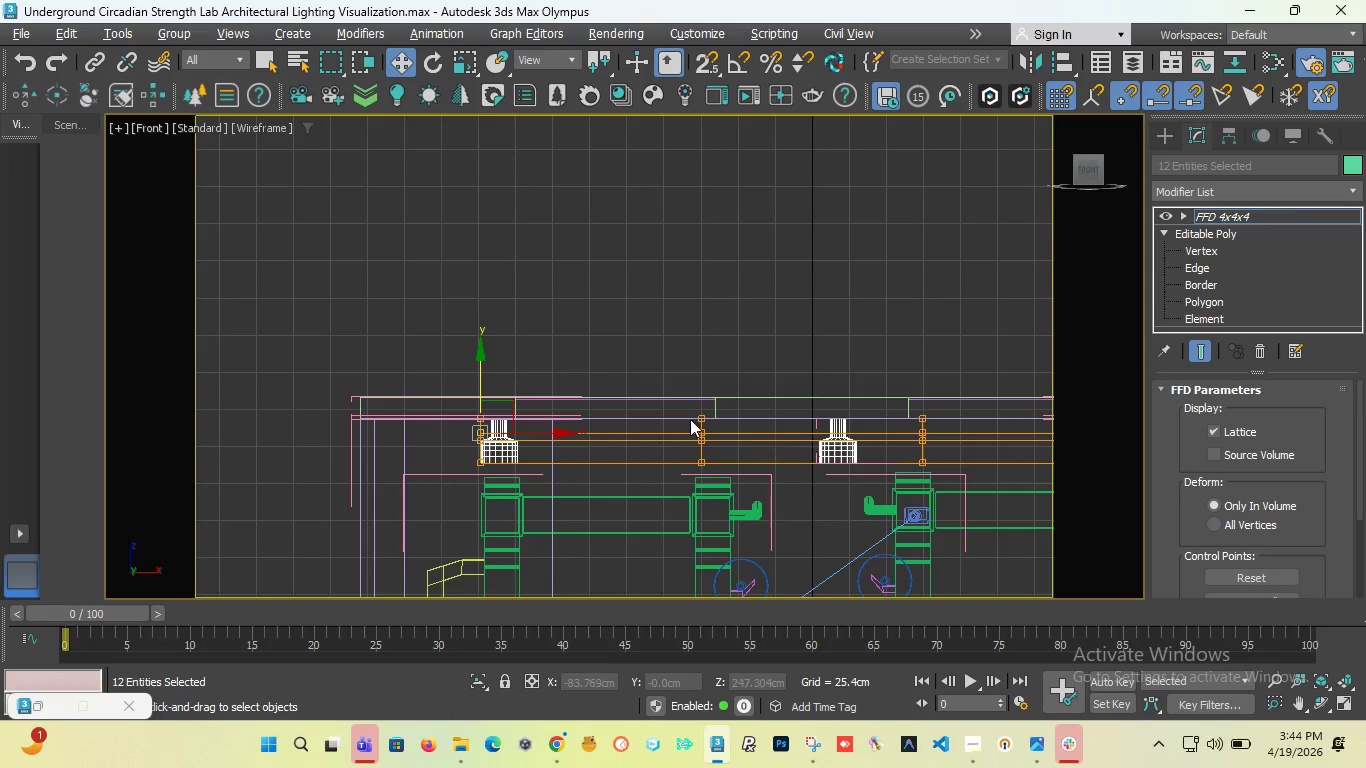 
hold_key(key=ControlLeft, duration=0.84)
 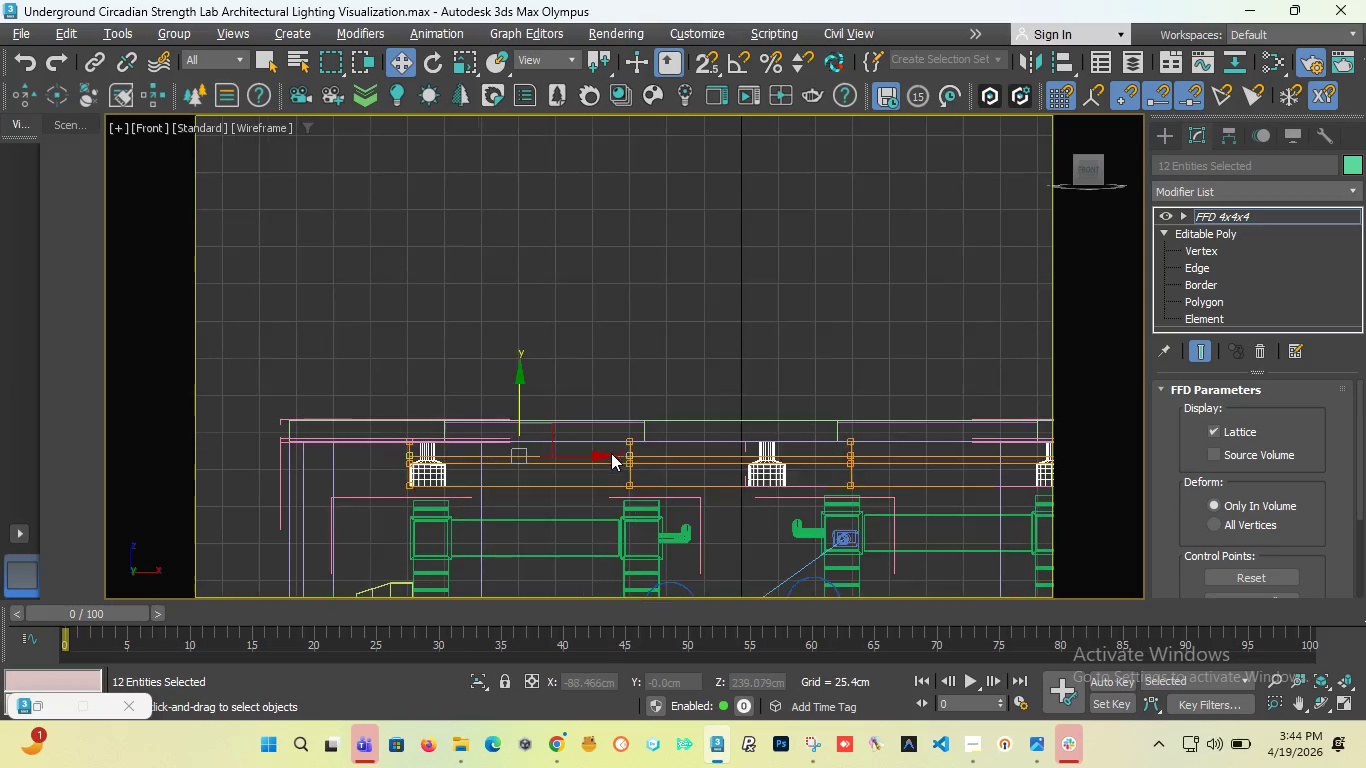 
scroll: coordinate [750, 432], scroll_direction: up, amount: 4.0
 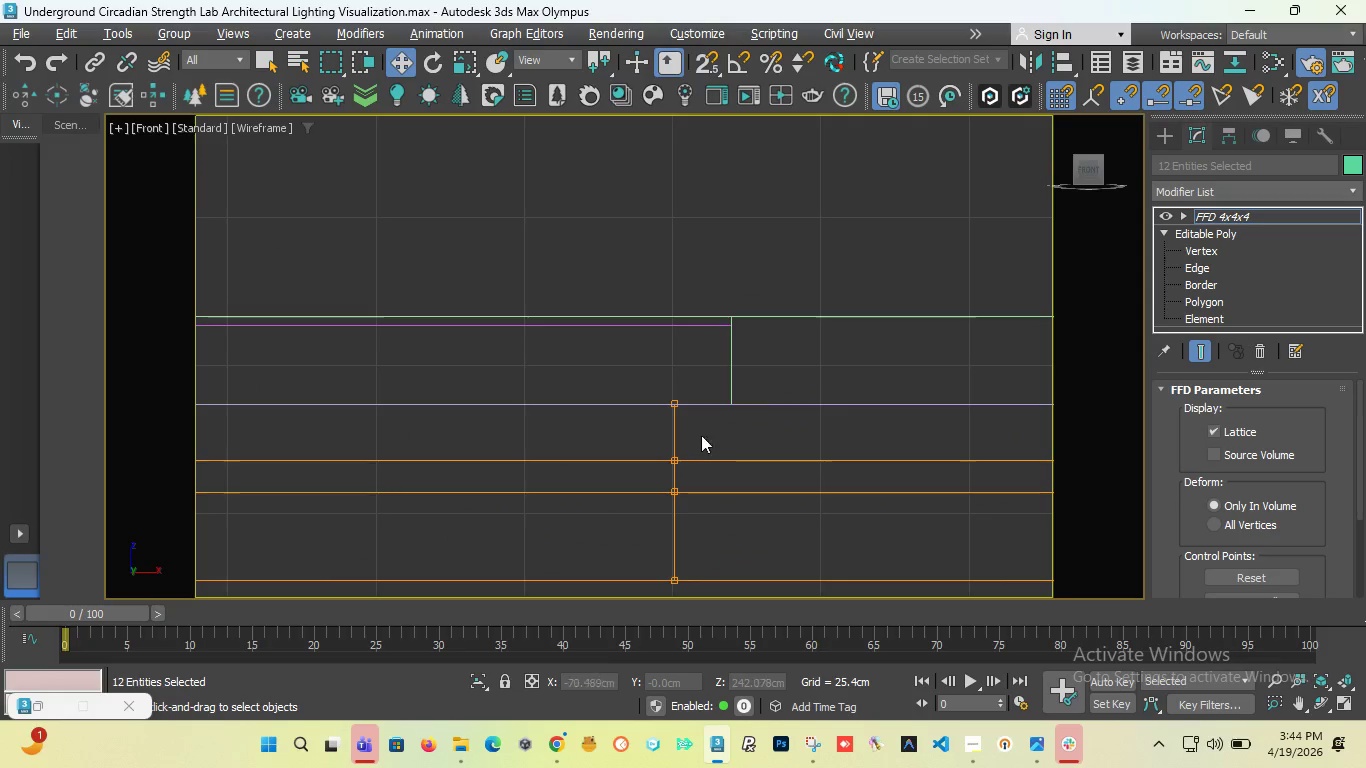 
left_click_drag(start_coordinate=[637, 441], to_coordinate=[710, 479])
 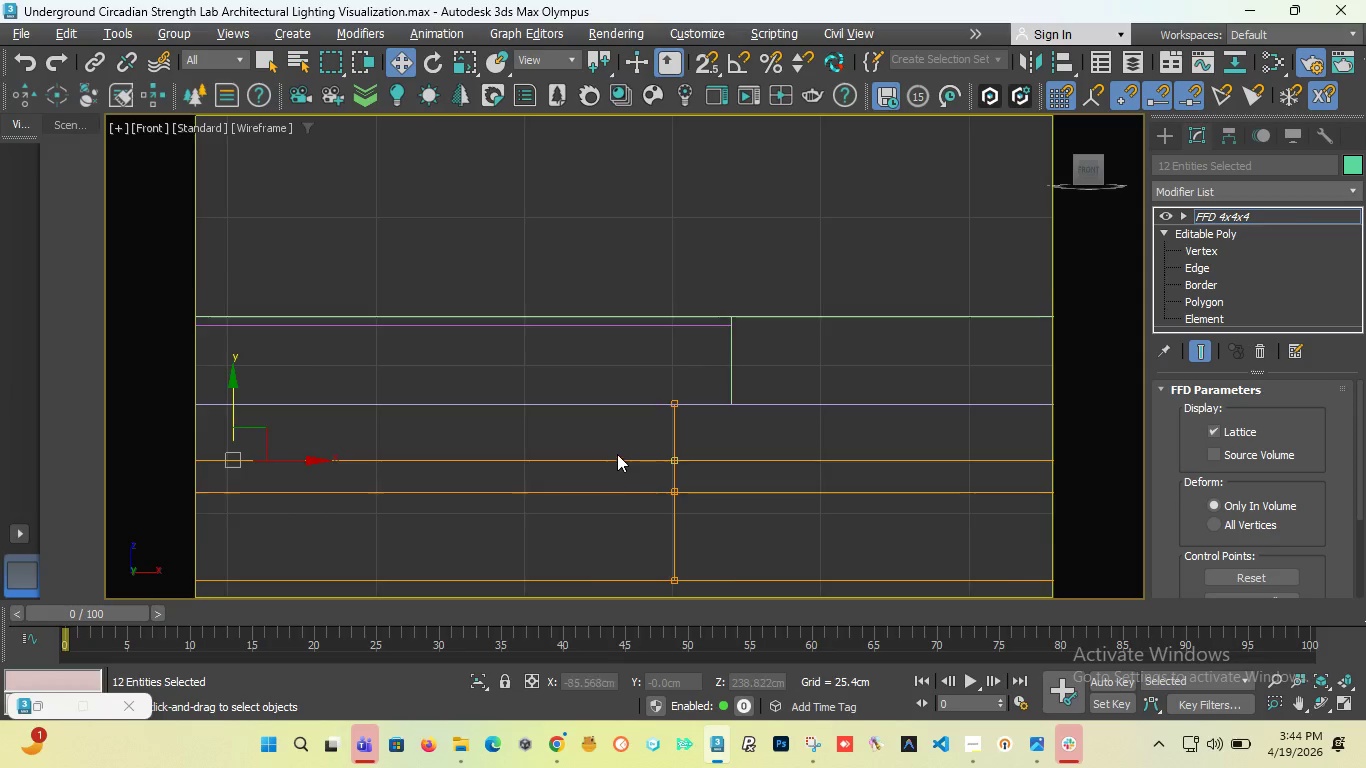 
scroll: coordinate [615, 454], scroll_direction: down, amount: 5.0
 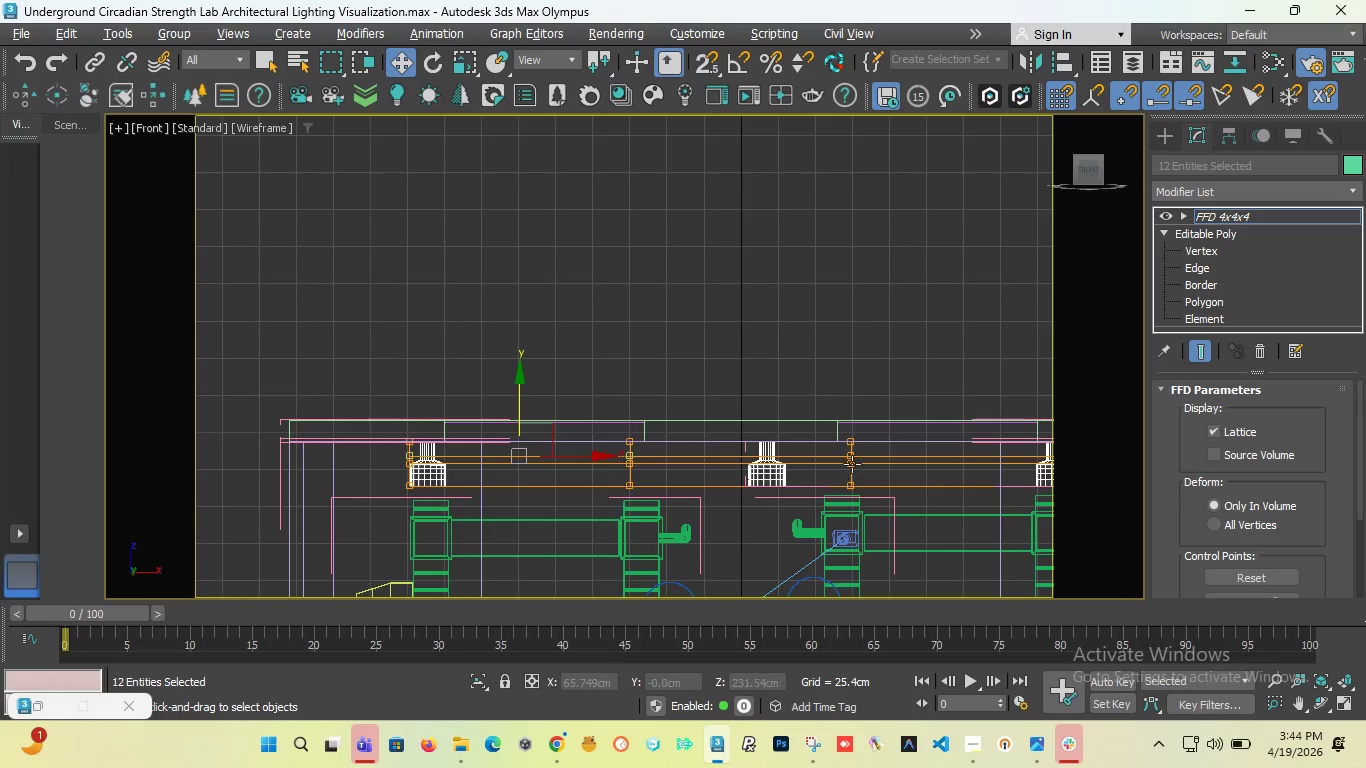 
hold_key(key=ControlLeft, duration=0.84)
 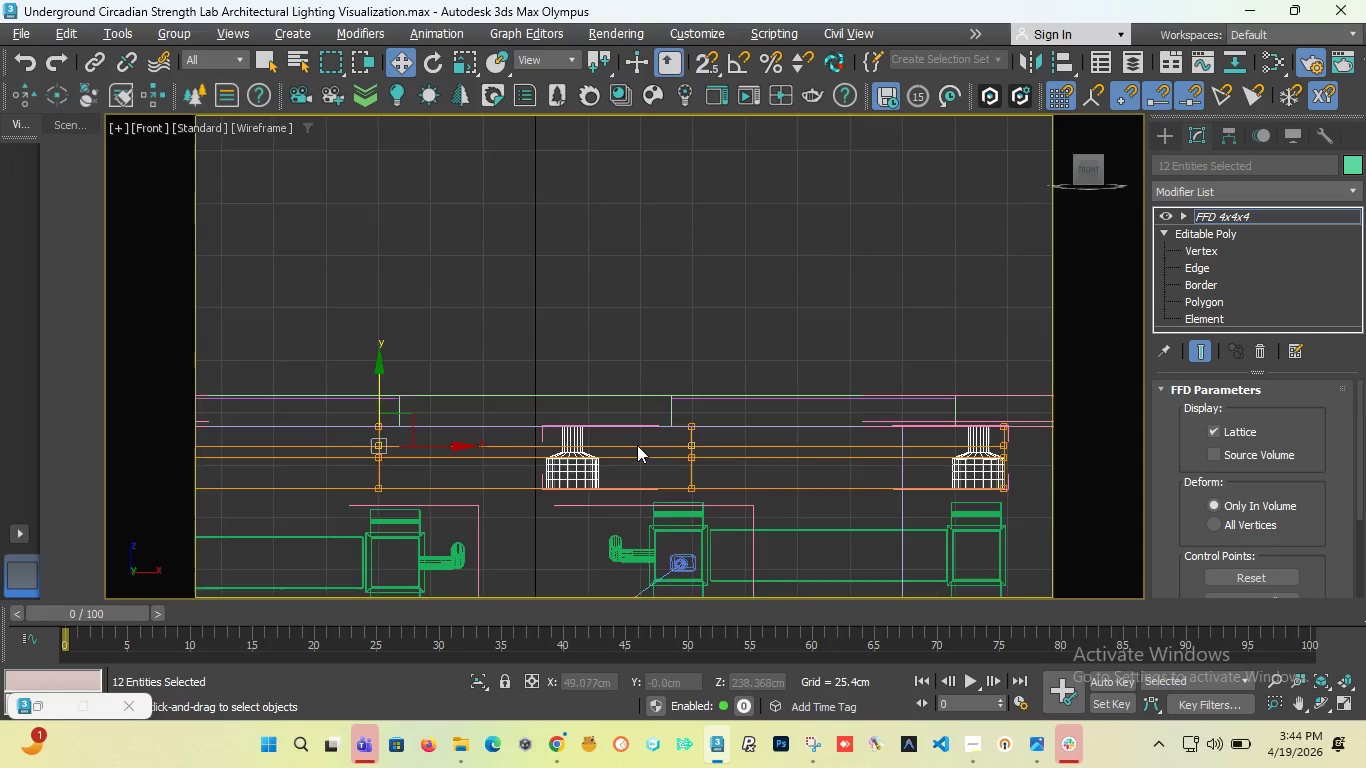 
scroll: coordinate [857, 457], scroll_direction: up, amount: 5.0
 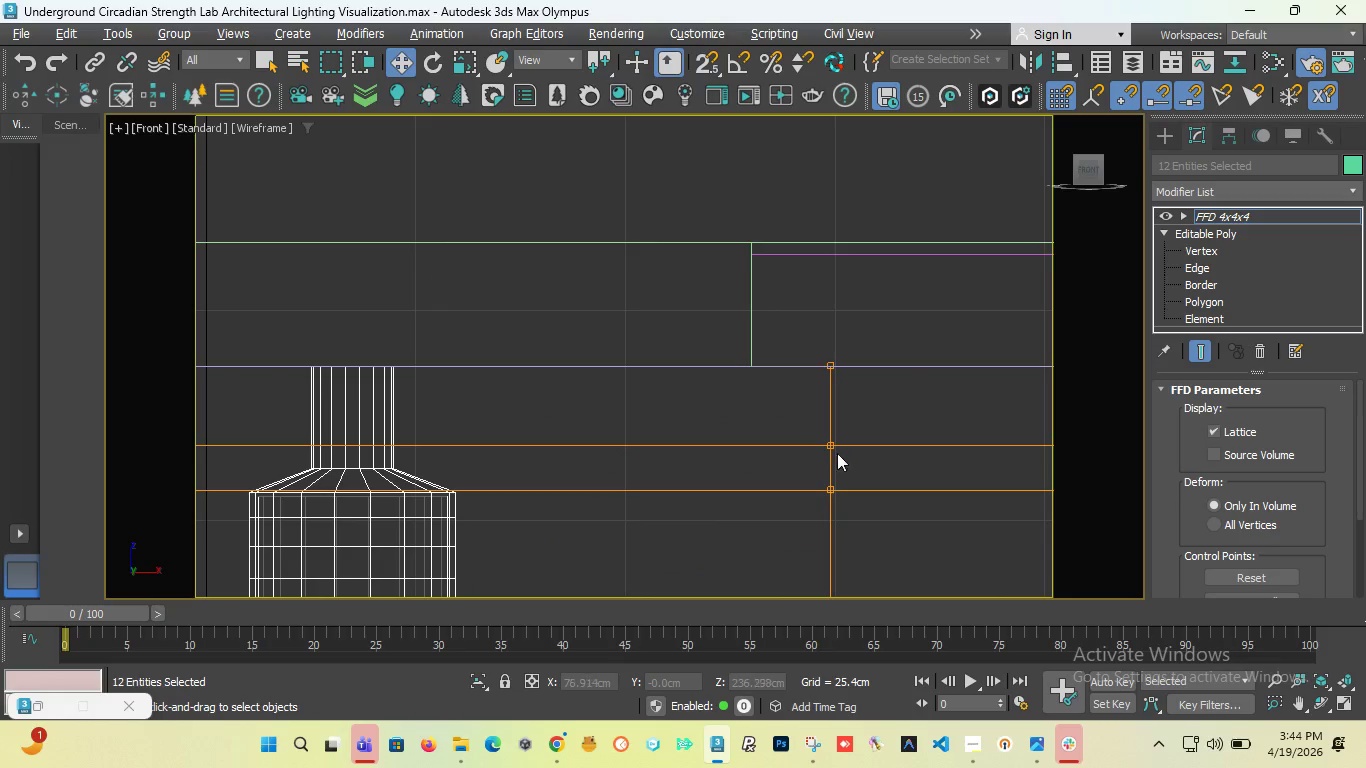 
left_click_drag(start_coordinate=[782, 420], to_coordinate=[868, 483])
 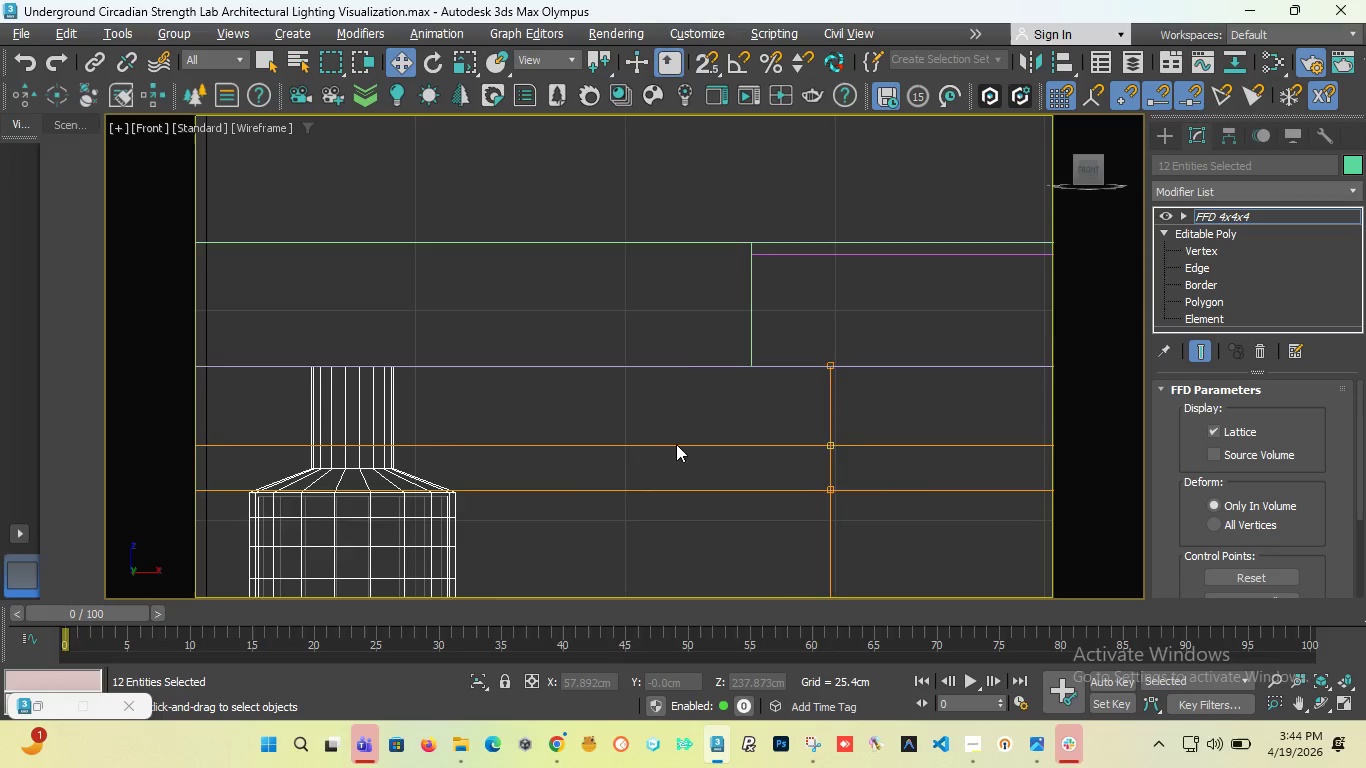 
hold_key(key=ControlLeft, duration=0.8)
 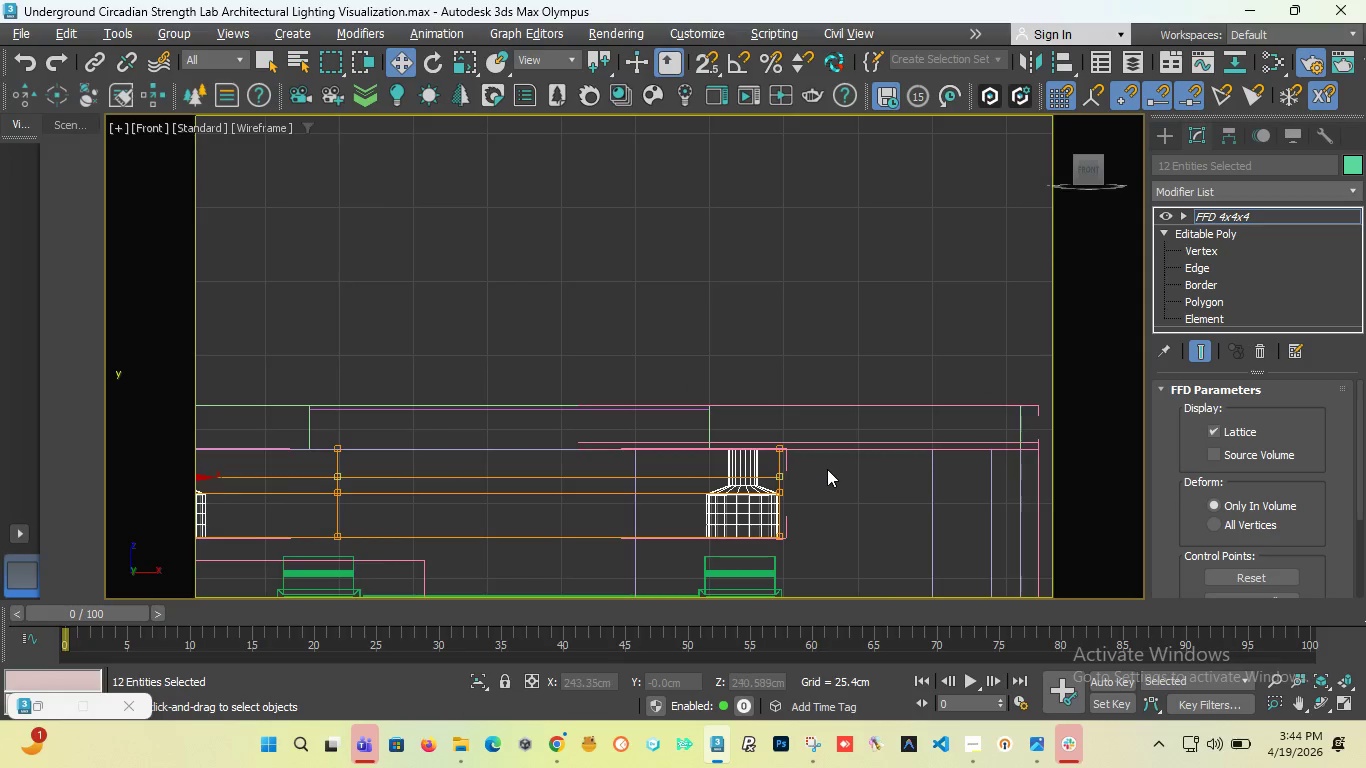 
scroll: coordinate [746, 454], scroll_direction: none, amount: 0.0
 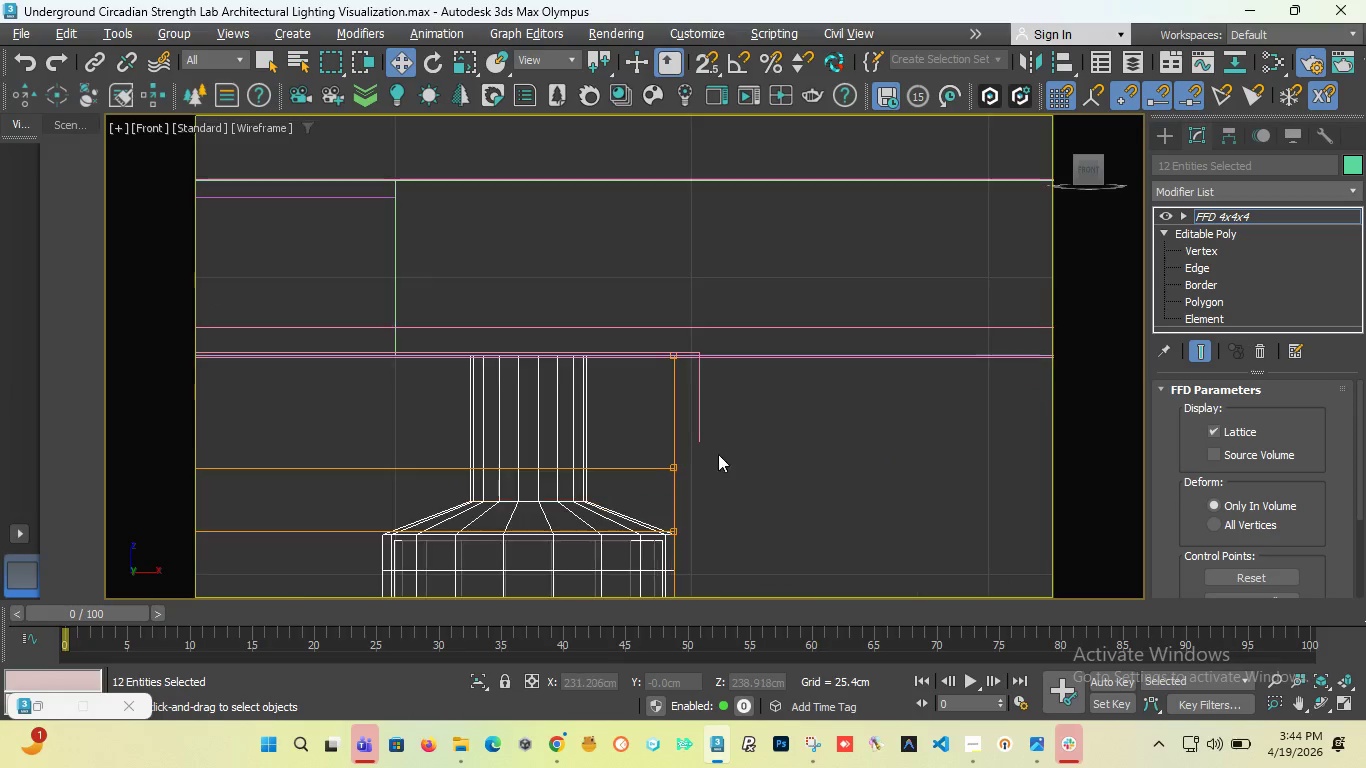 
left_click_drag(start_coordinate=[647, 440], to_coordinate=[750, 501])
 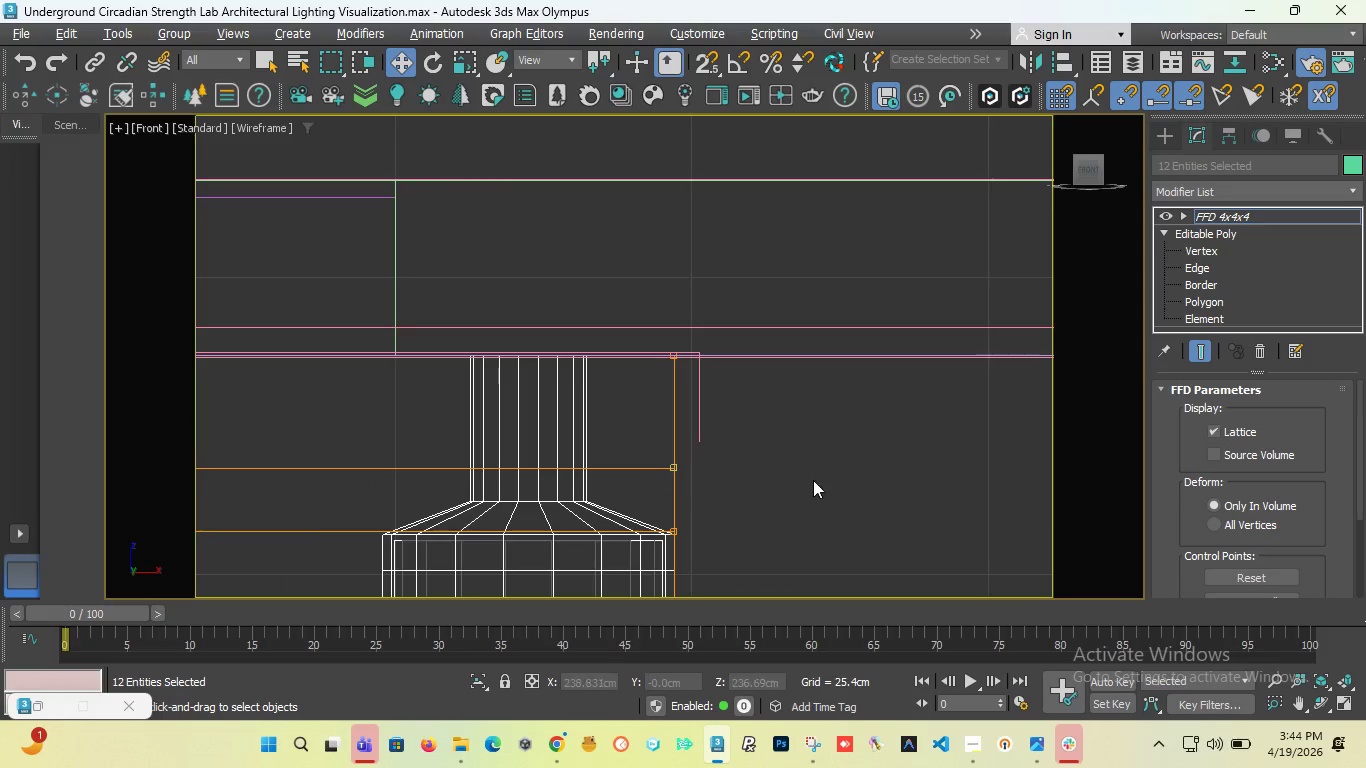 
scroll: coordinate [695, 466], scroll_direction: down, amount: 4.0
 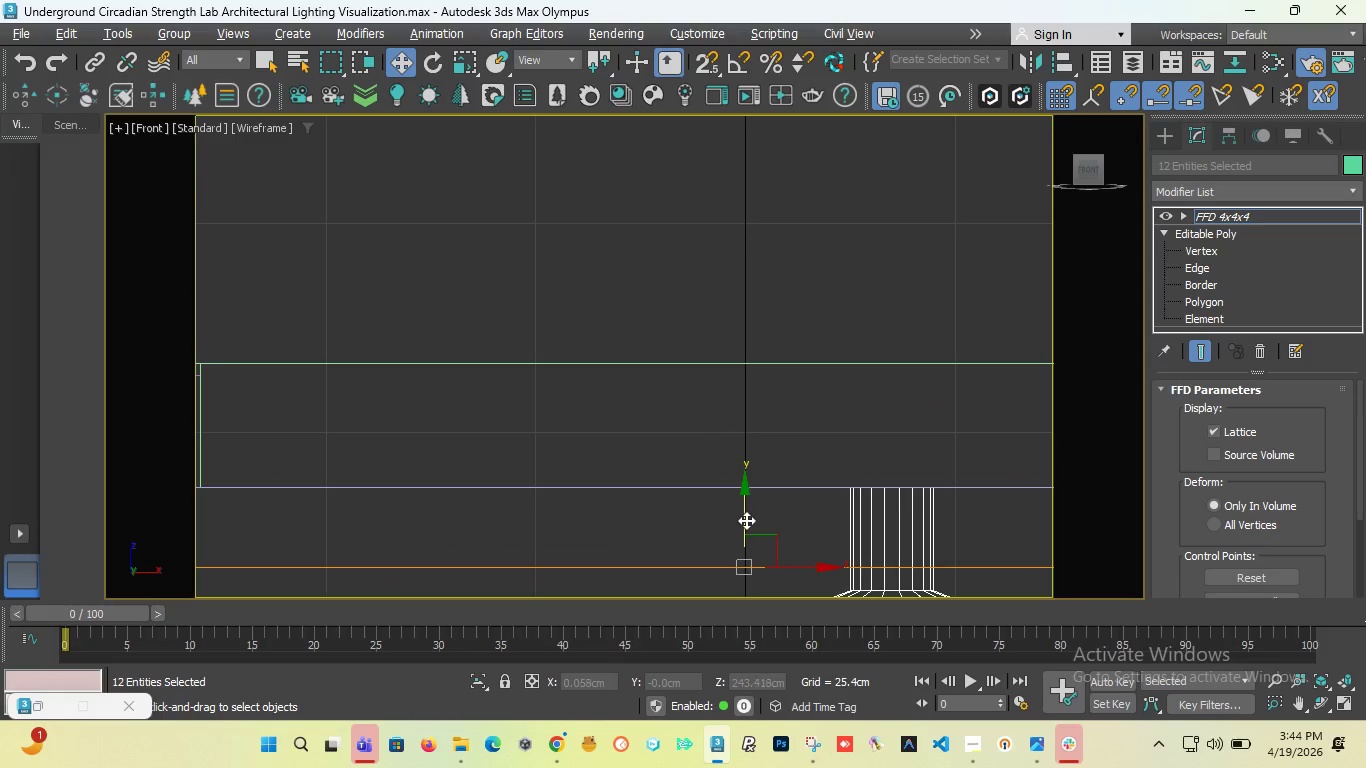 
left_click_drag(start_coordinate=[746, 521], to_coordinate=[748, 461])
 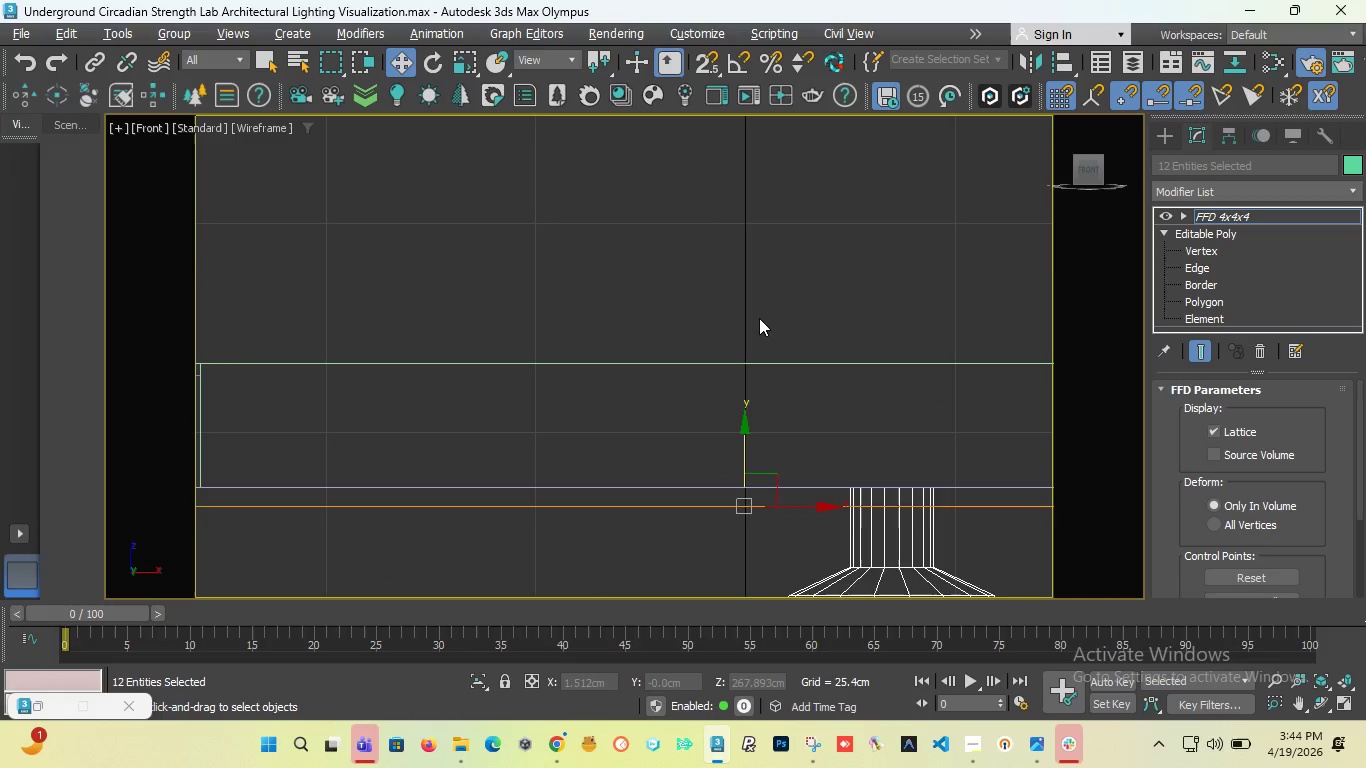 
scroll: coordinate [377, 358], scroll_direction: down, amount: 8.0
 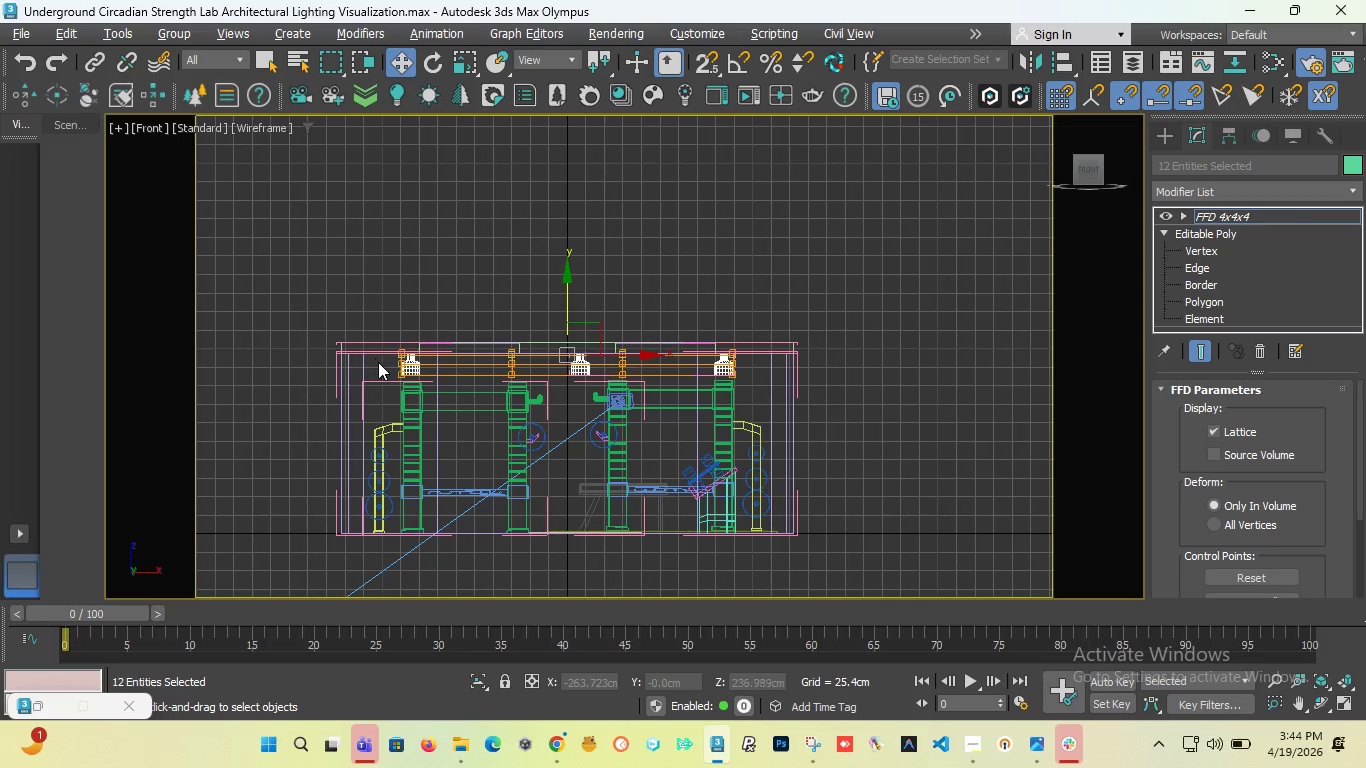 
scroll: coordinate [378, 362], scroll_direction: up, amount: 2.0
 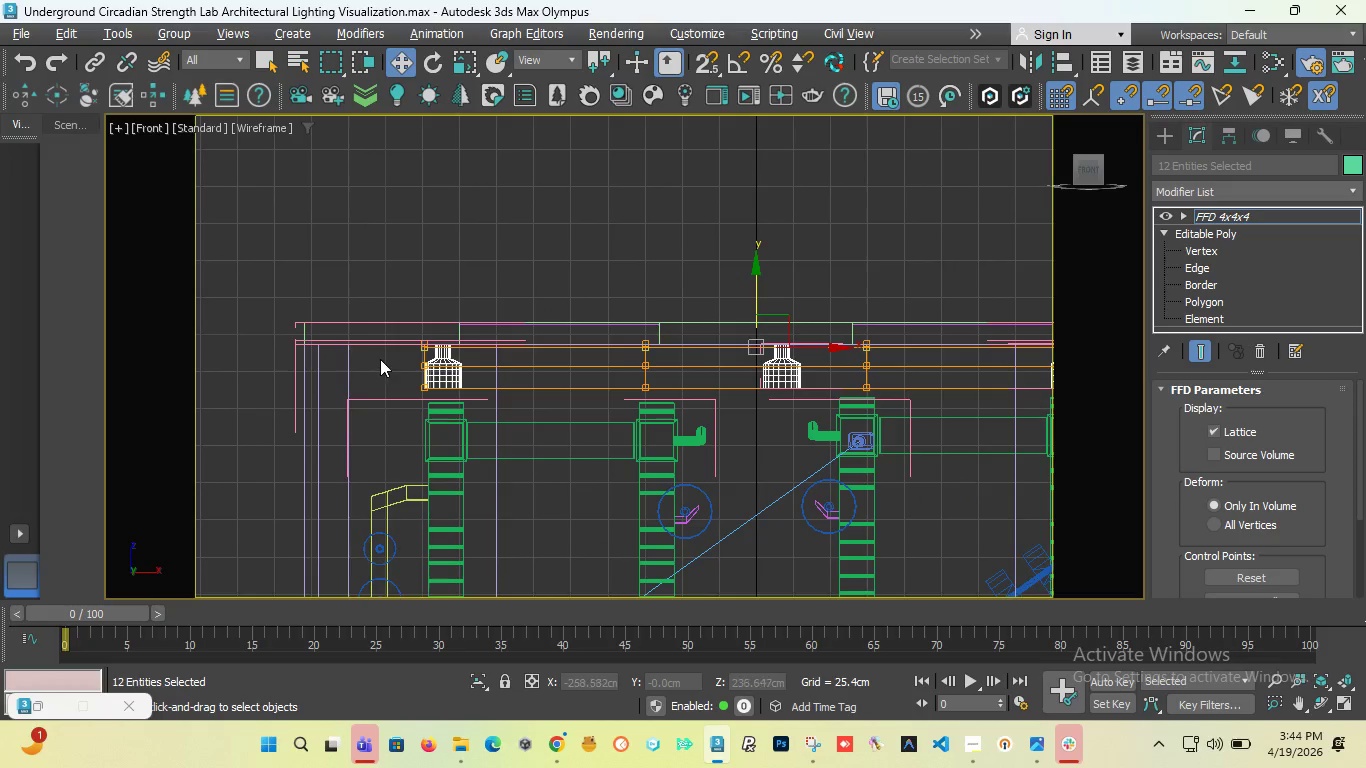 
left_click_drag(start_coordinate=[385, 358], to_coordinate=[921, 456])
 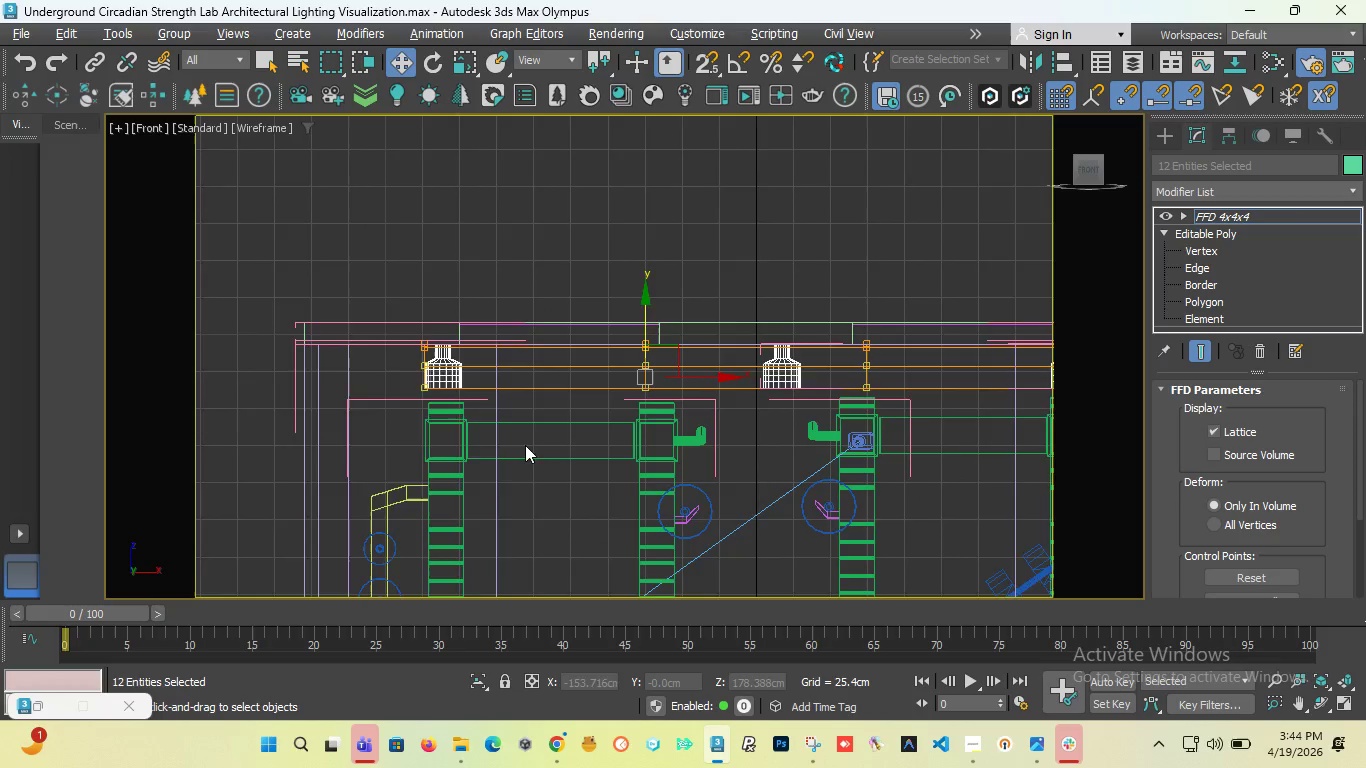 
hold_key(key=ControlLeft, duration=1.14)
 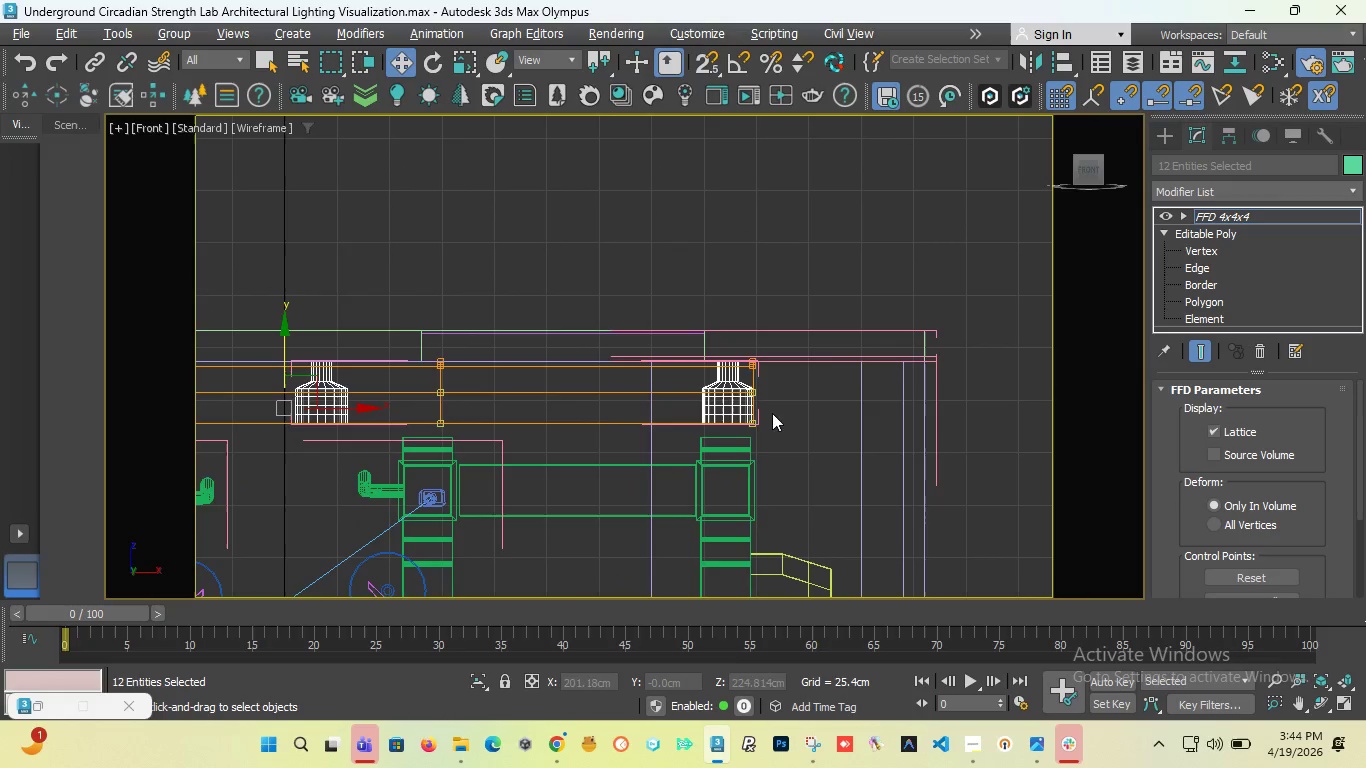 
scroll: coordinate [547, 436], scroll_direction: up, amount: 1.0
 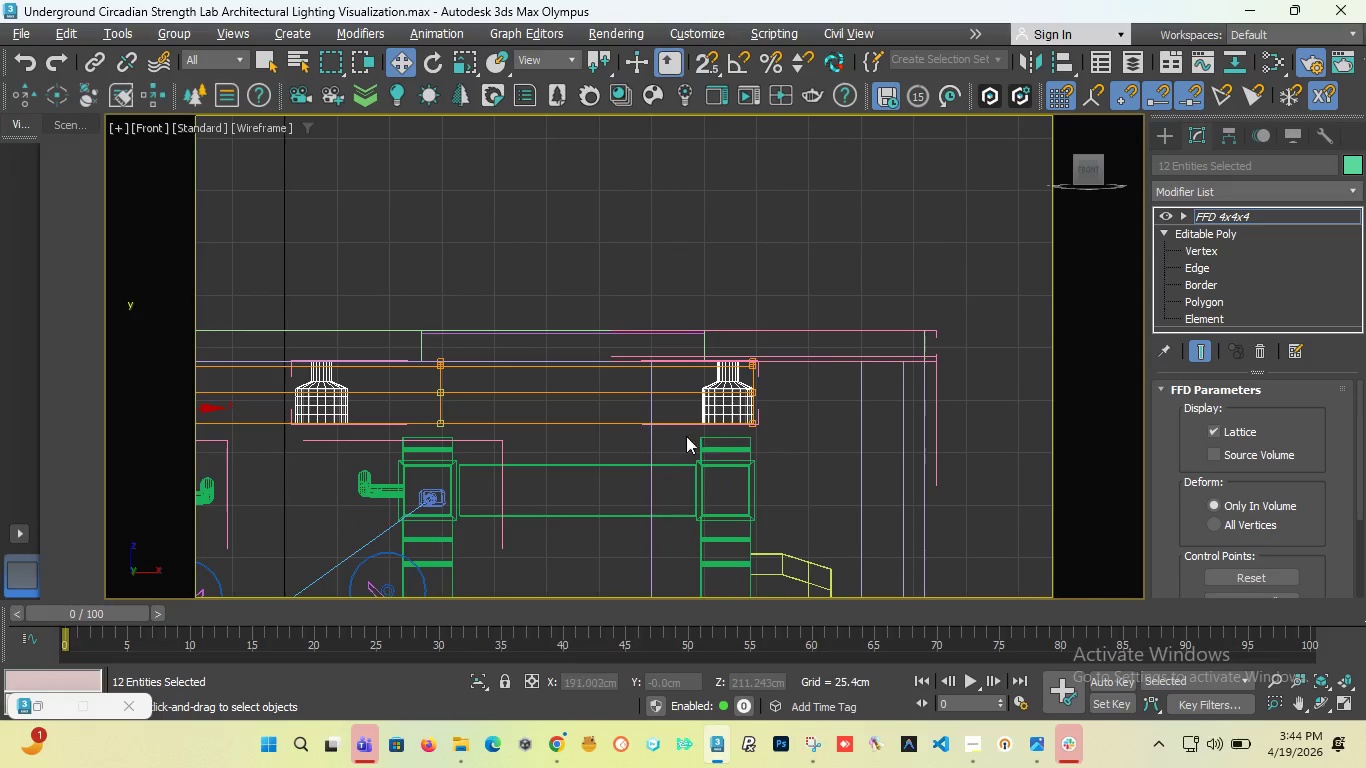 
left_click_drag(start_coordinate=[791, 454], to_coordinate=[693, 385])
 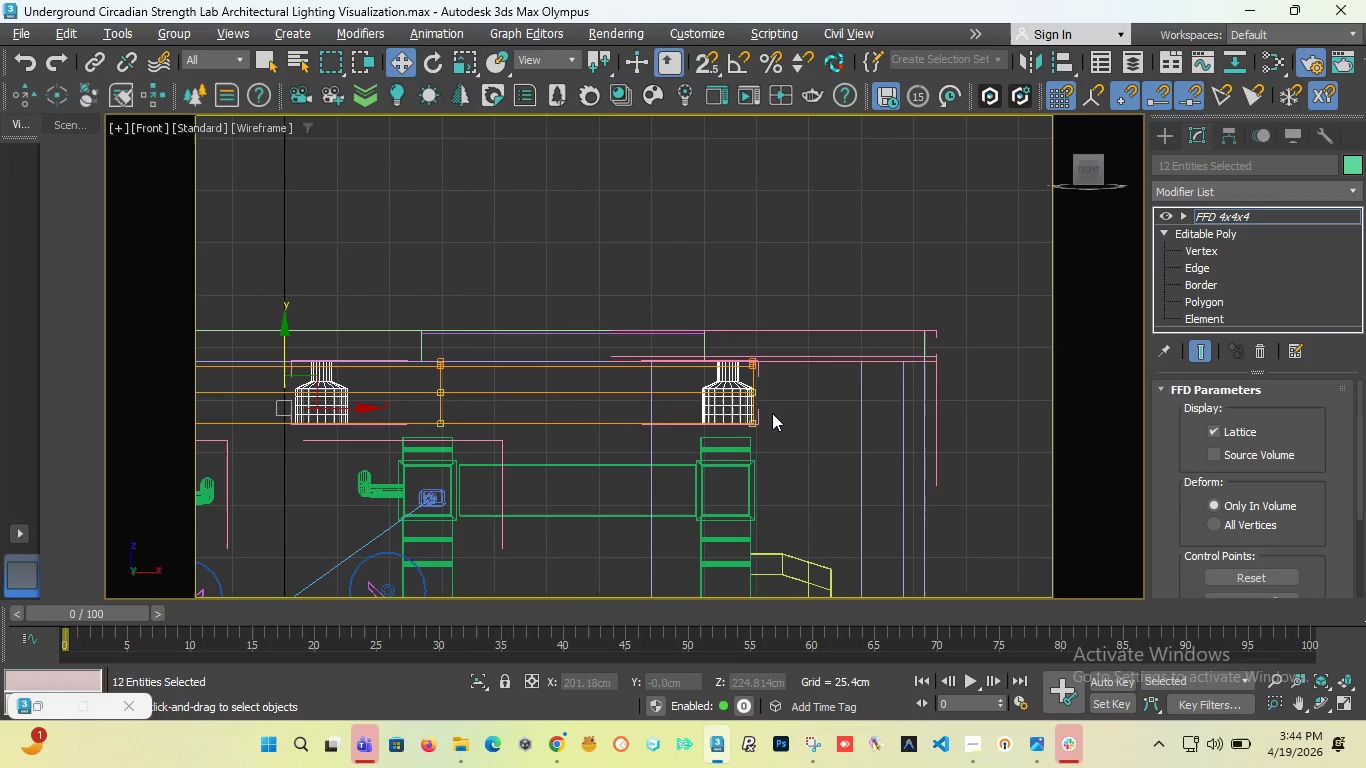 
scroll: coordinate [875, 433], scroll_direction: down, amount: 2.0
 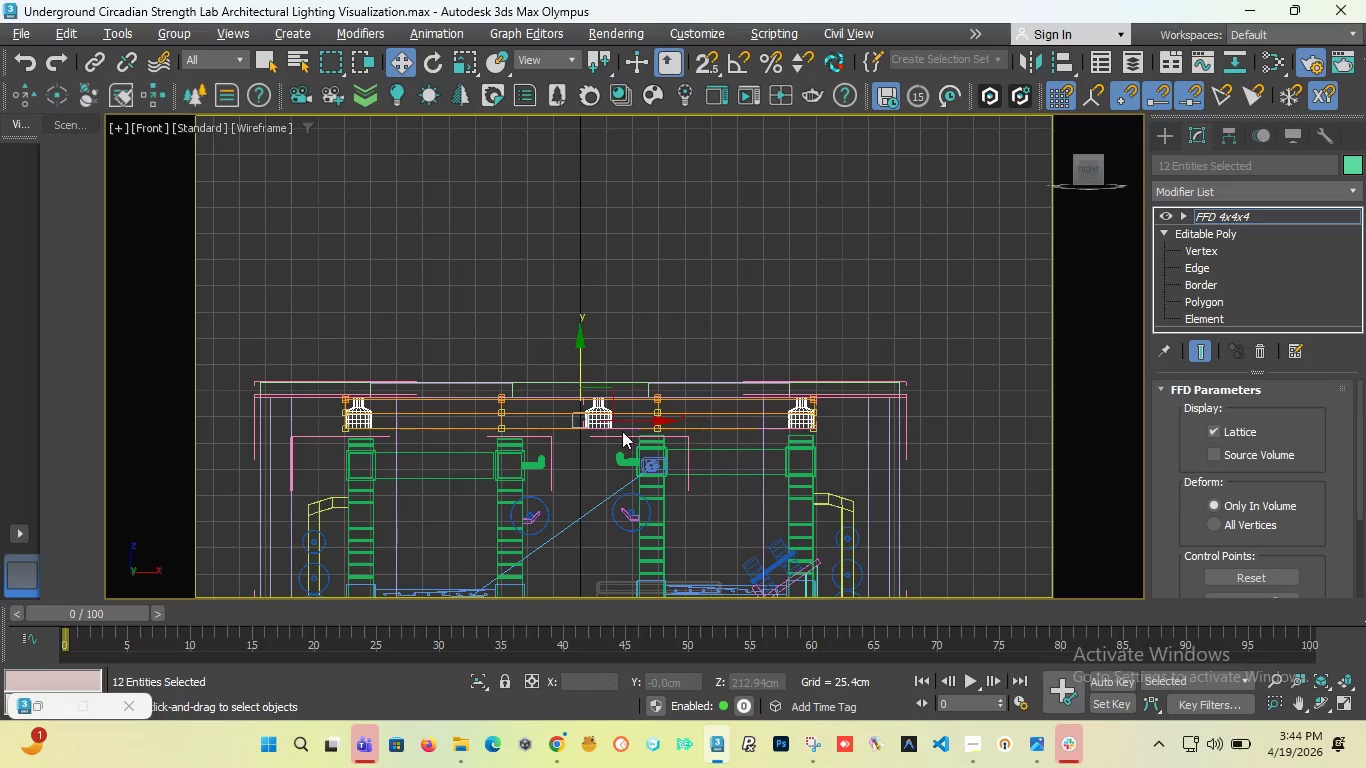 
scroll: coordinate [581, 416], scroll_direction: up, amount: 5.0
 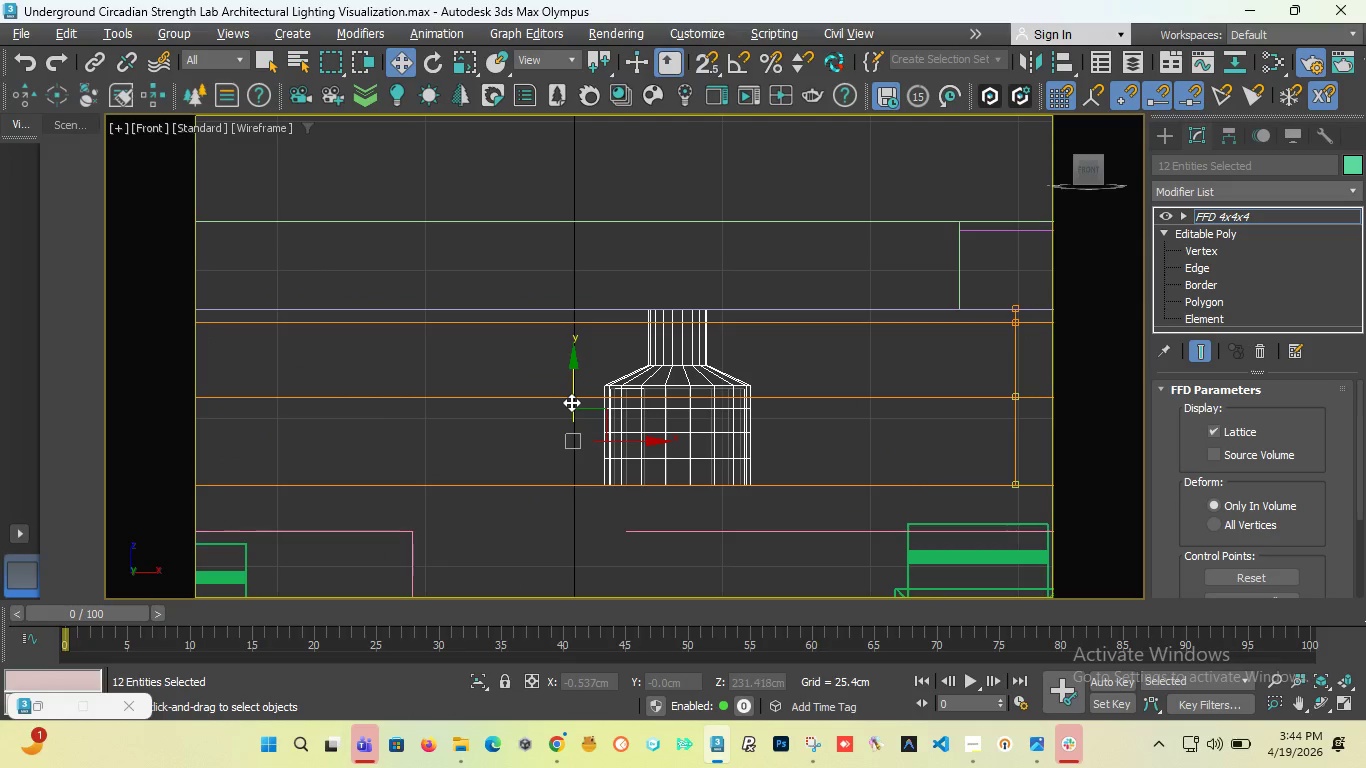 
left_click_drag(start_coordinate=[571, 402], to_coordinate=[576, 365])
 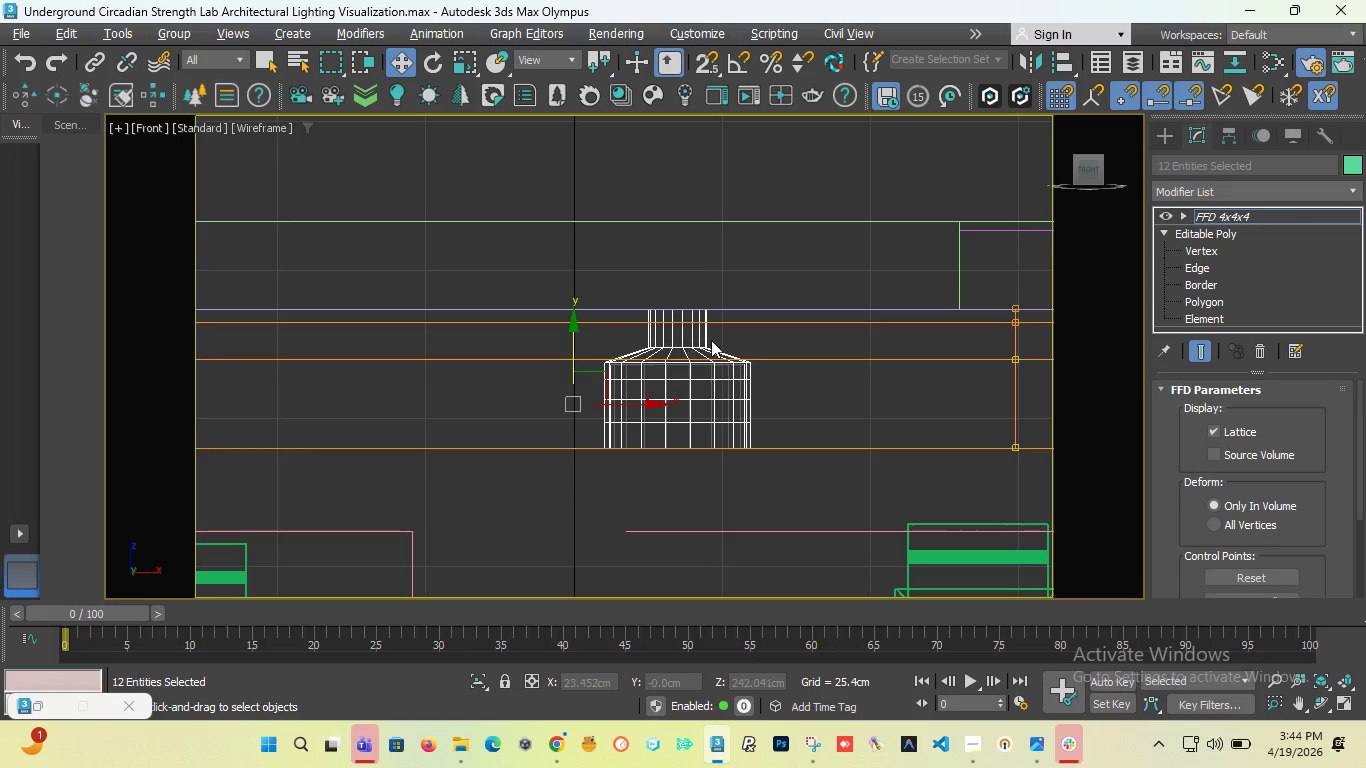 
scroll: coordinate [712, 340], scroll_direction: down, amount: 6.0
 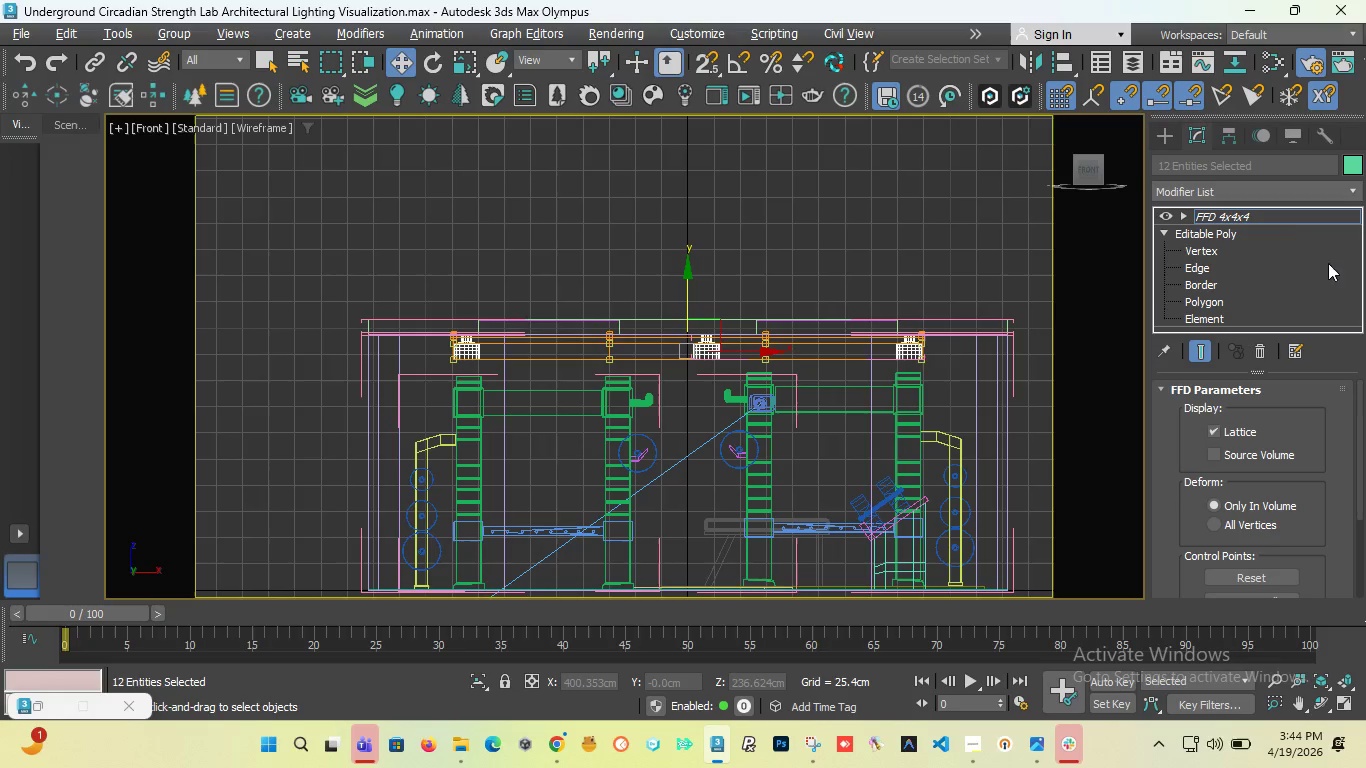 
right_click([1283, 219])
 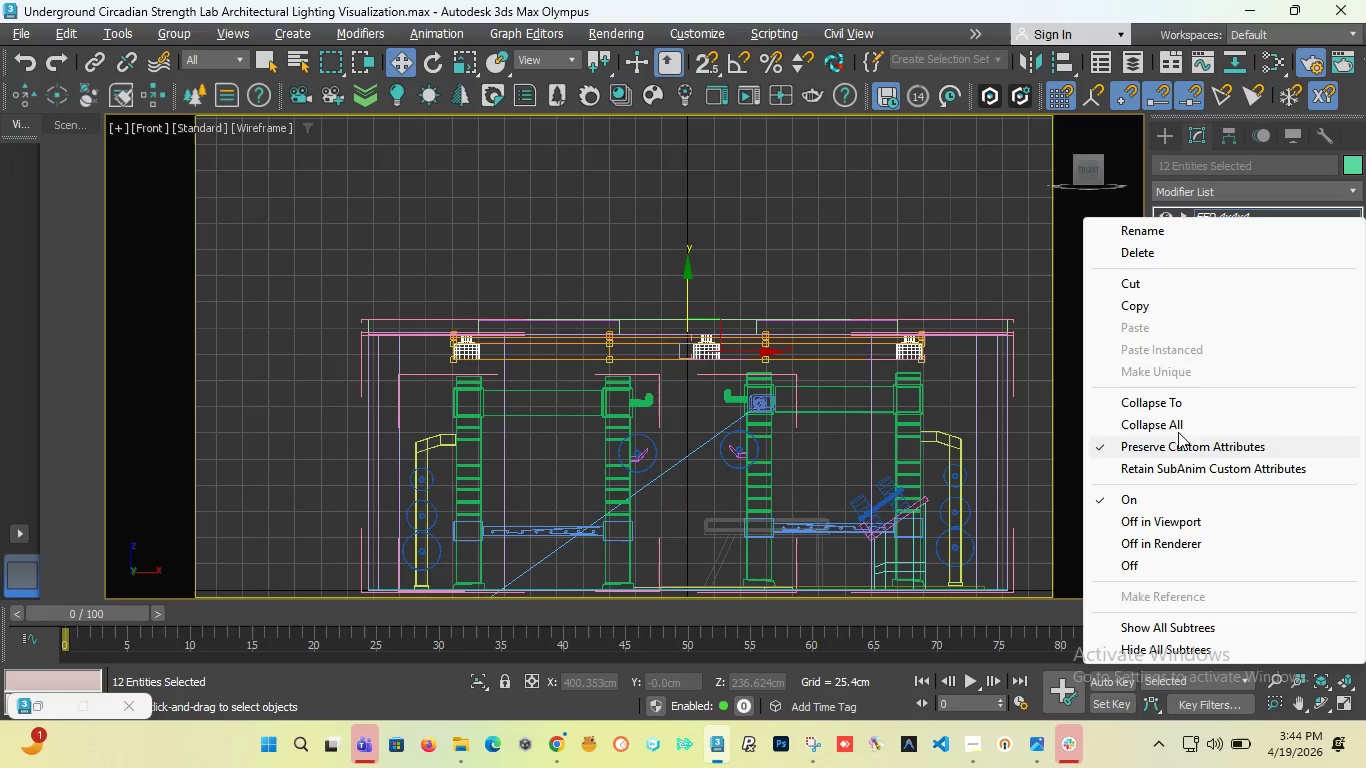 
left_click([1182, 411])
 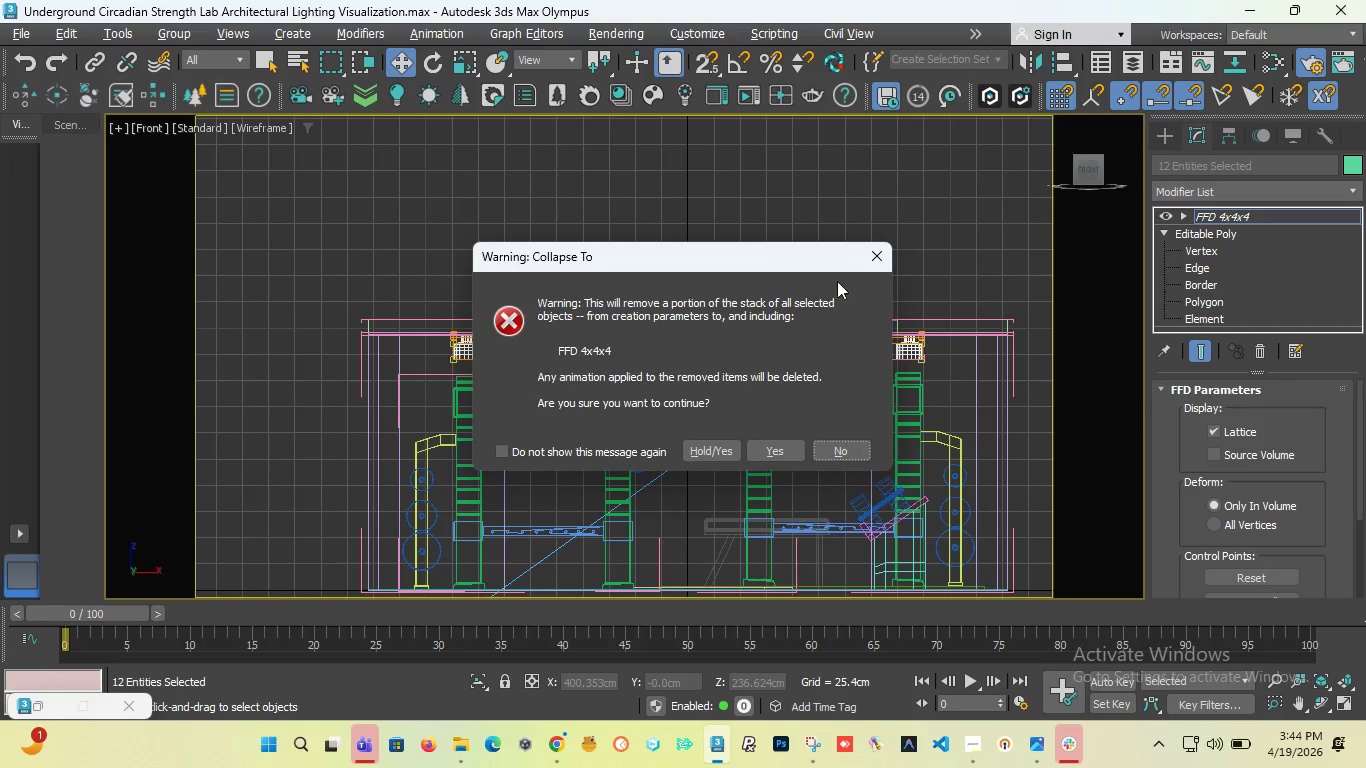 
left_click([879, 257])
 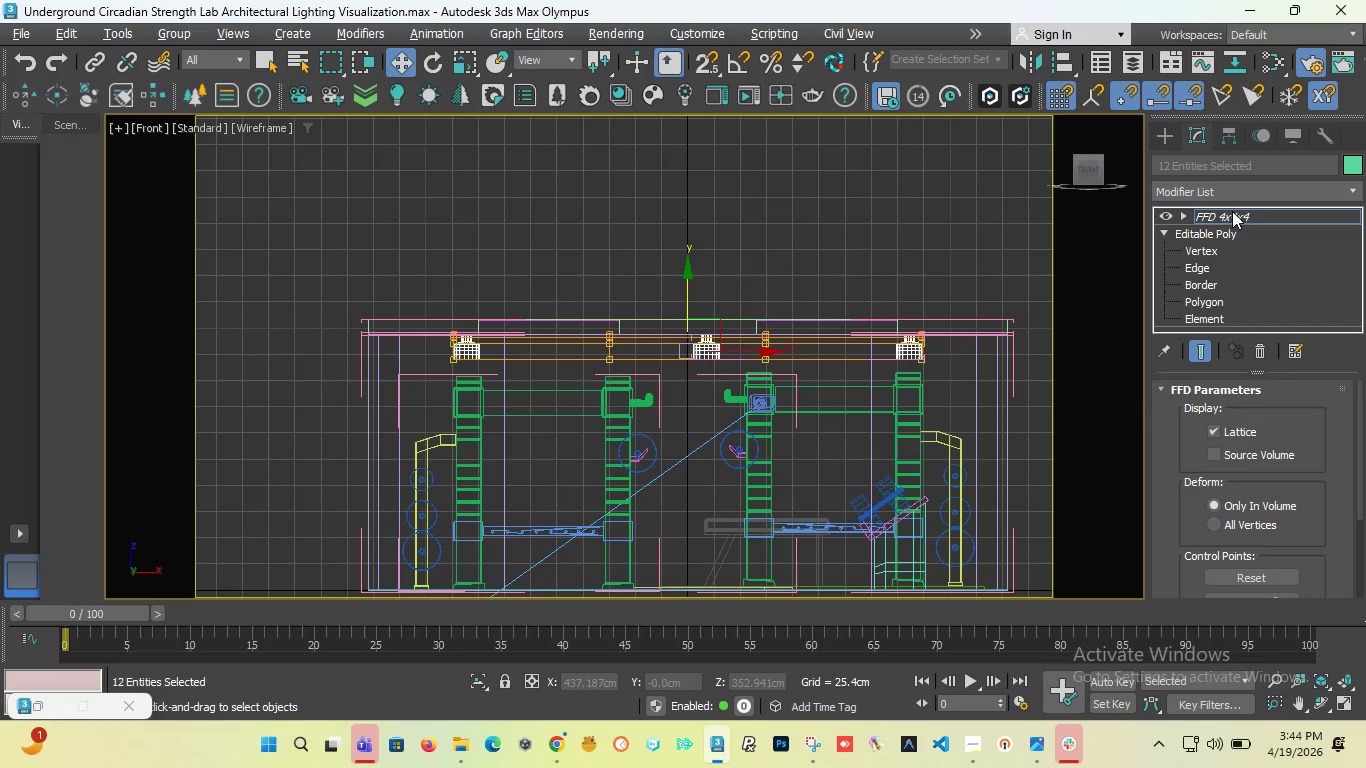 
right_click([1232, 213])
 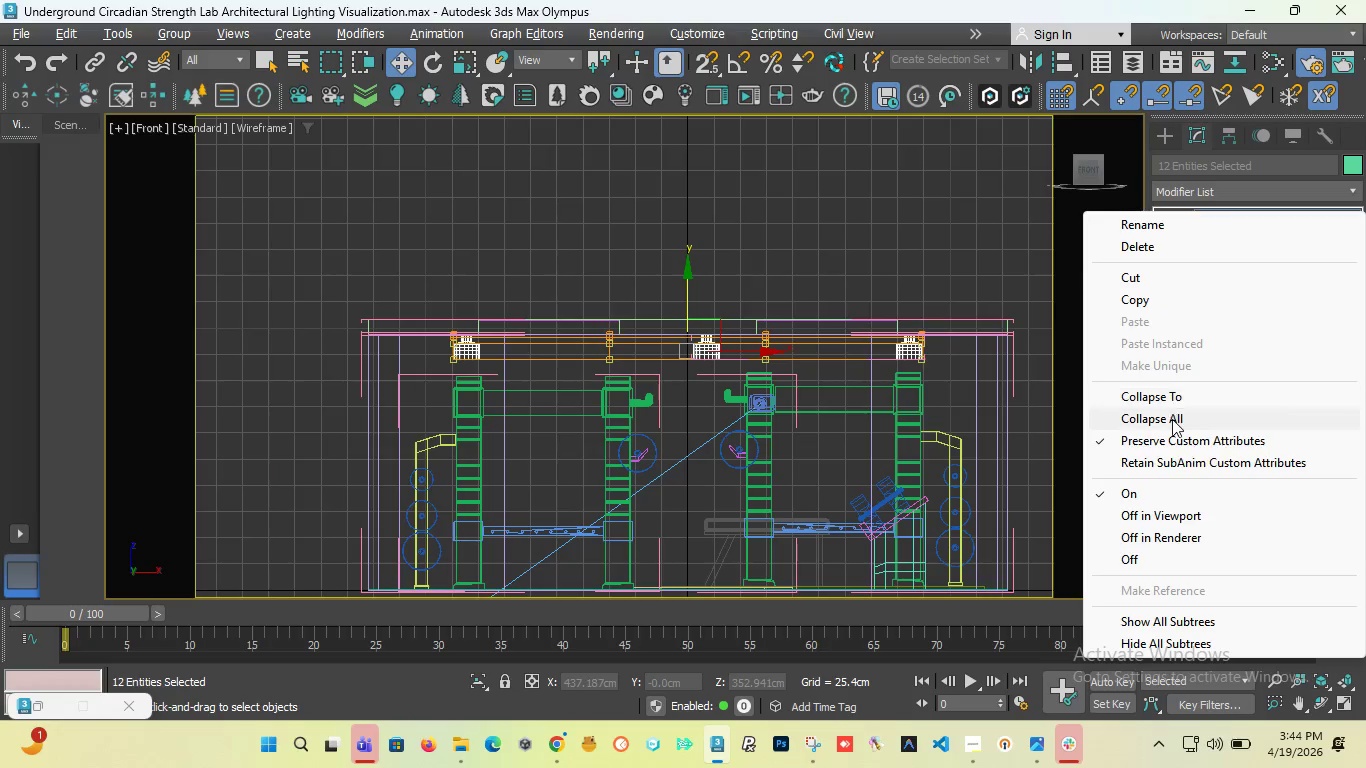 
left_click([1172, 420])
 